 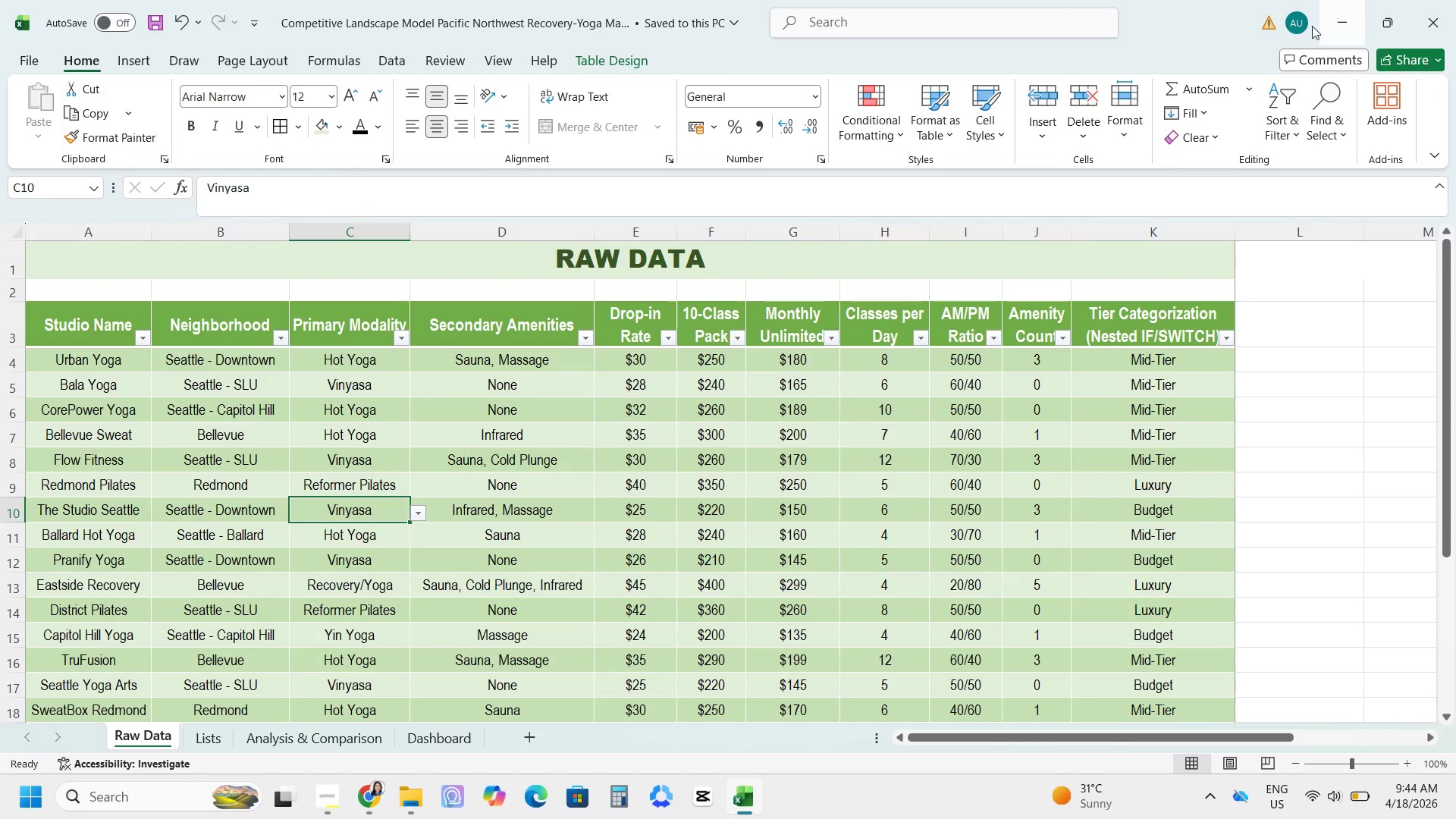 
left_click([372, 801])
 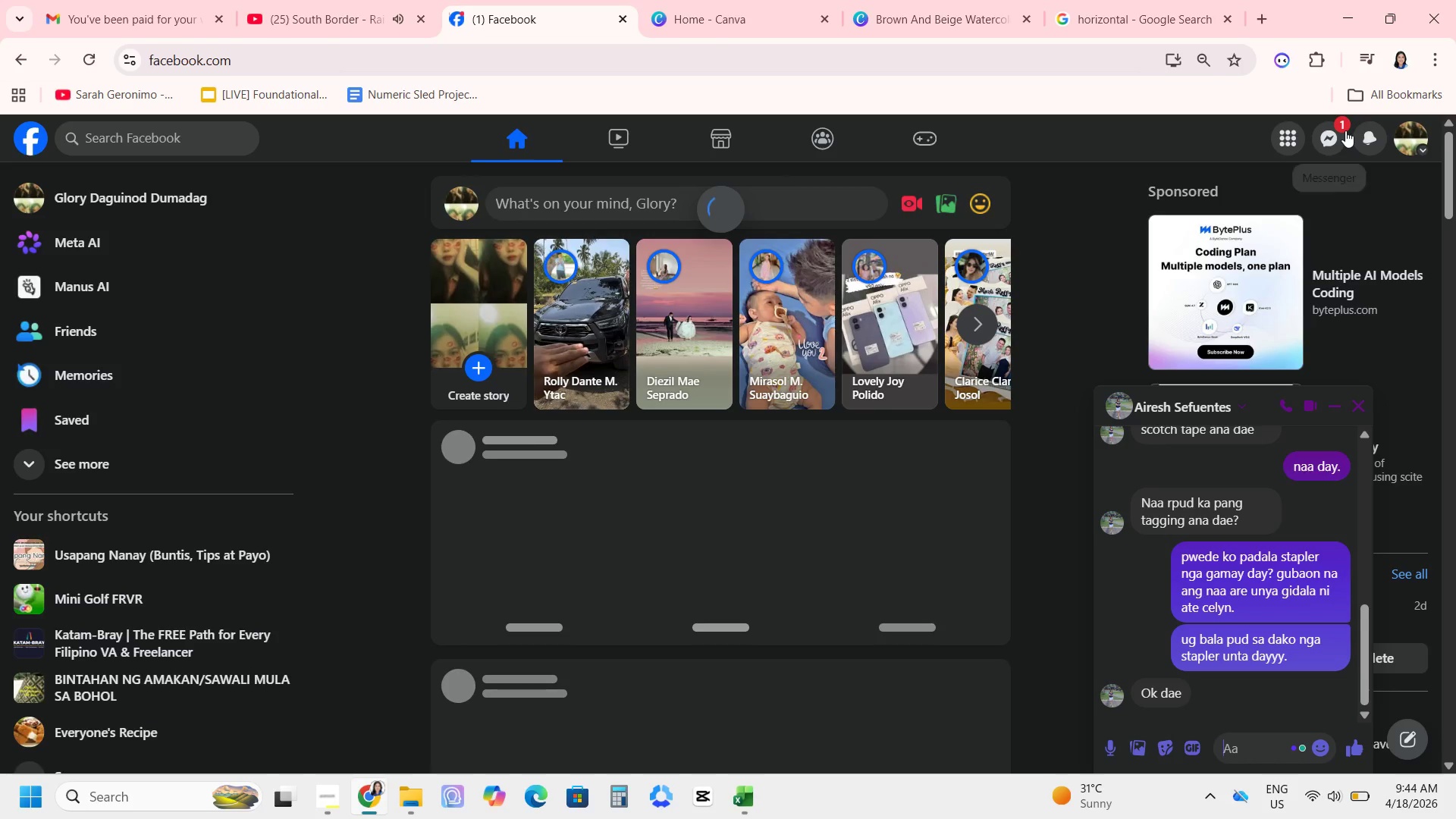 
left_click([1335, 133])
 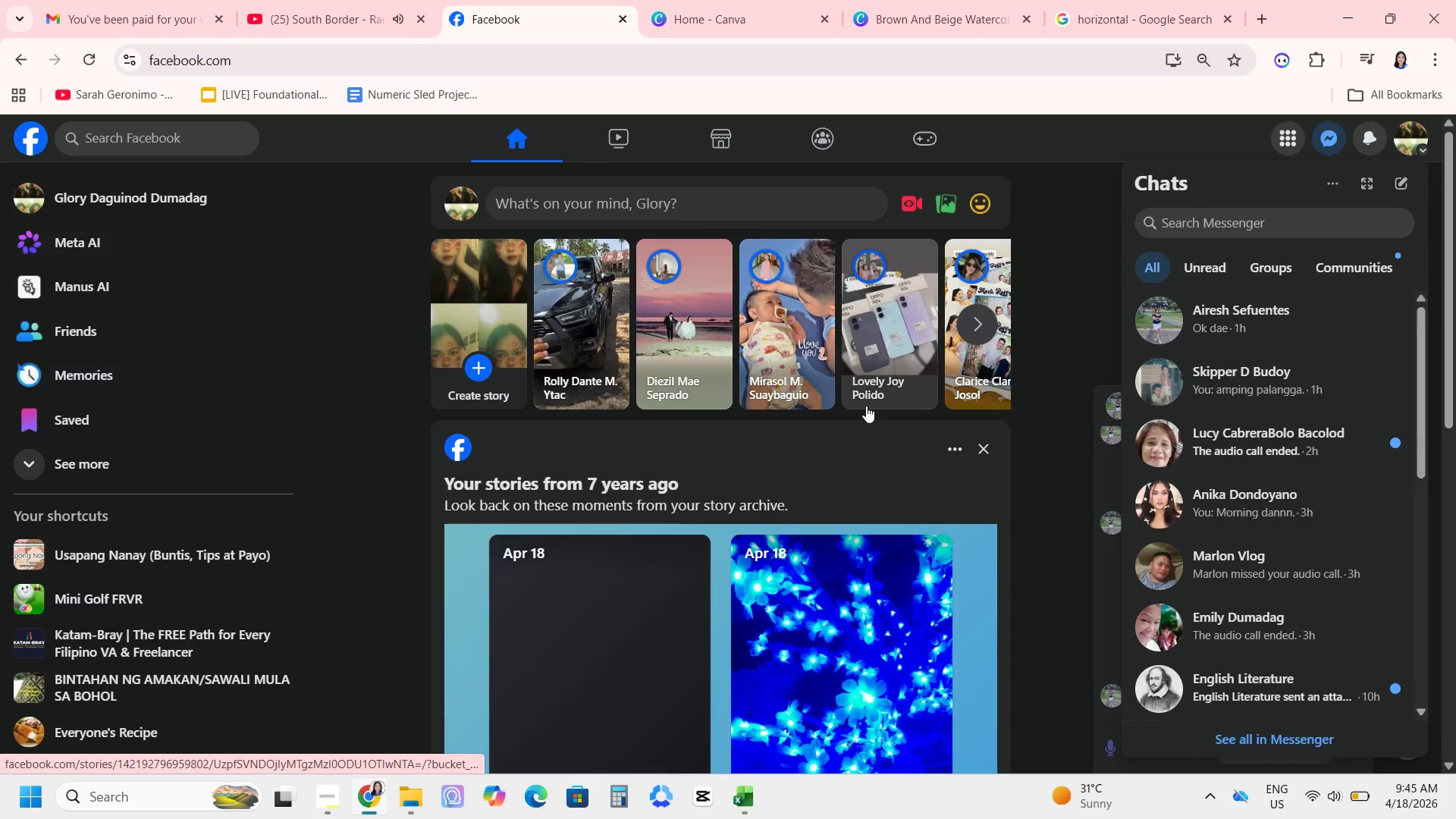 
wait(5.06)
 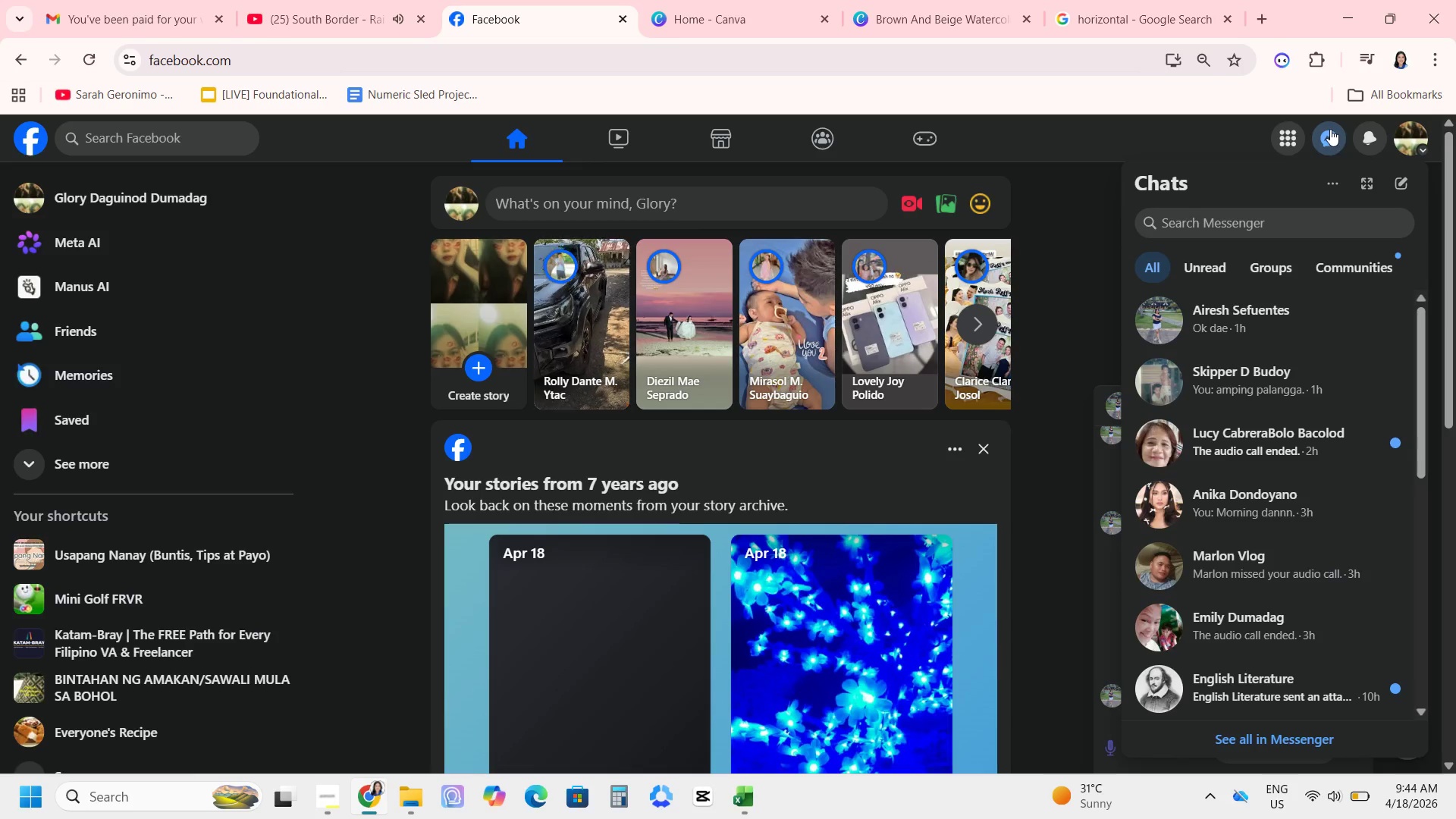 
scroll: coordinate [852, 378], scroll_direction: down, amount: 5.0
 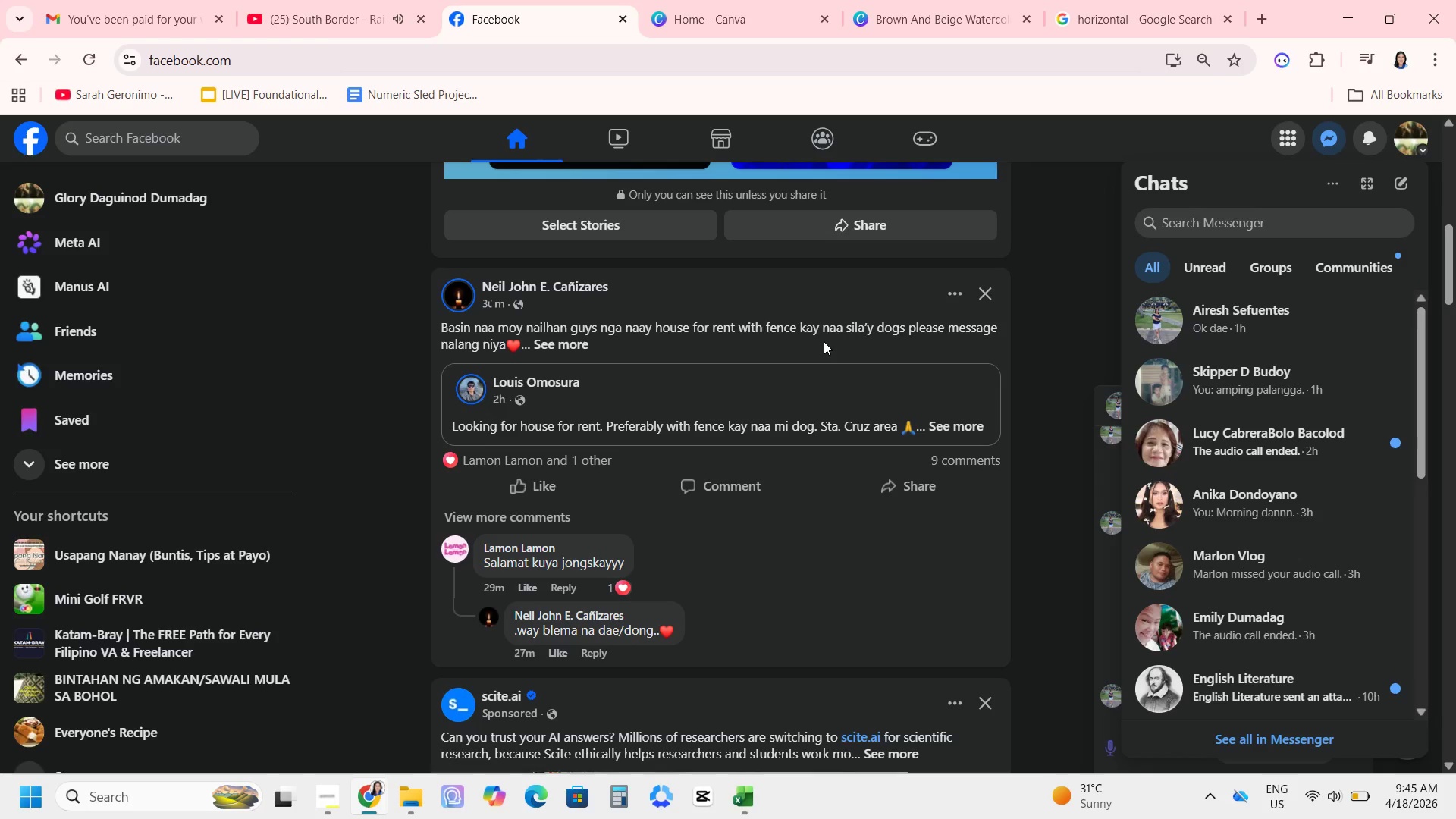 
wait(5.85)
 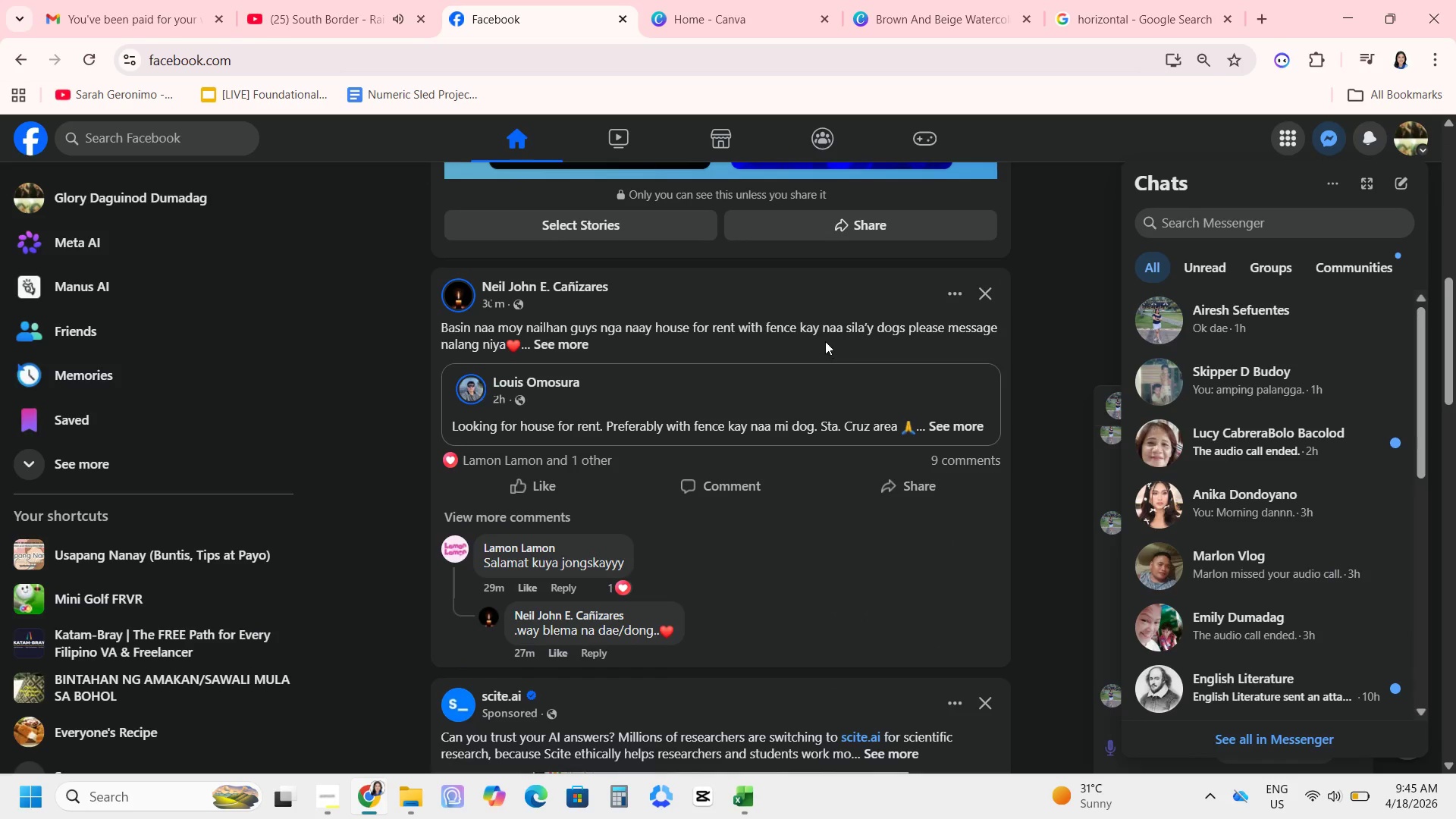 
left_click([181, 31])
 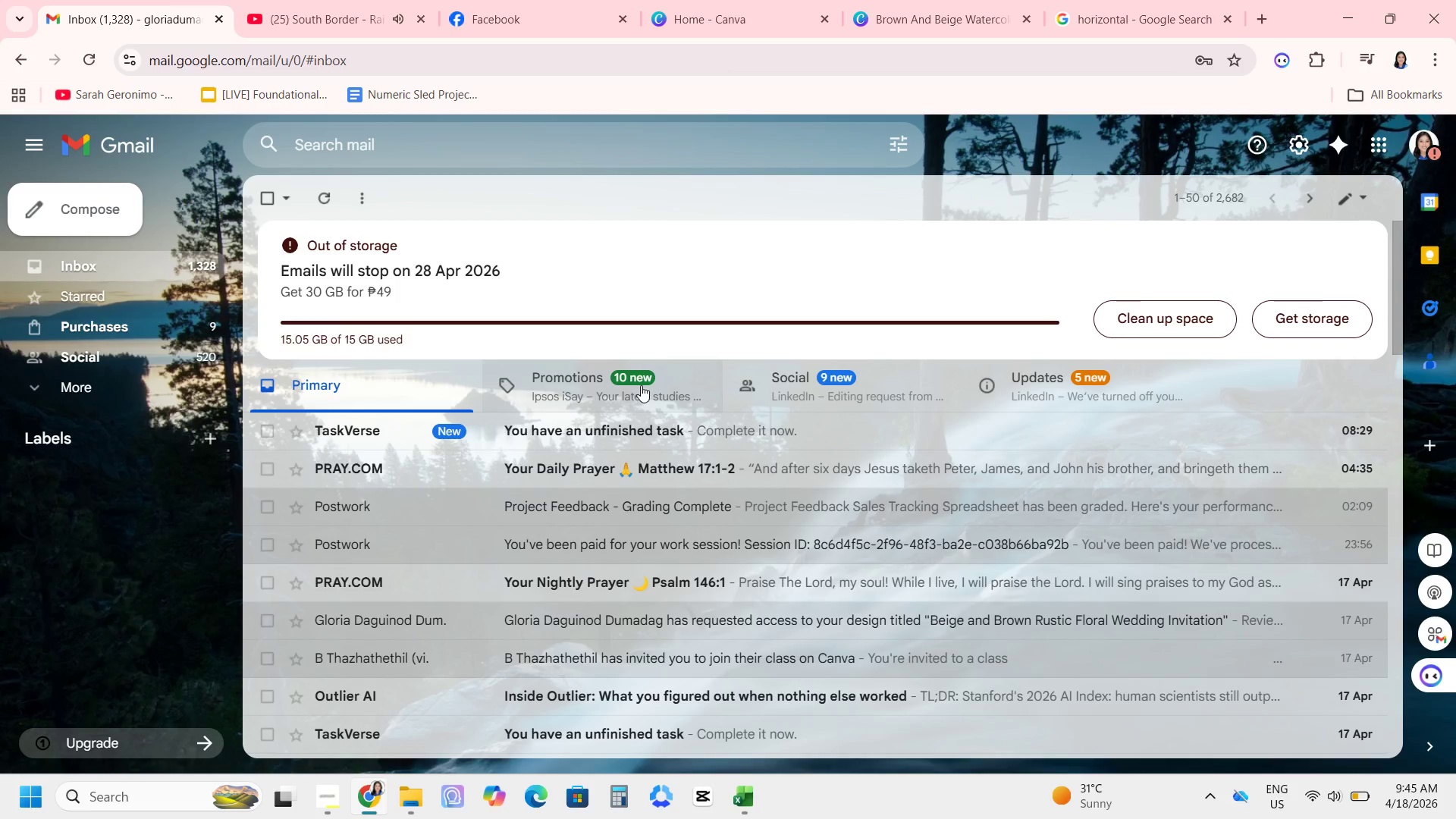 
left_click([1416, 143])
 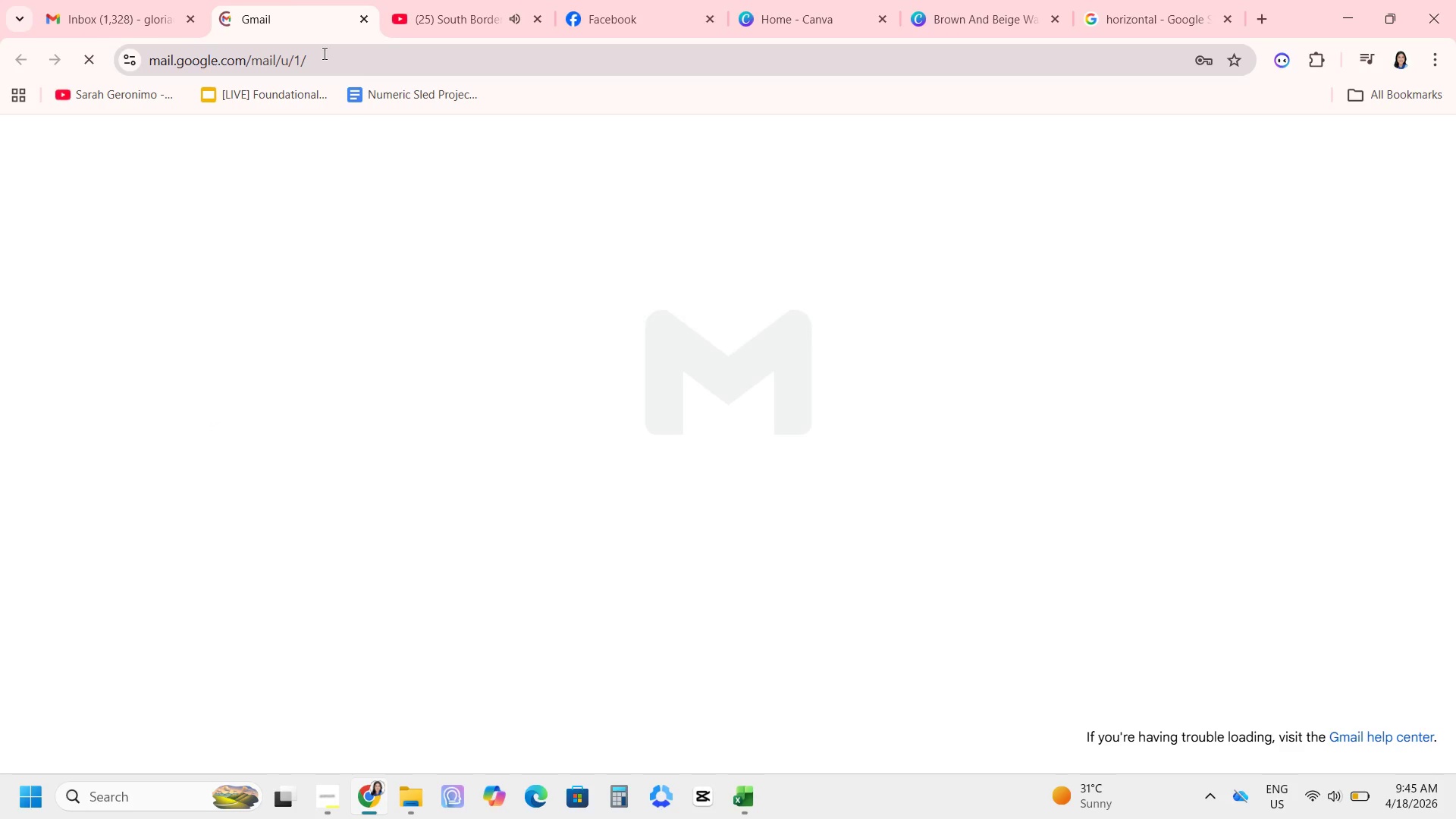 
wait(11.11)
 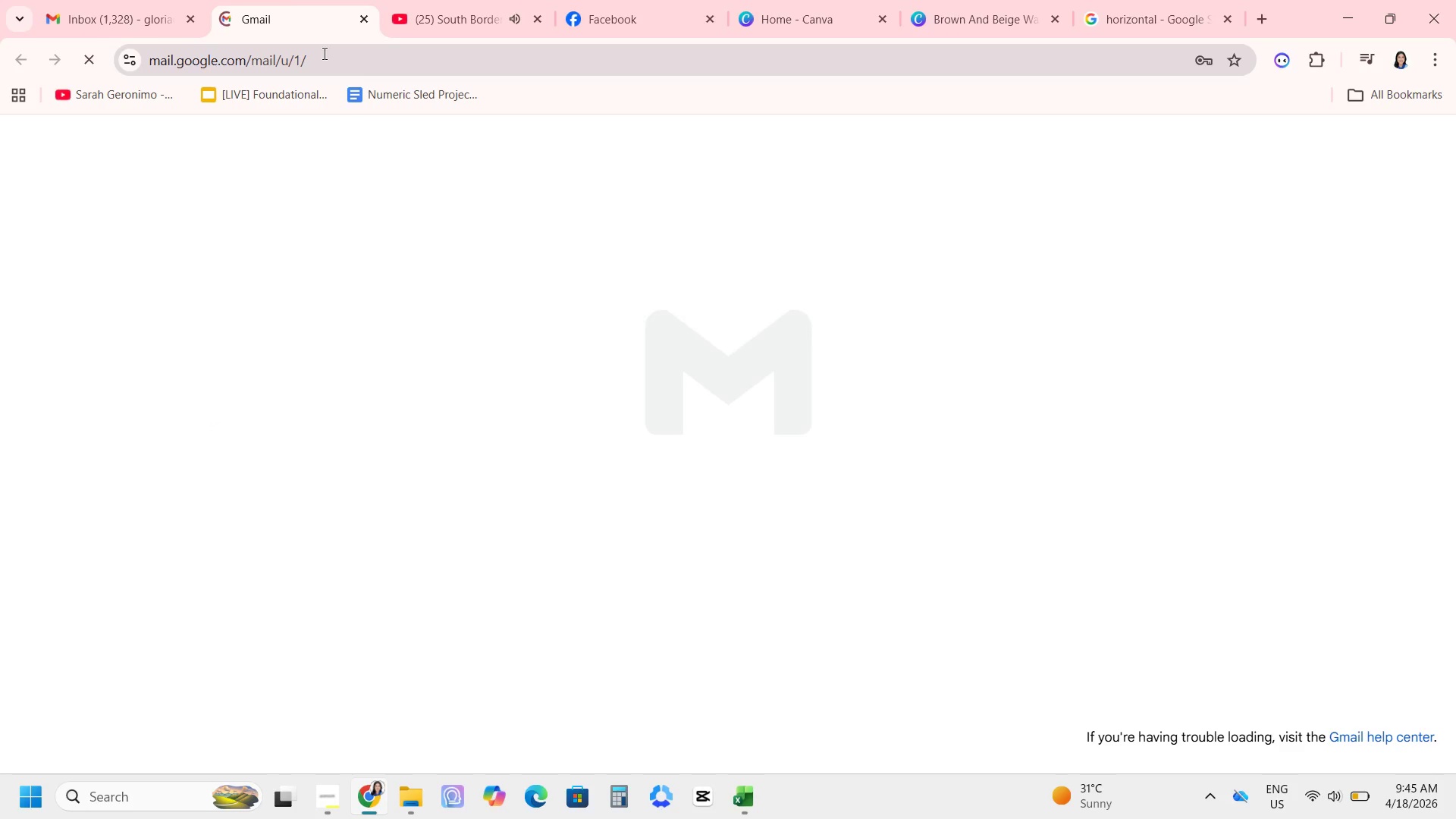 
left_click([623, 14])
 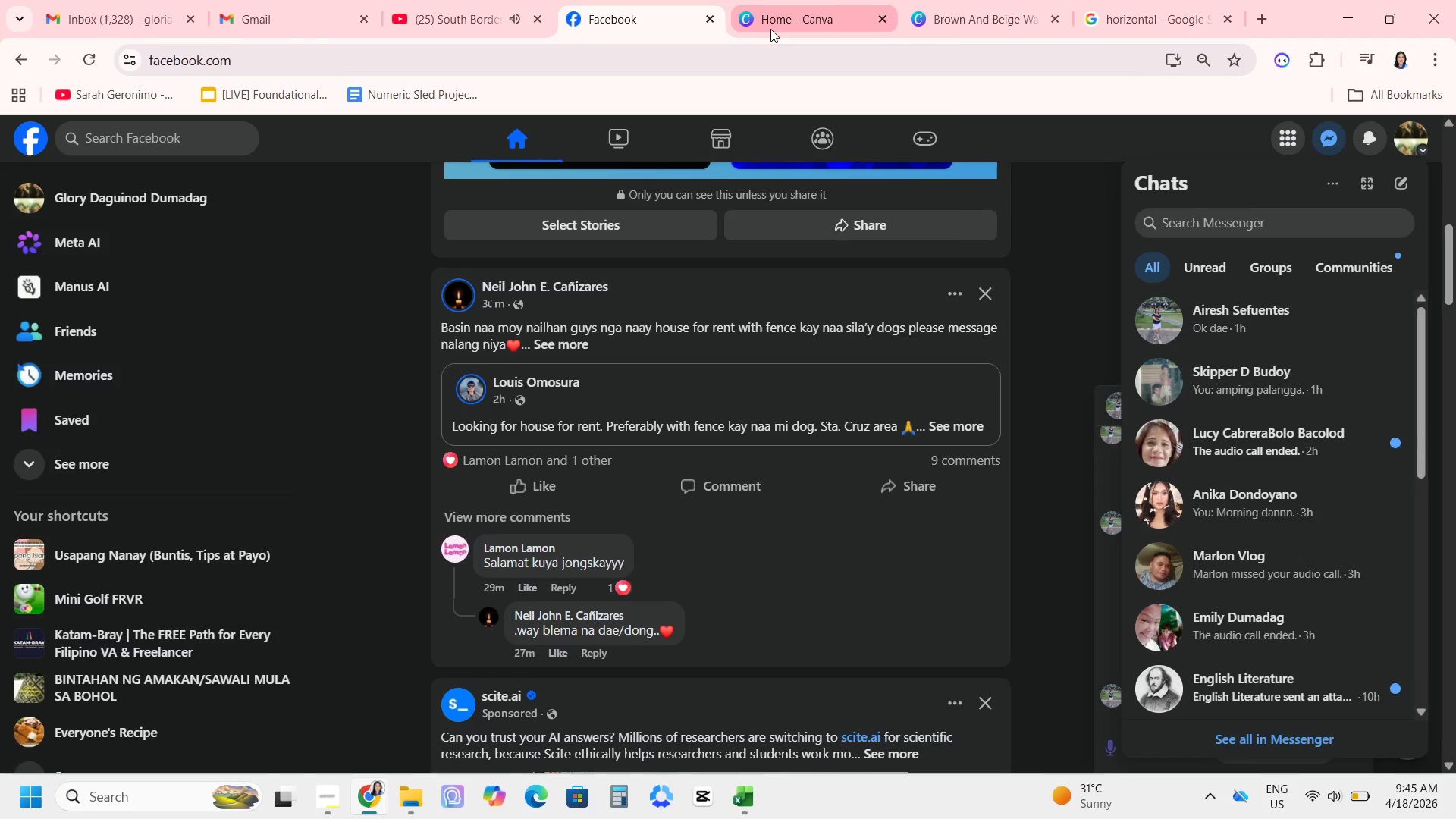 
left_click([783, 20])
 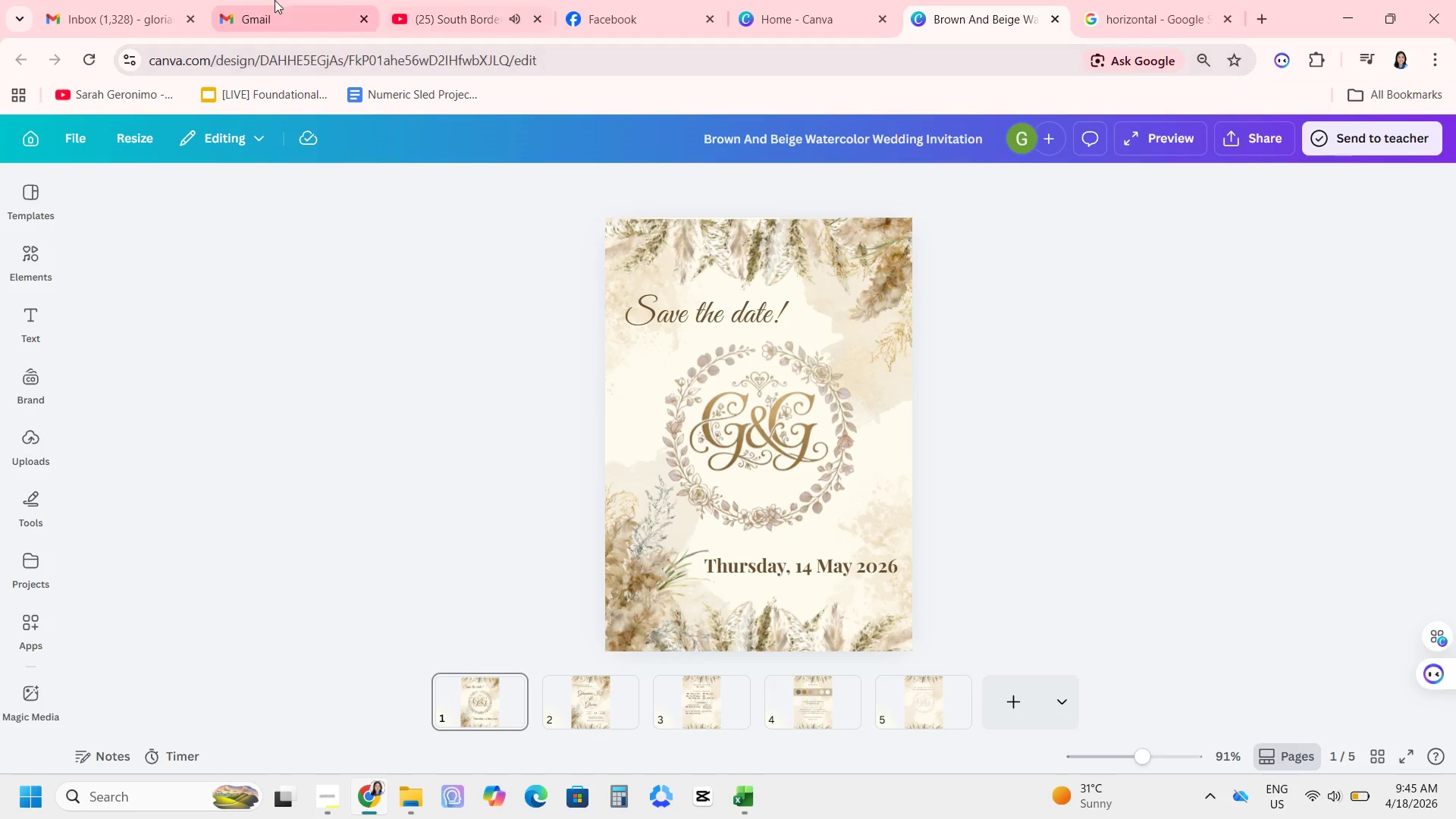 
left_click_drag(start_coordinate=[255, 0], to_coordinate=[253, 7])
 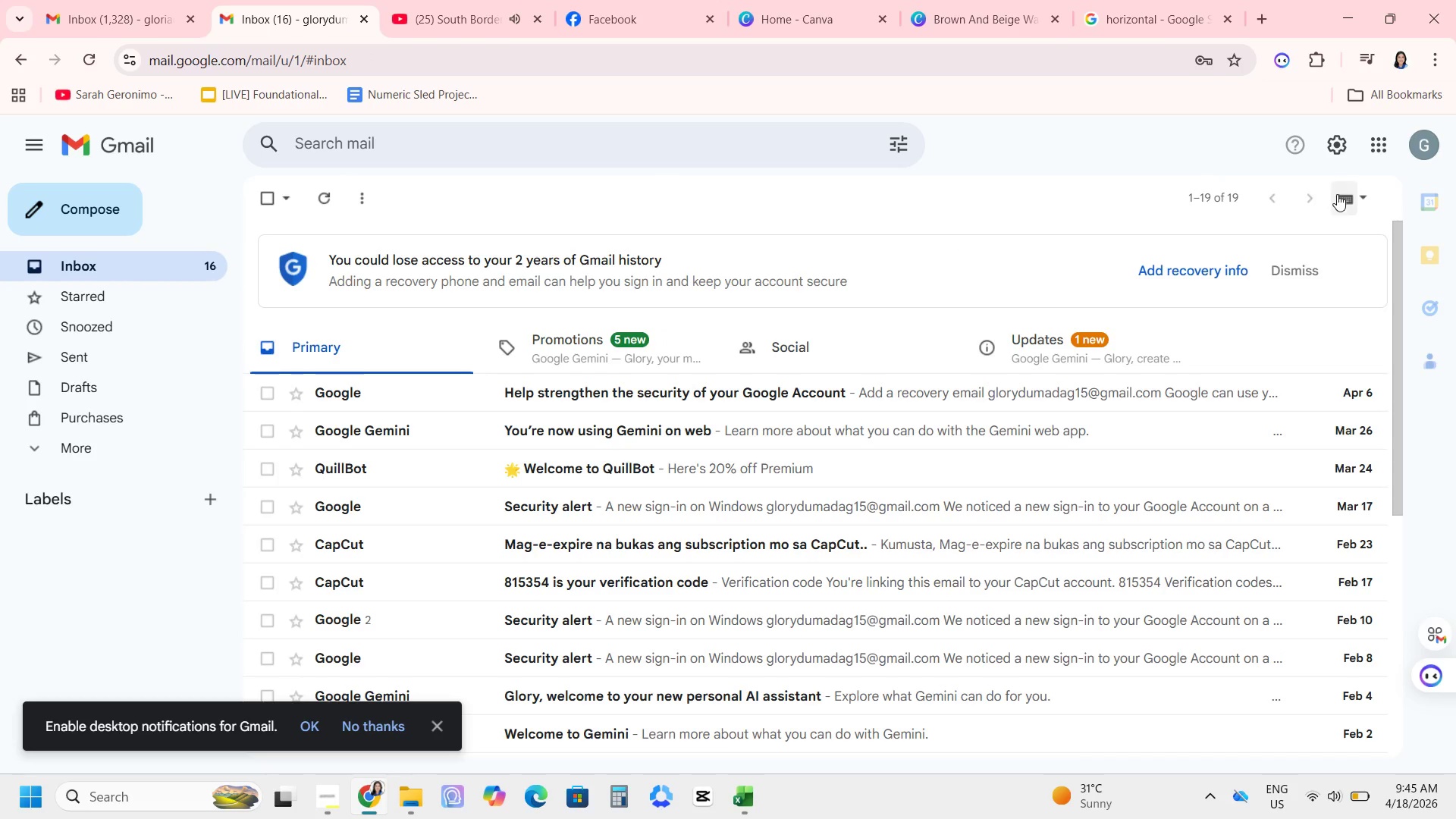 
left_click([1373, 147])
 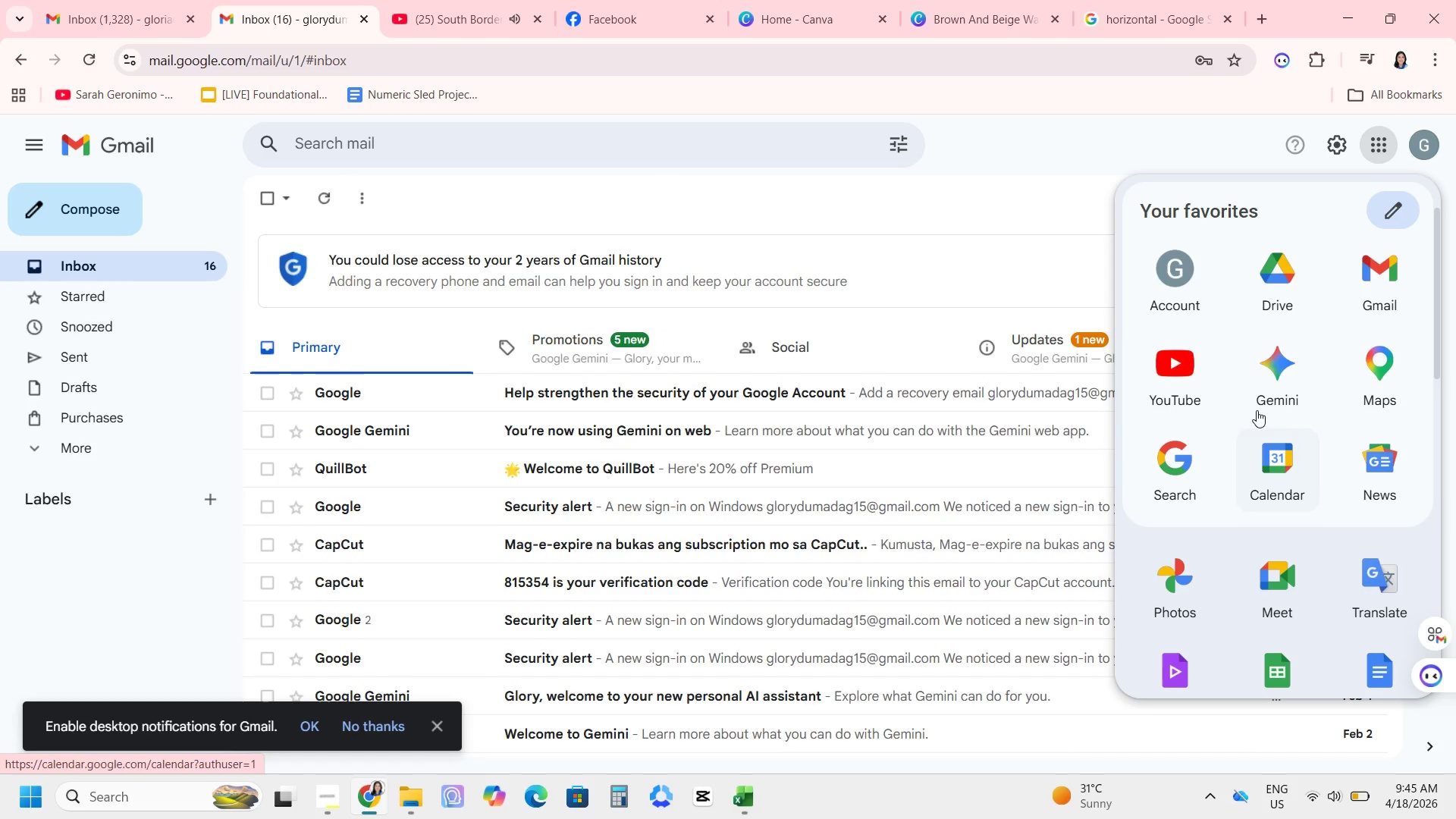 
scroll: coordinate [1244, 607], scroll_direction: down, amount: 4.0
 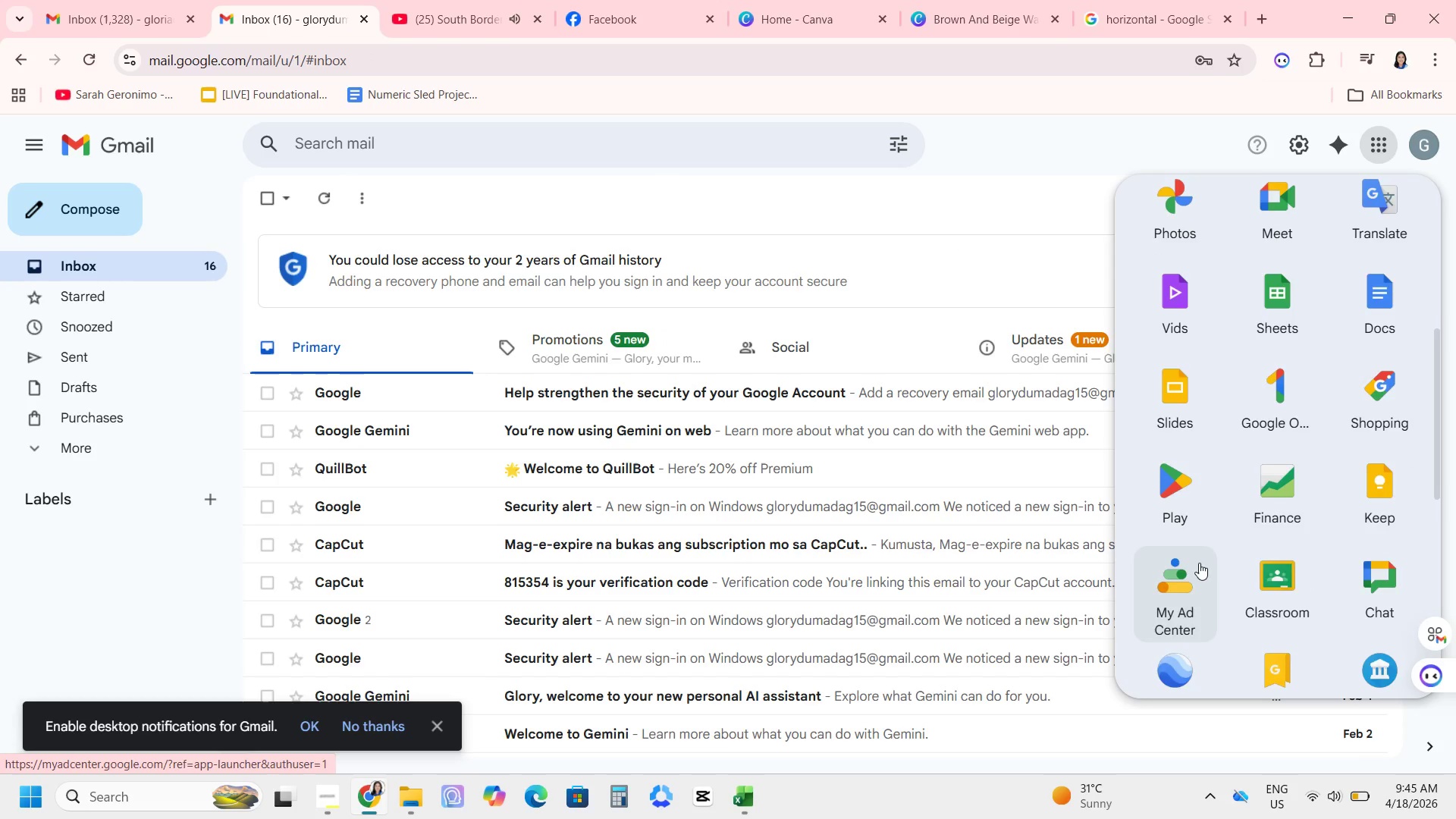 
scroll: coordinate [1271, 360], scroll_direction: up, amount: 4.0
 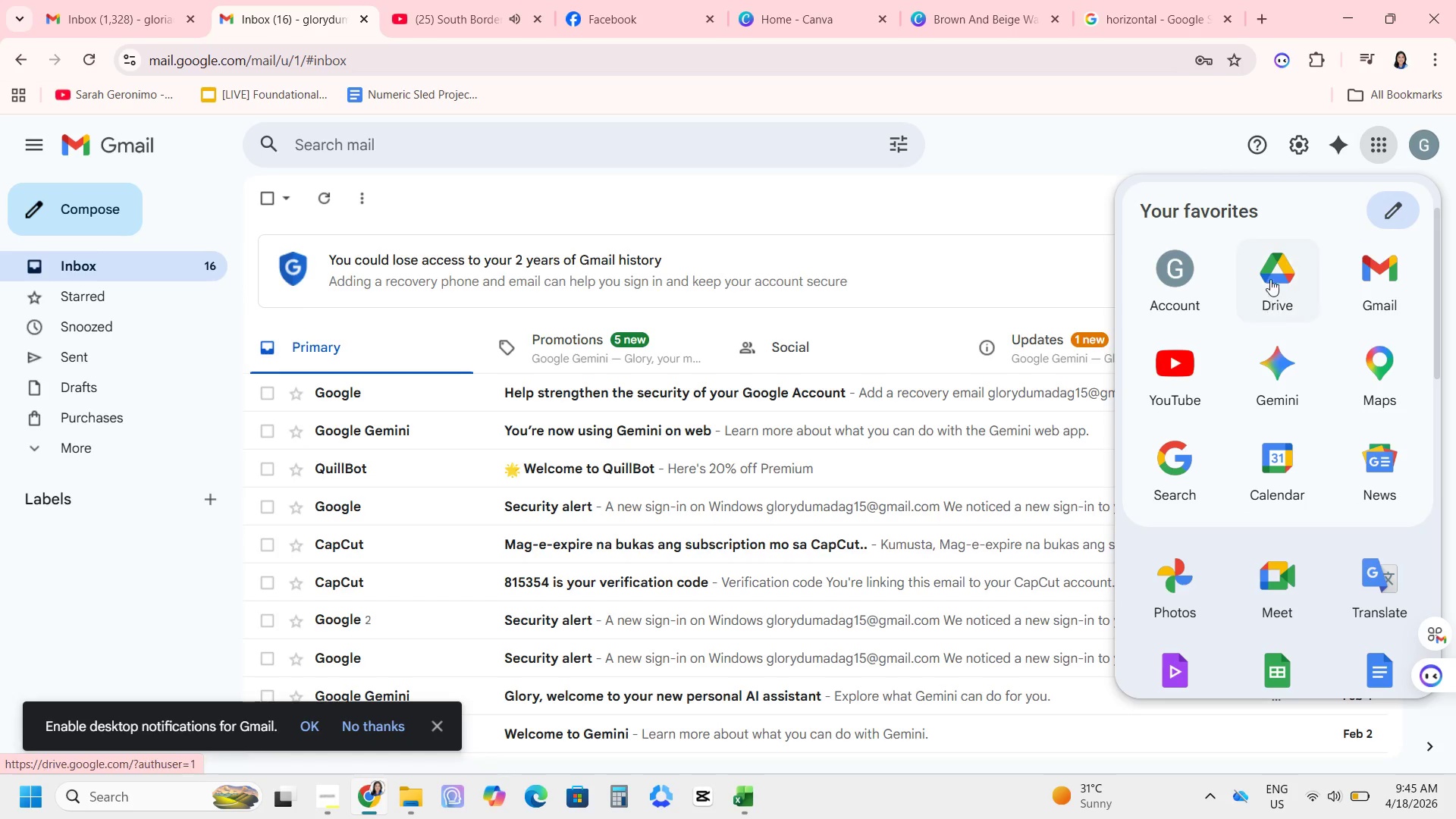 
left_click([1270, 269])
 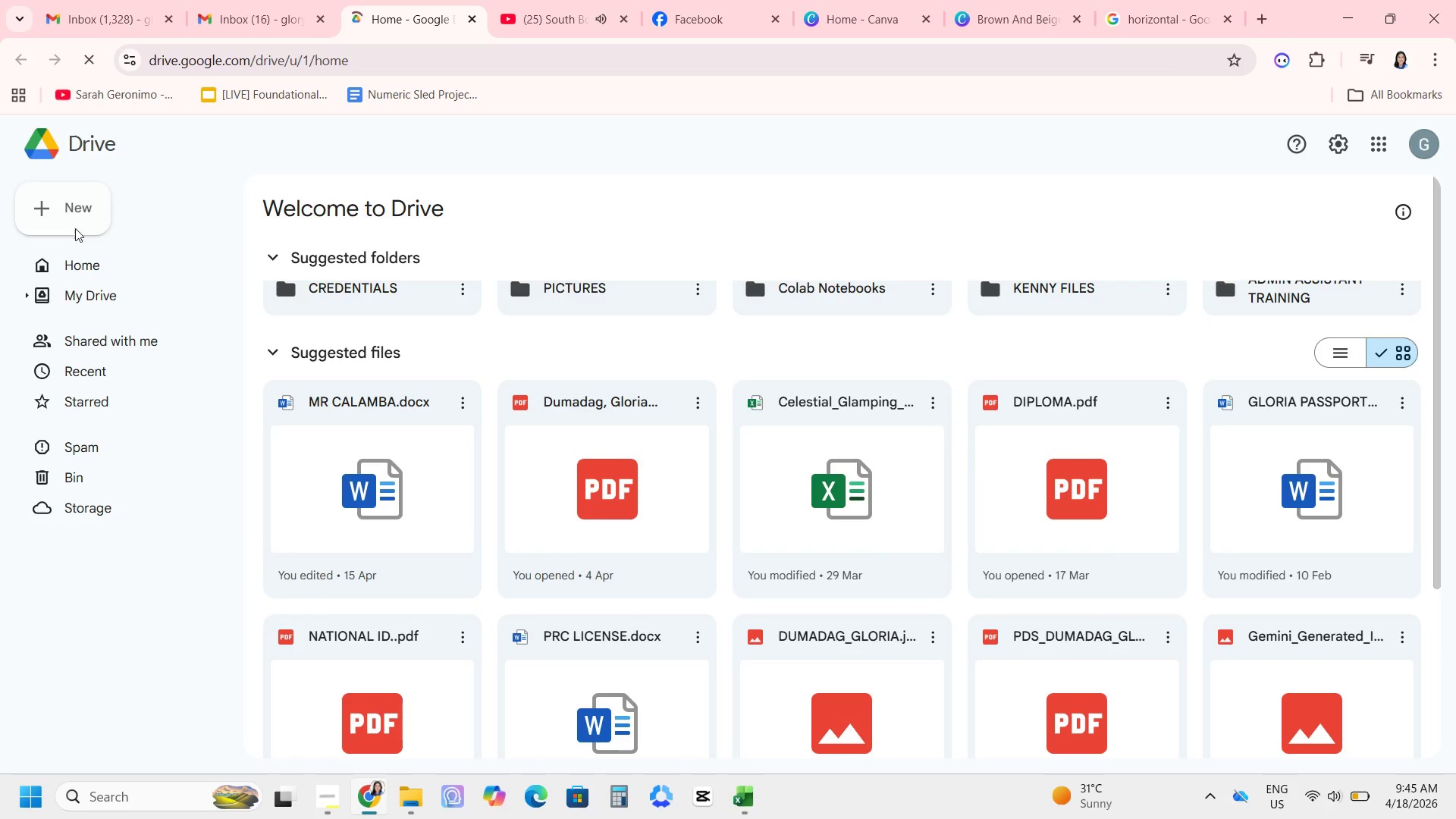 
wait(7.17)
 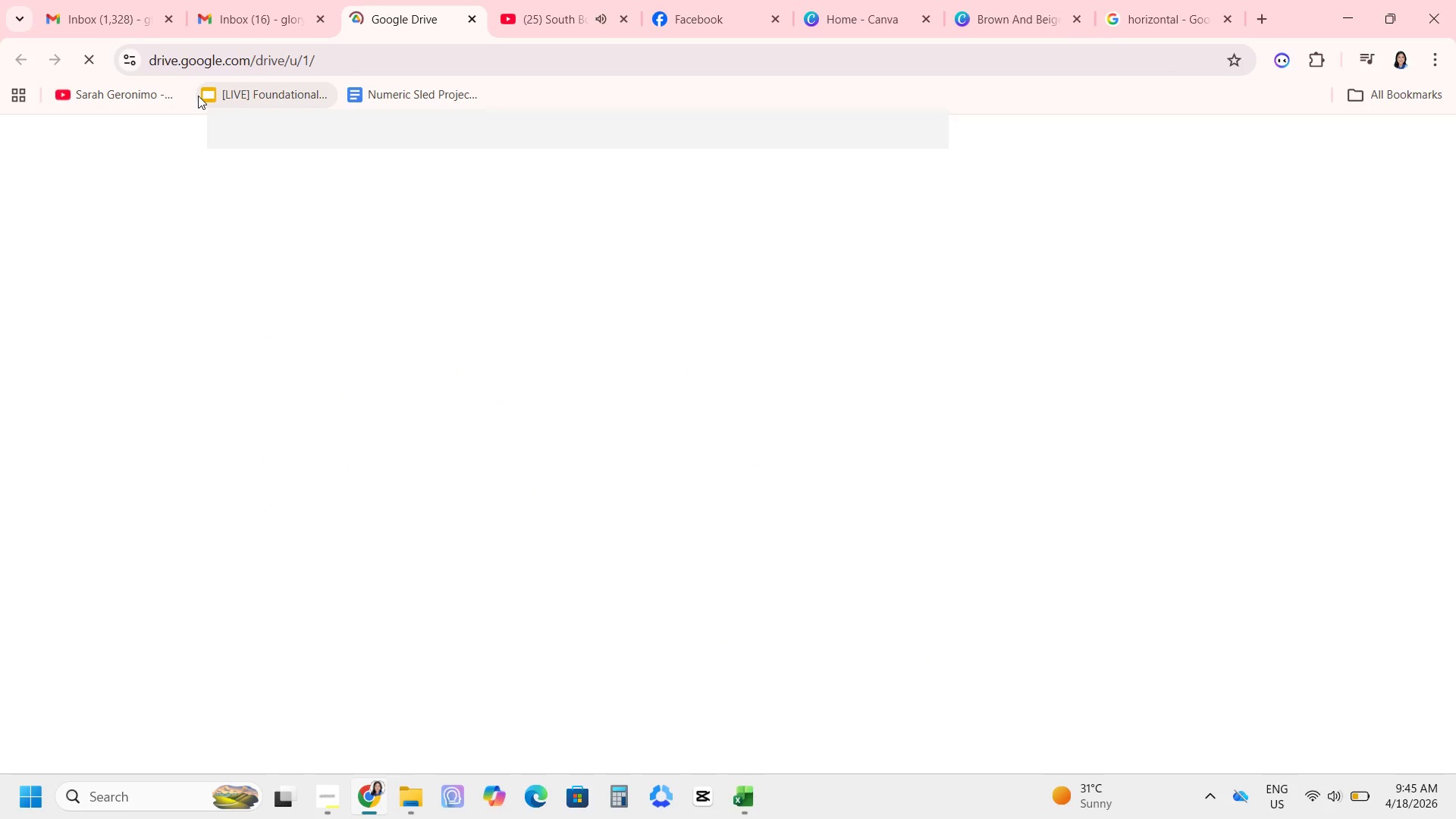 
left_click([737, 817])
 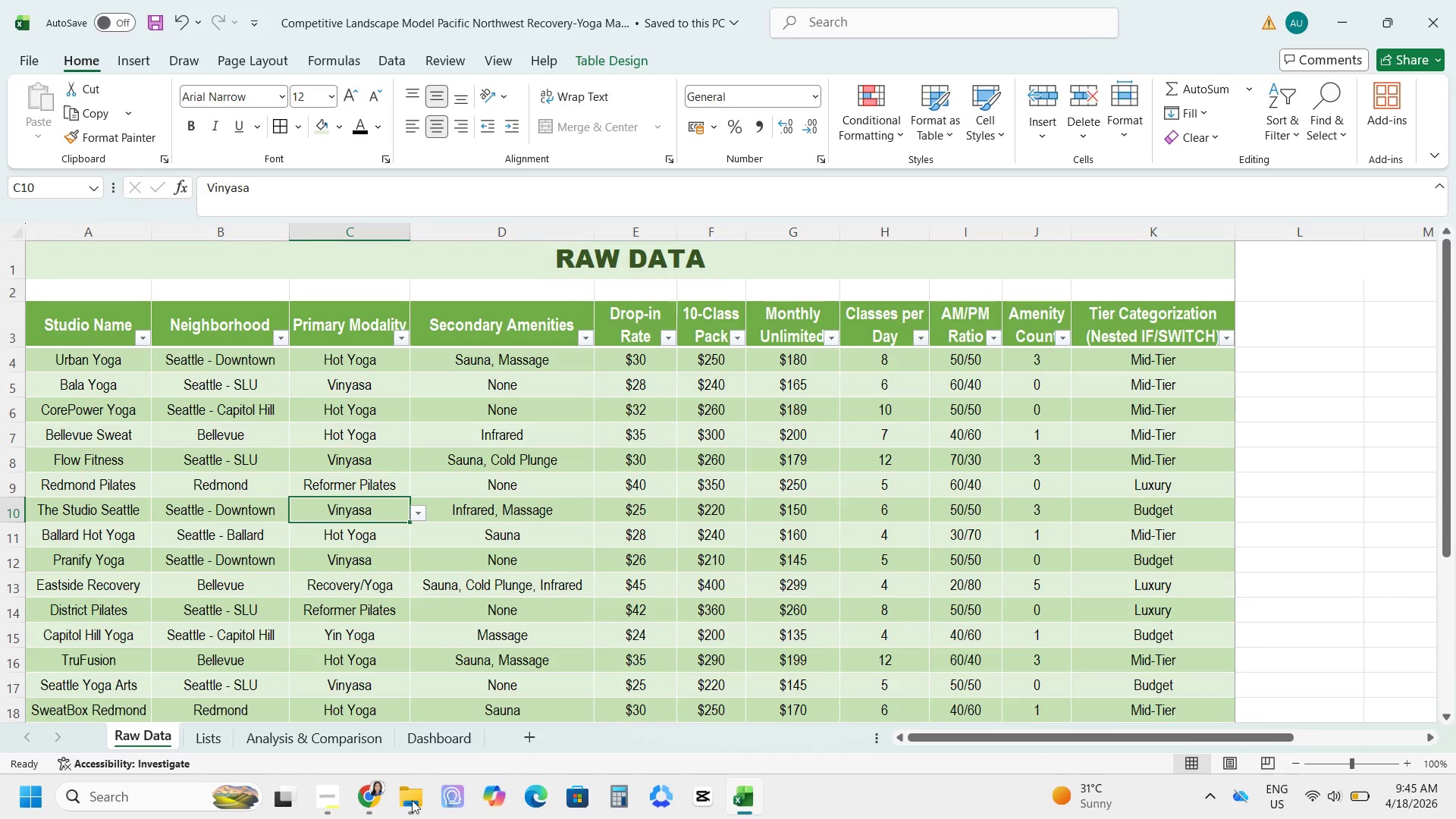 
left_click_drag(start_coordinate=[195, 743], to_coordinate=[495, 739])
 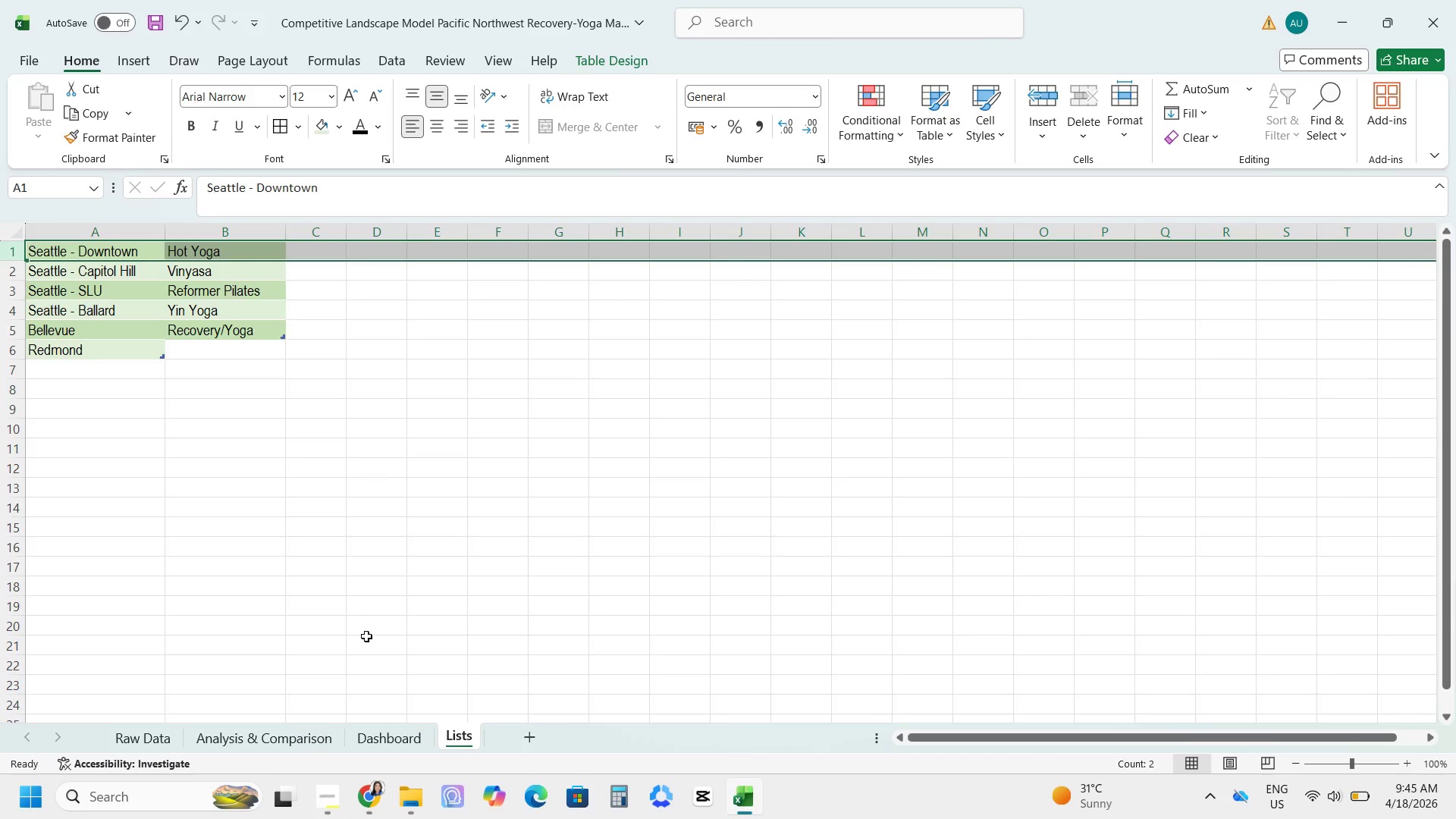 
left_click([119, 278])
 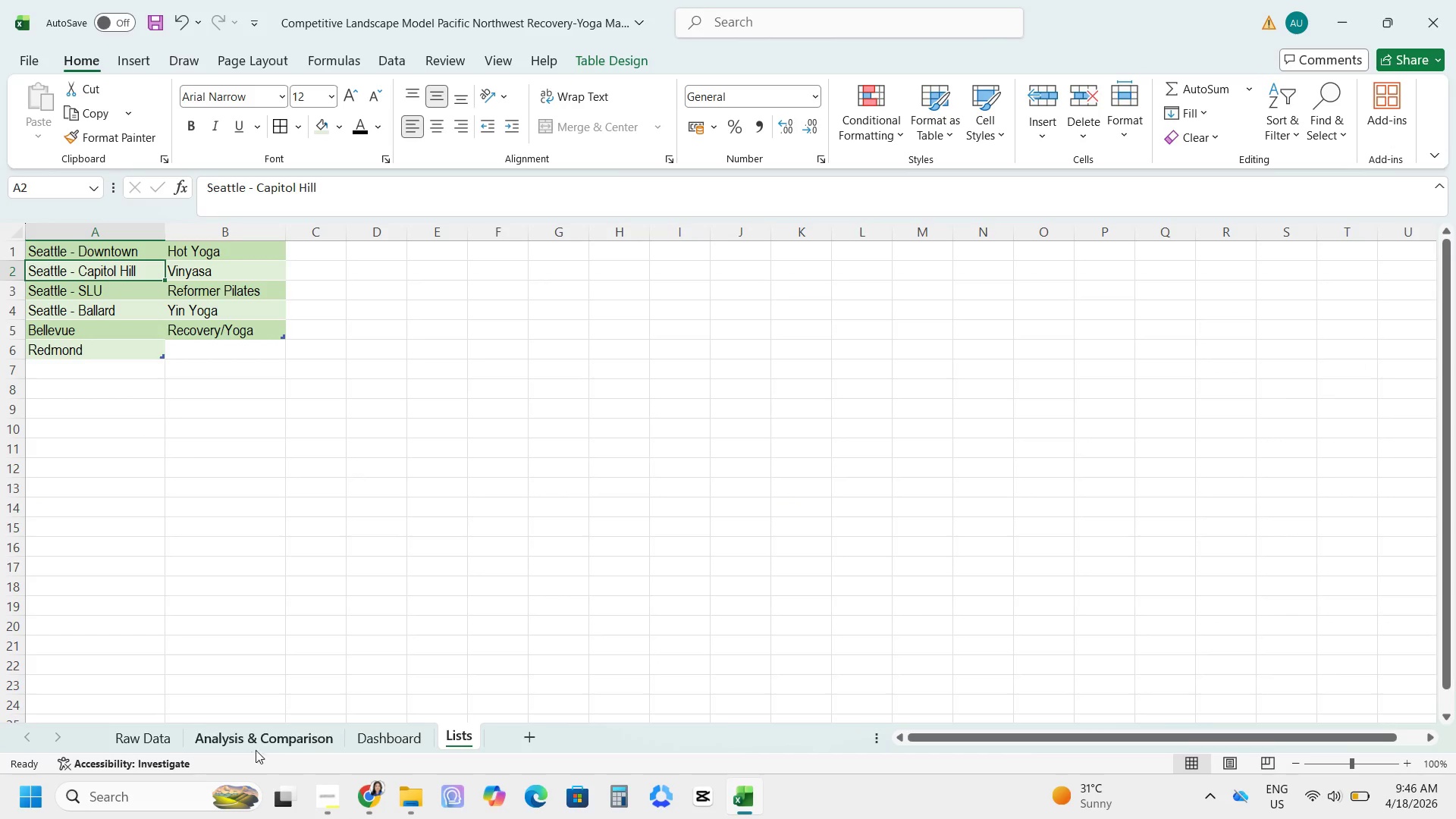 
left_click([321, 741])
 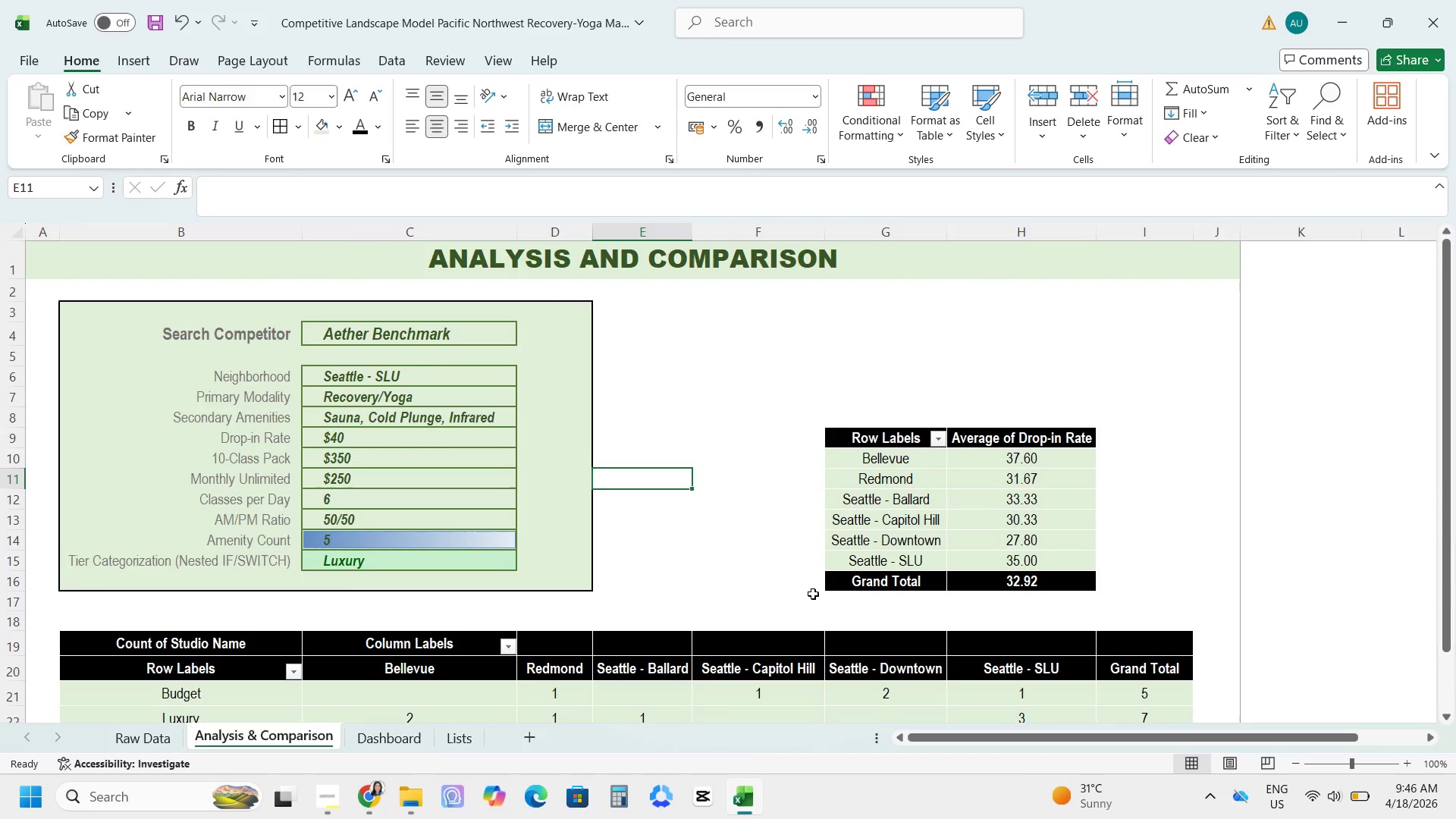 
scroll: coordinate [813, 594], scroll_direction: down, amount: 1.0
 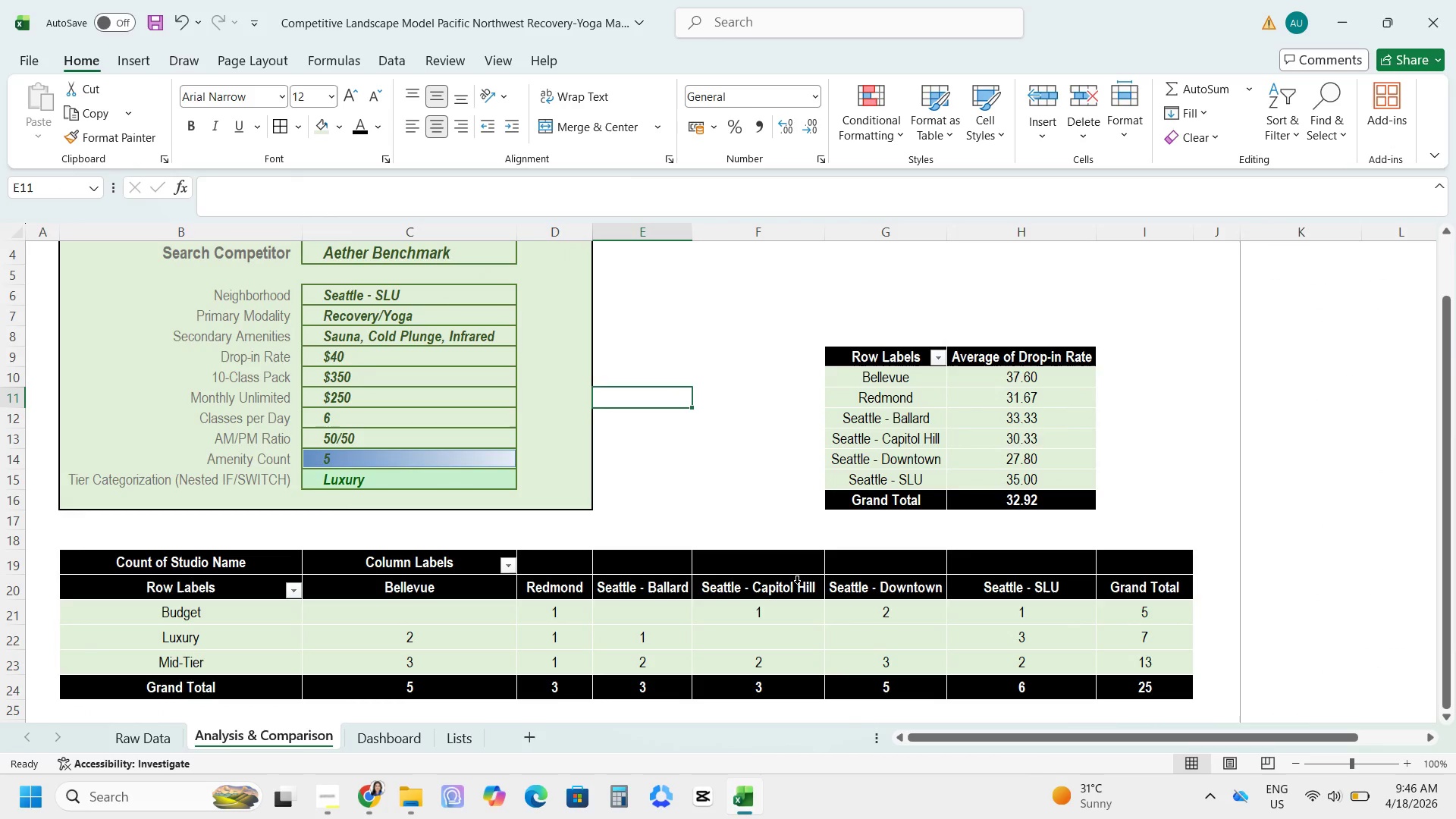 
key(Control+P)
 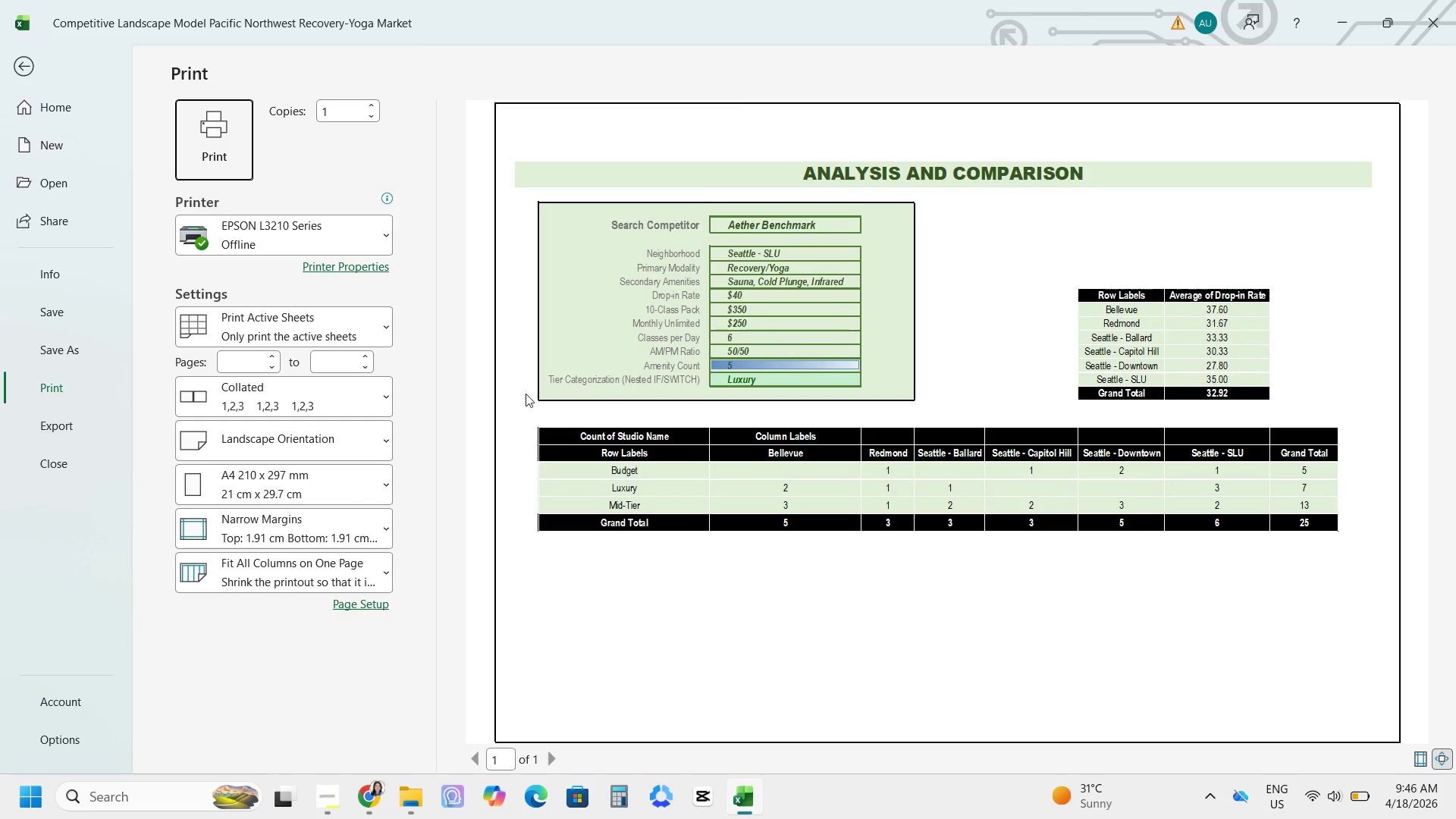 
left_click([16, 59])
 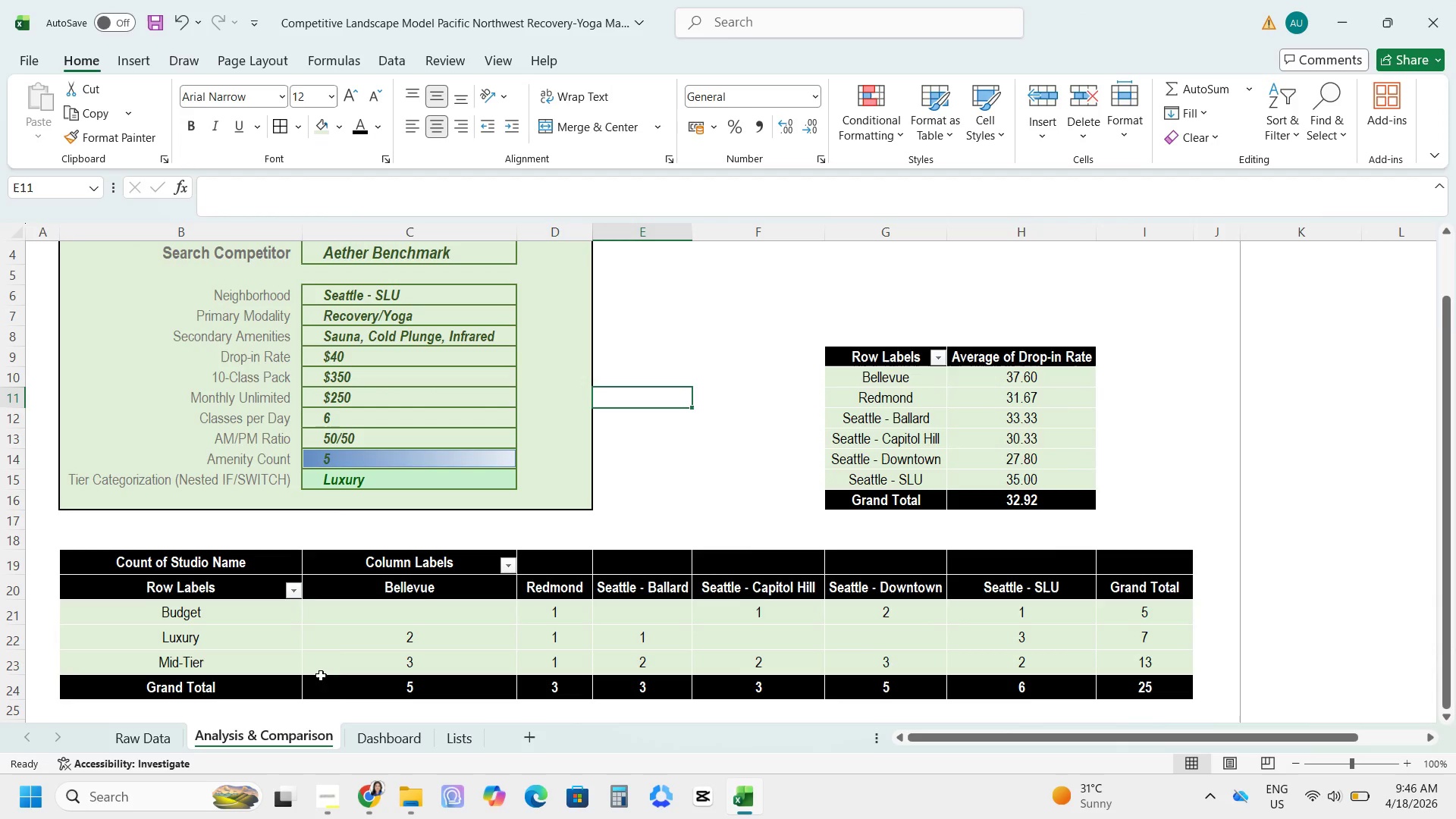 
left_click([358, 752])
 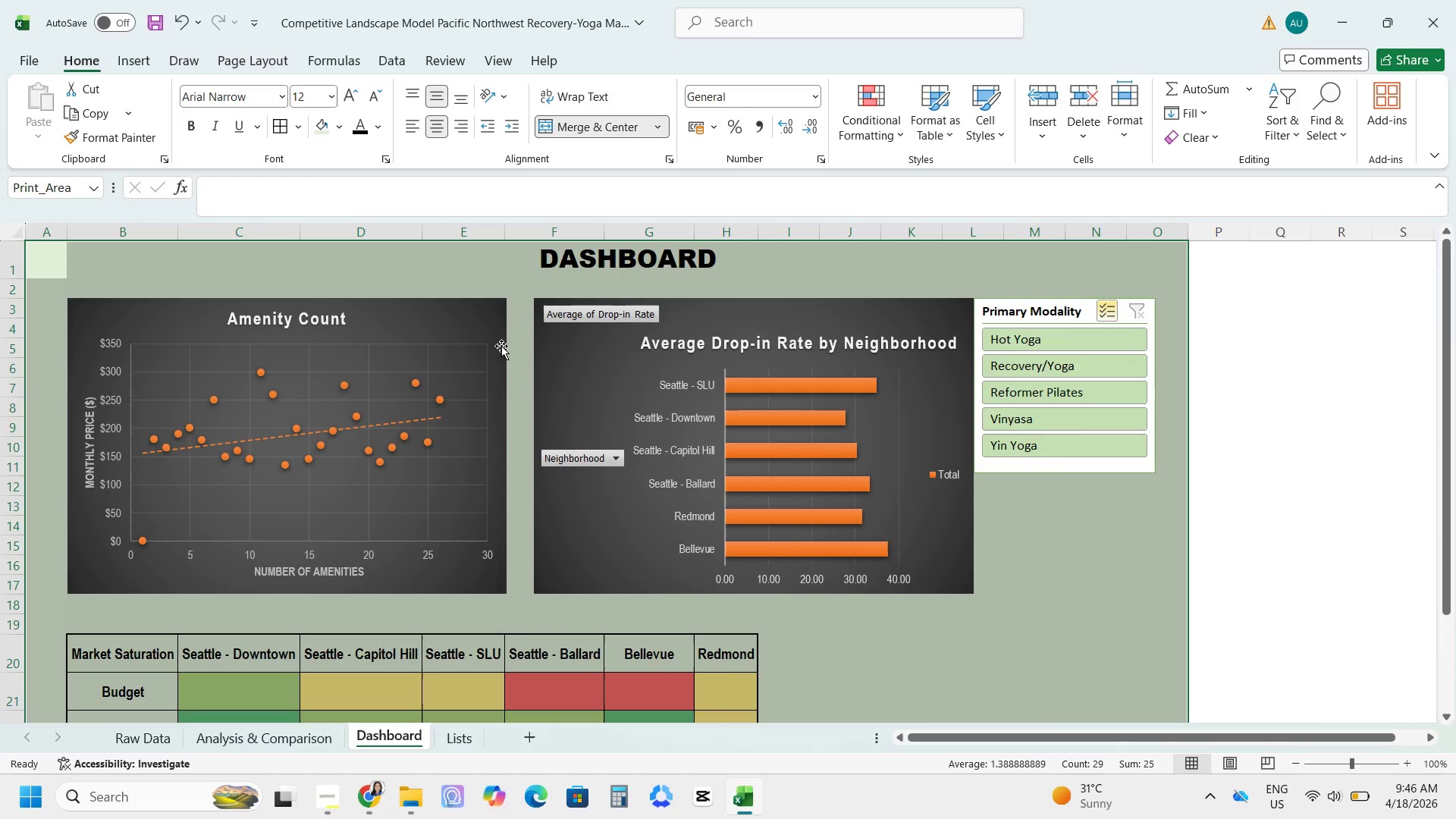 
left_click([485, 287])
 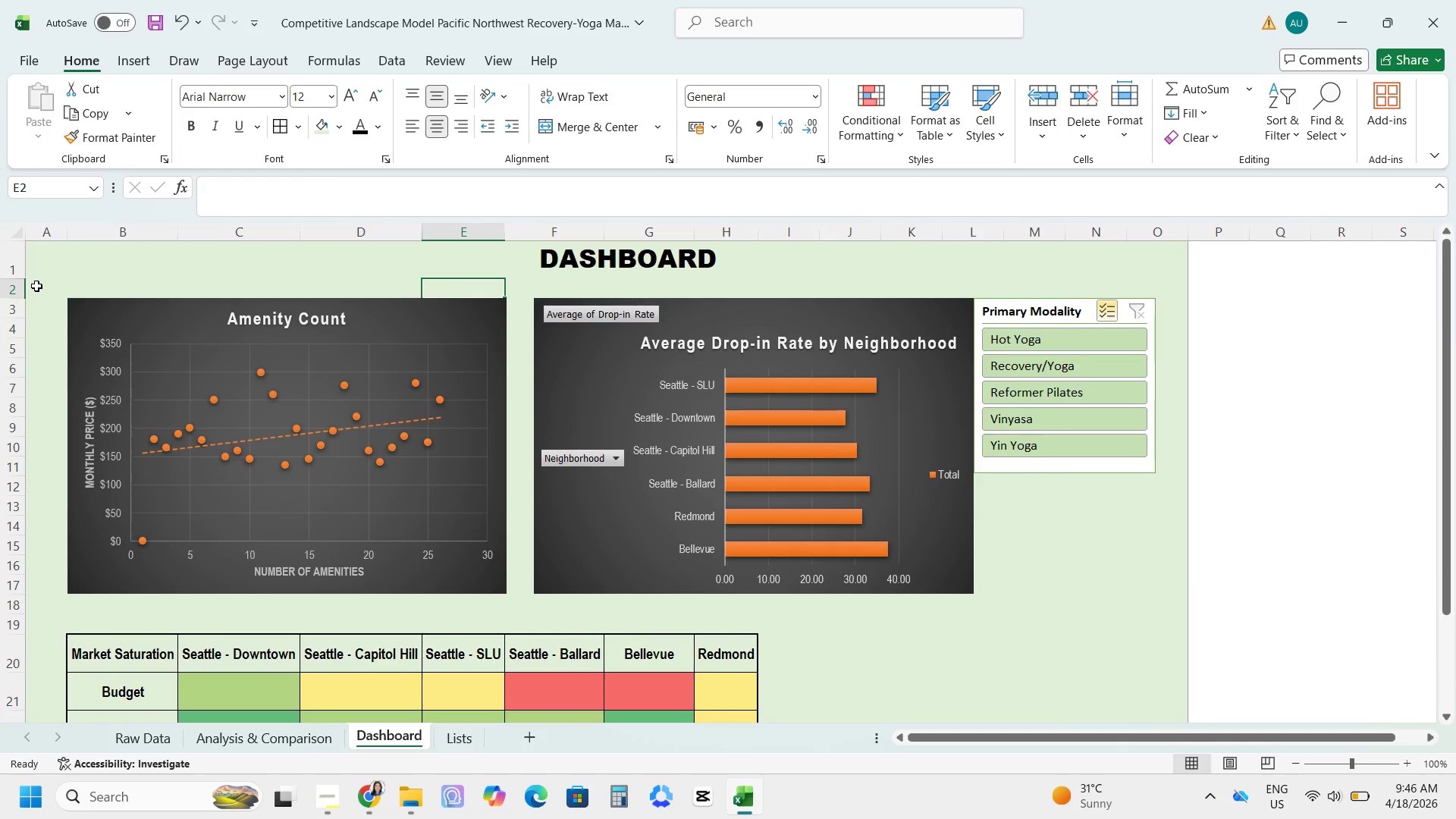 
key(Control+P)
 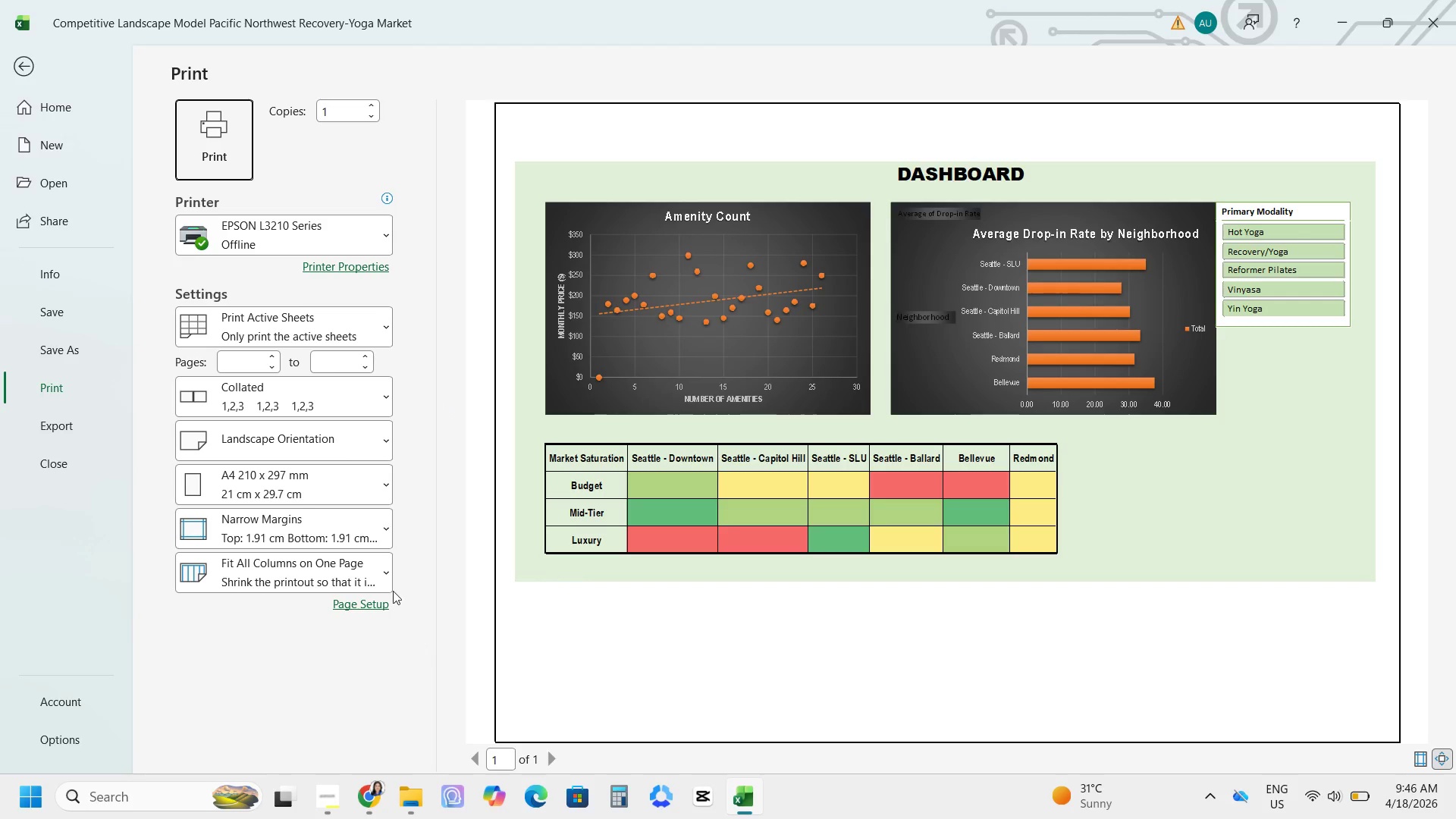 
wait(15.53)
 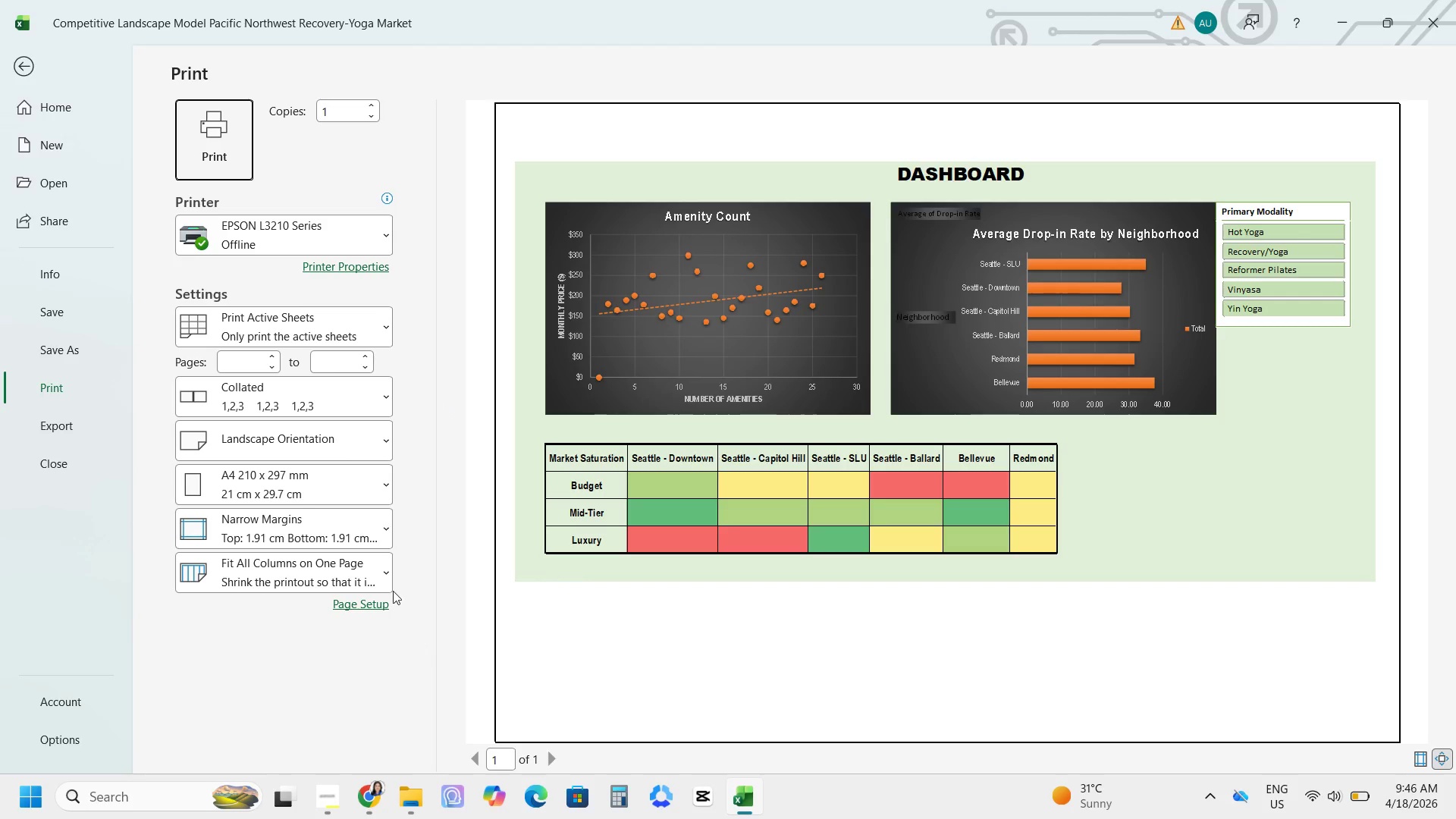 
left_click([19, 64])
 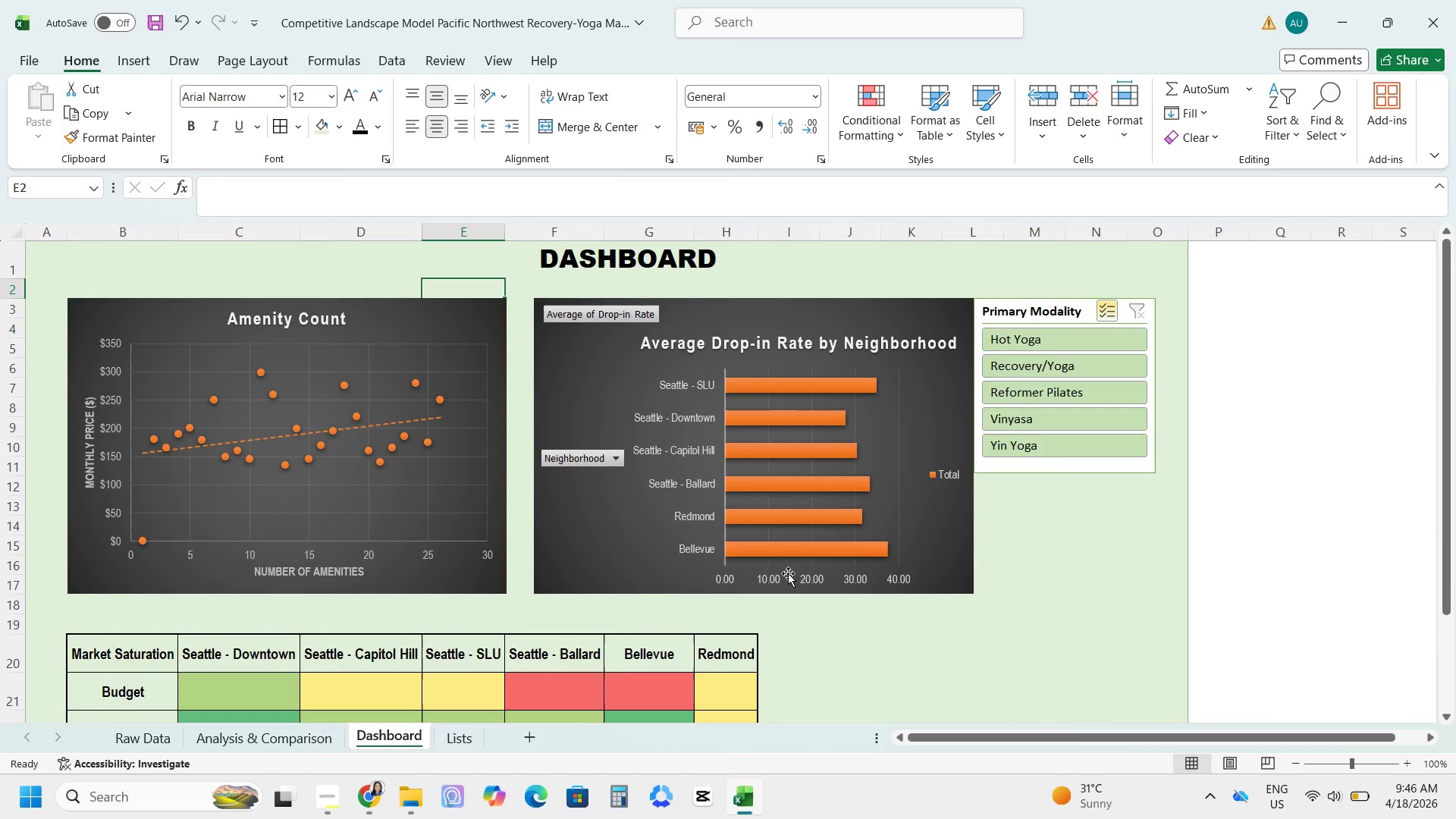 
left_click([788, 576])
 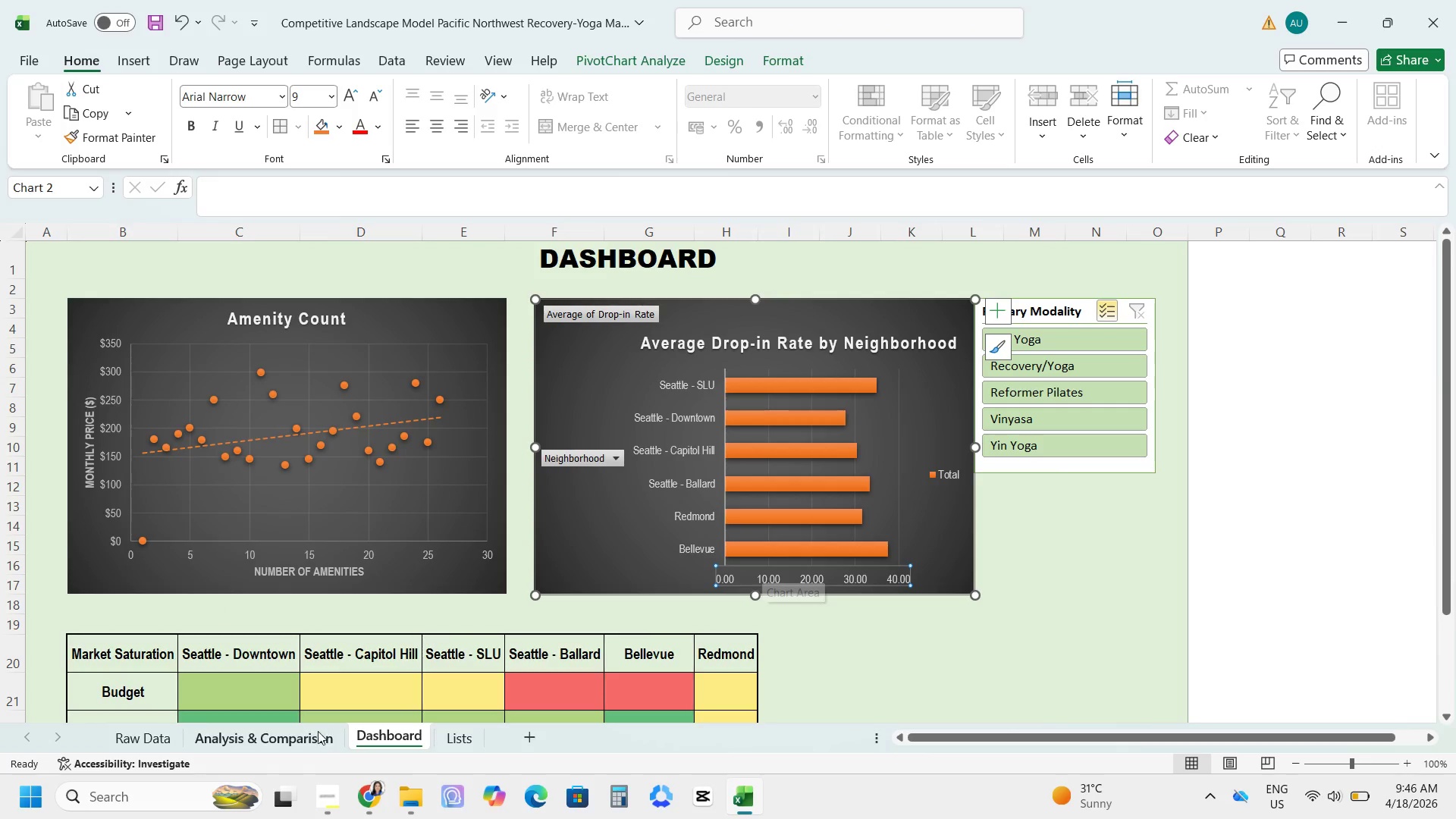 
left_click([308, 734])
 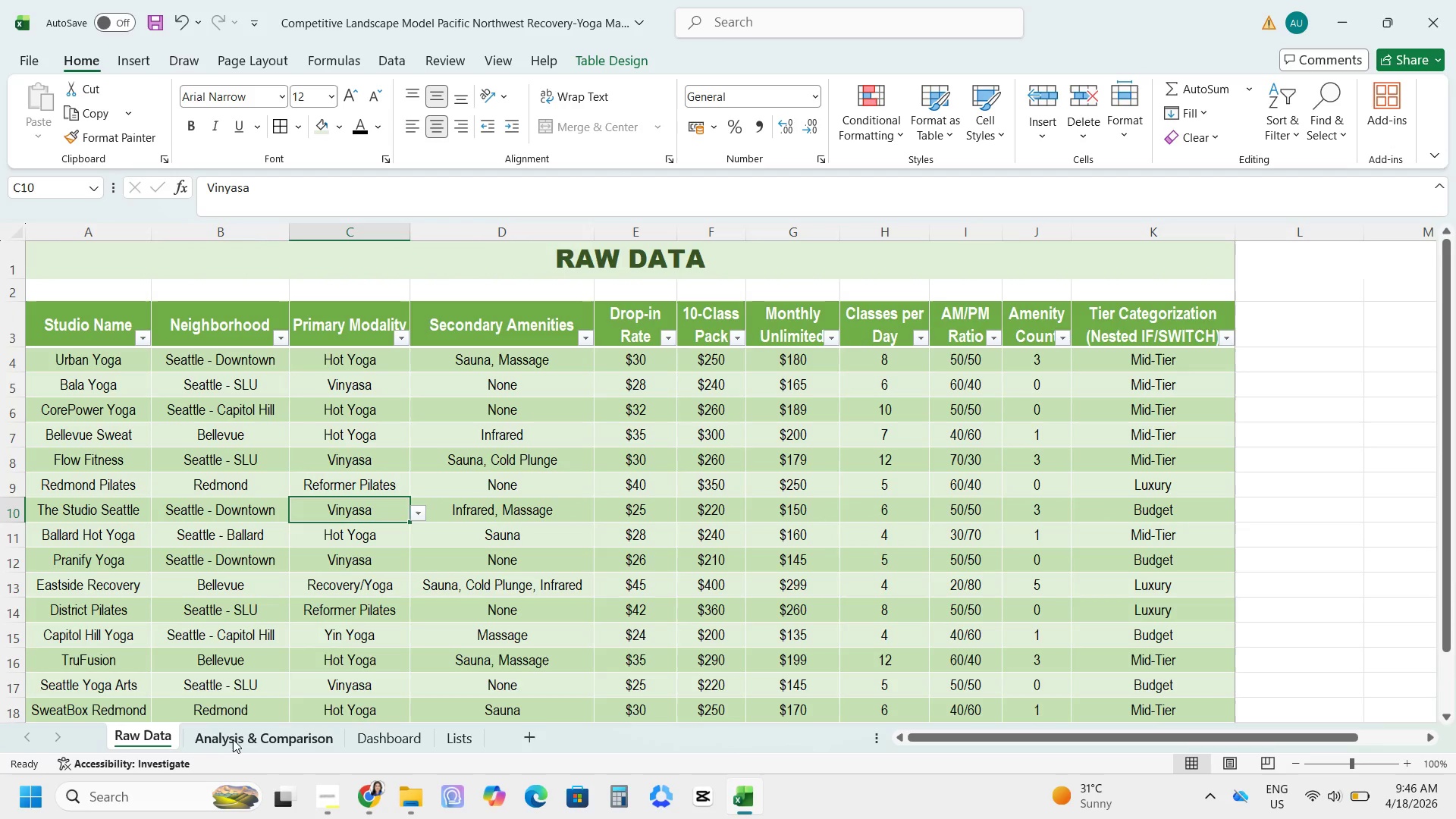 
wait(7.14)
 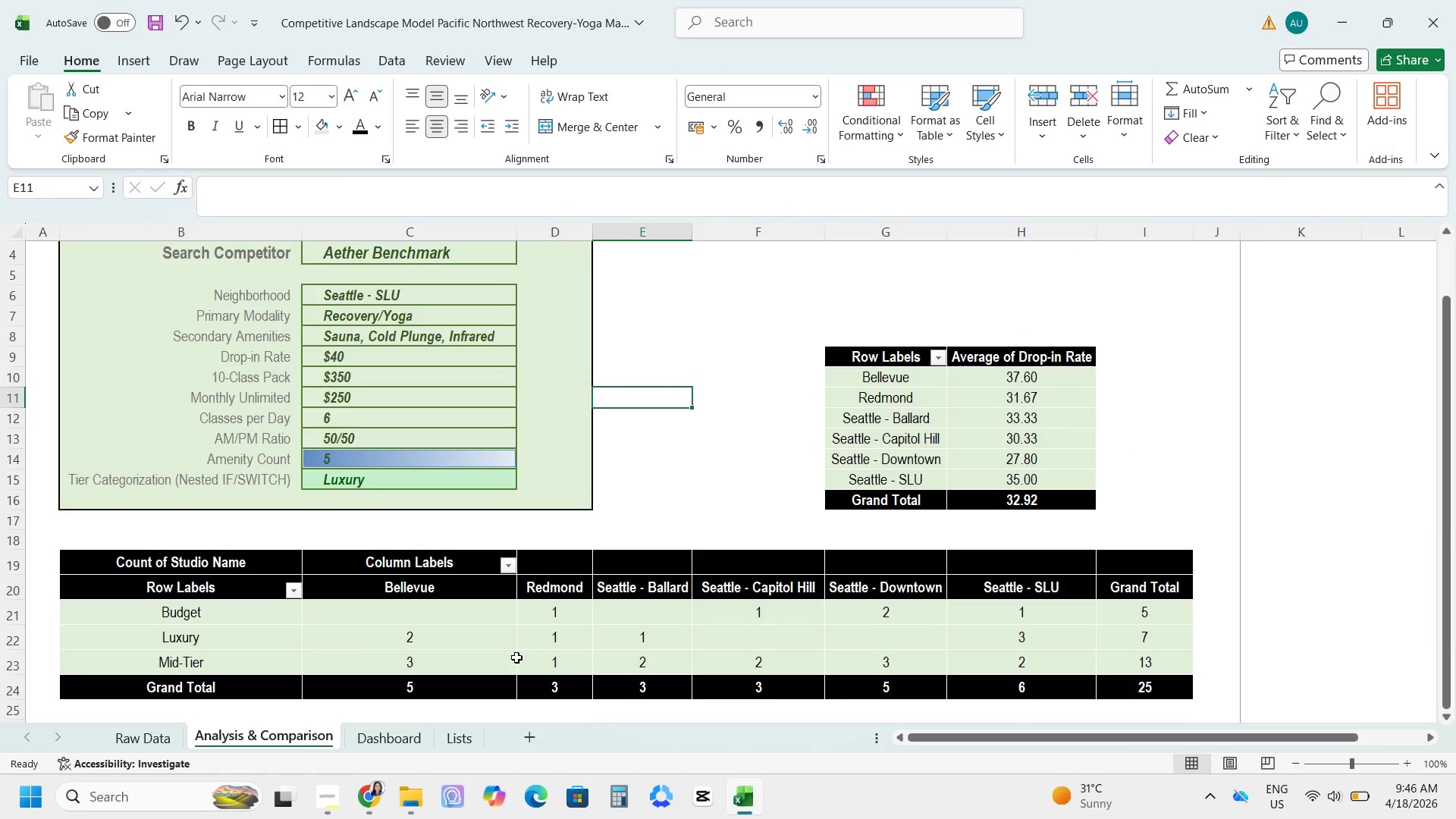 
left_click([235, 736])
 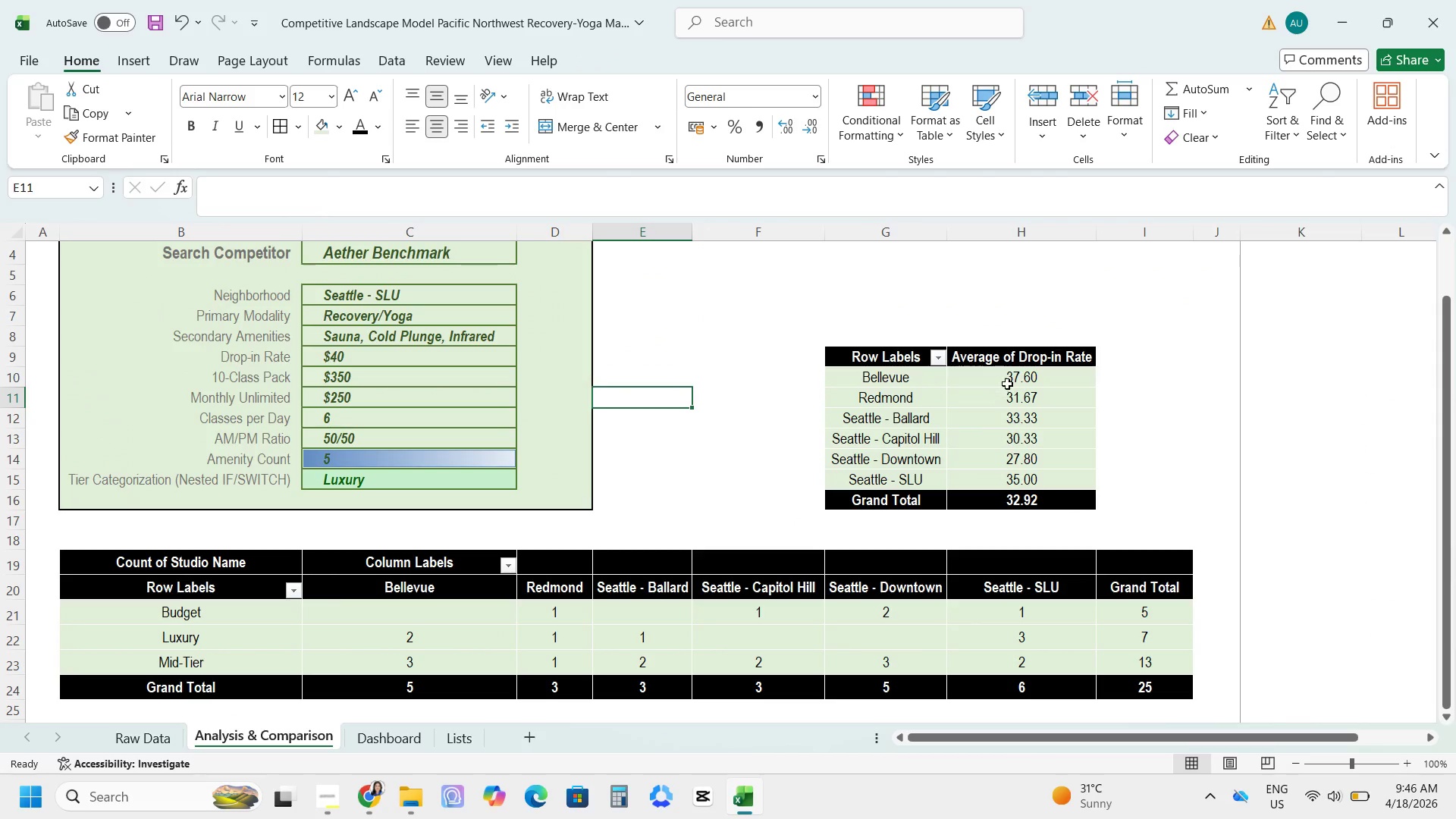 
left_click_drag(start_coordinate=[1007, 384], to_coordinate=[1021, 508])
 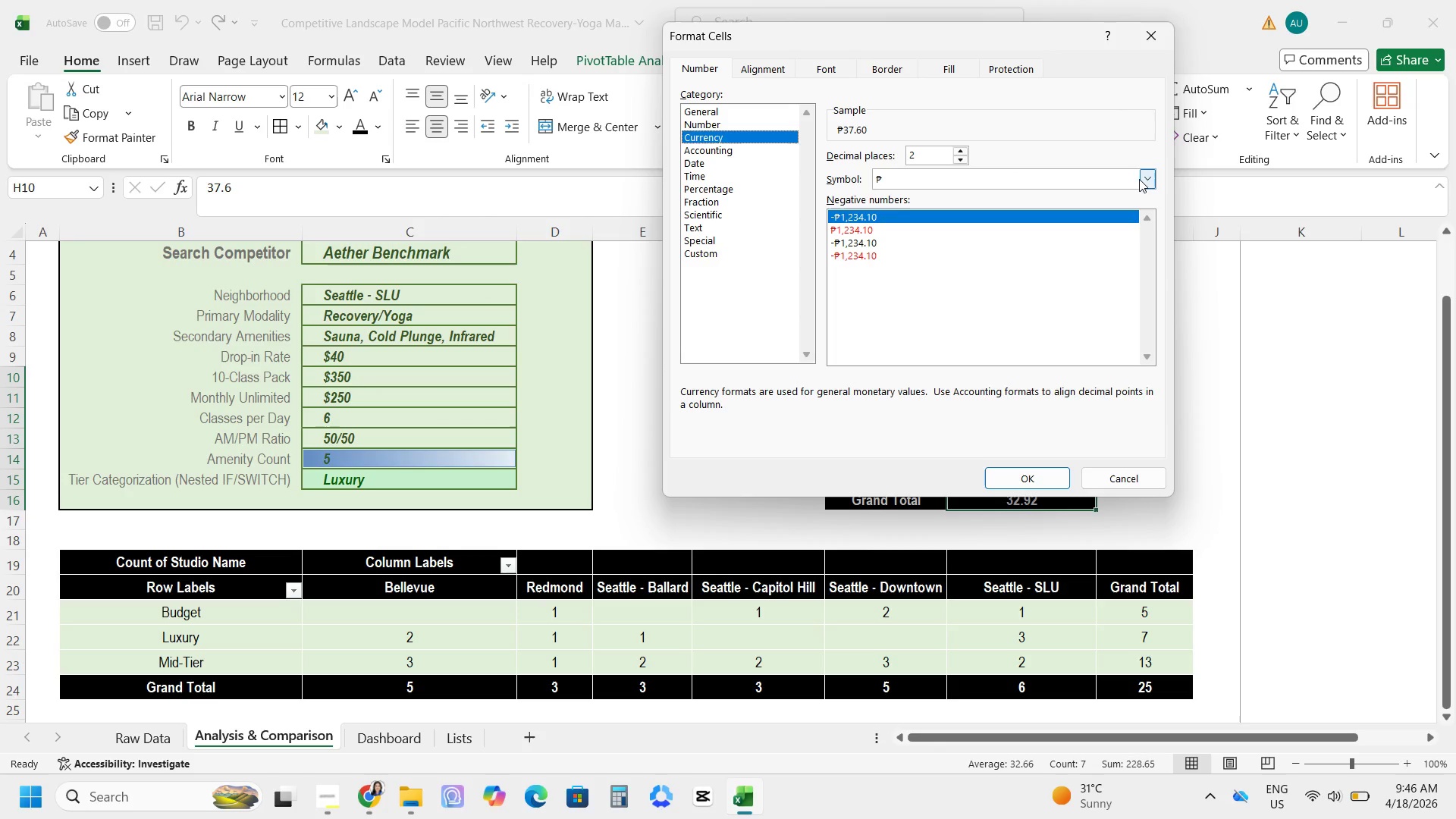 
wait(9.73)
 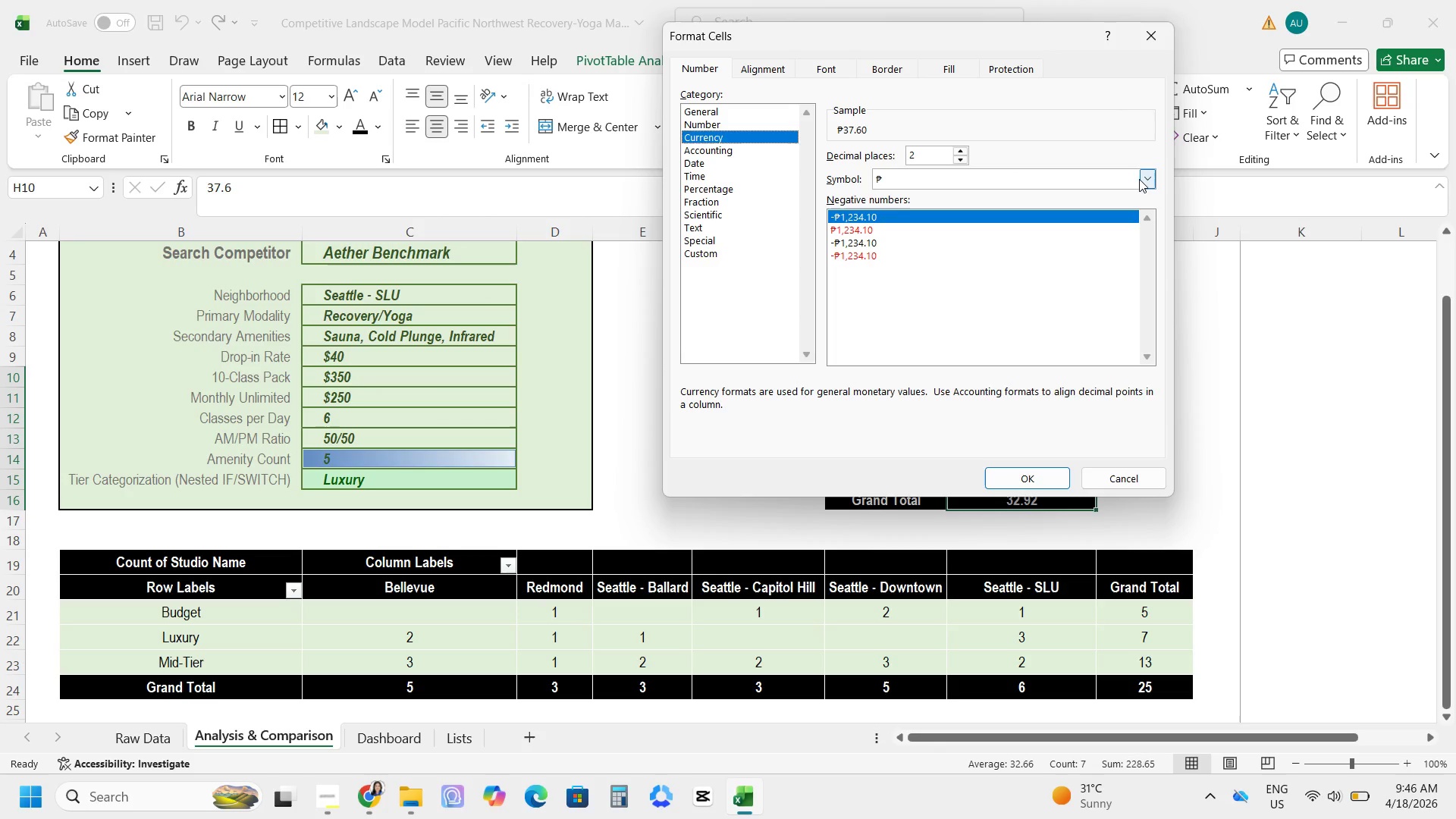 
scroll: coordinate [978, 400], scroll_direction: down, amount: 1.0
 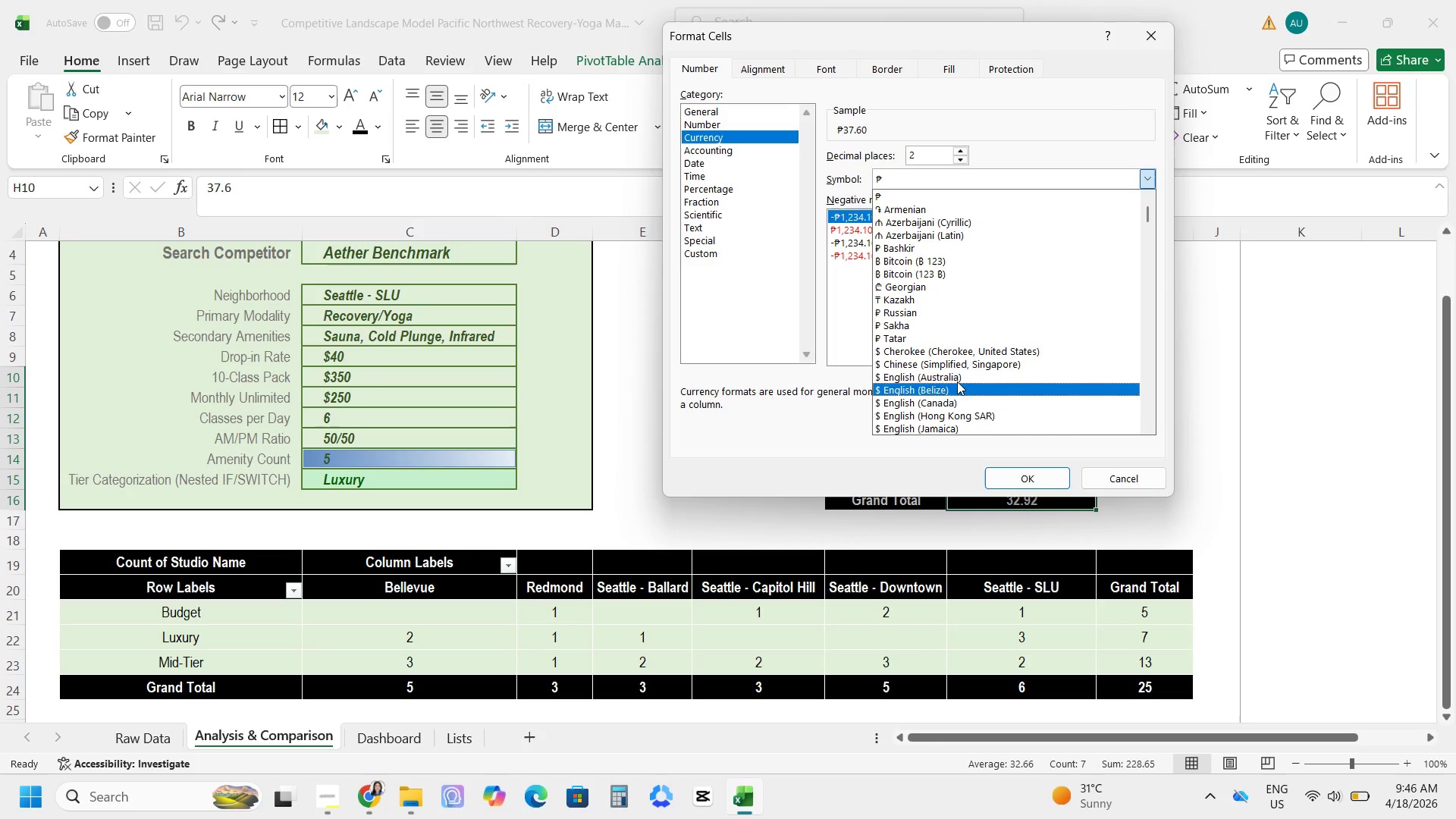 
left_click([952, 374])
 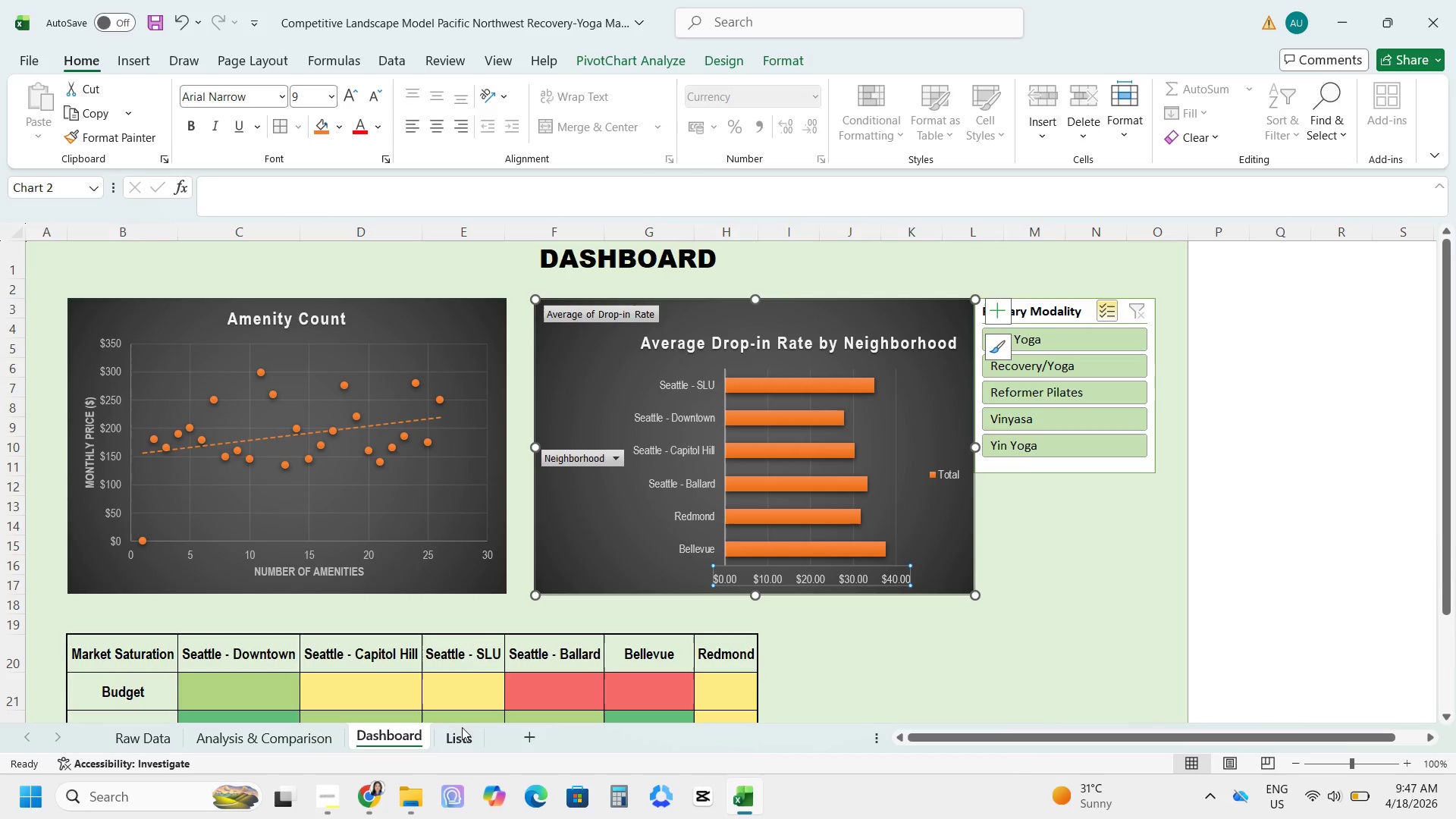 
wait(7.7)
 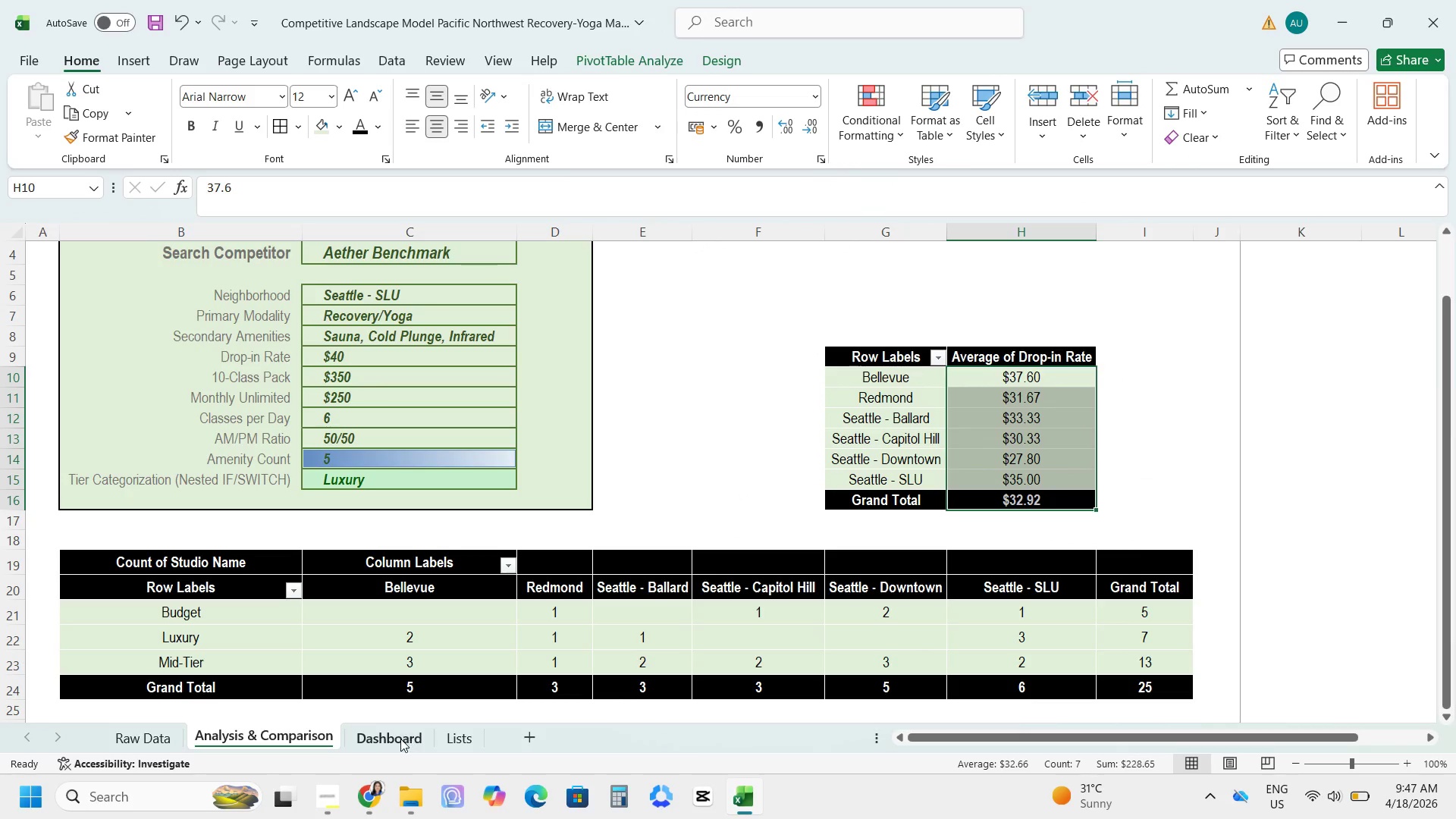 
left_click([455, 738])
 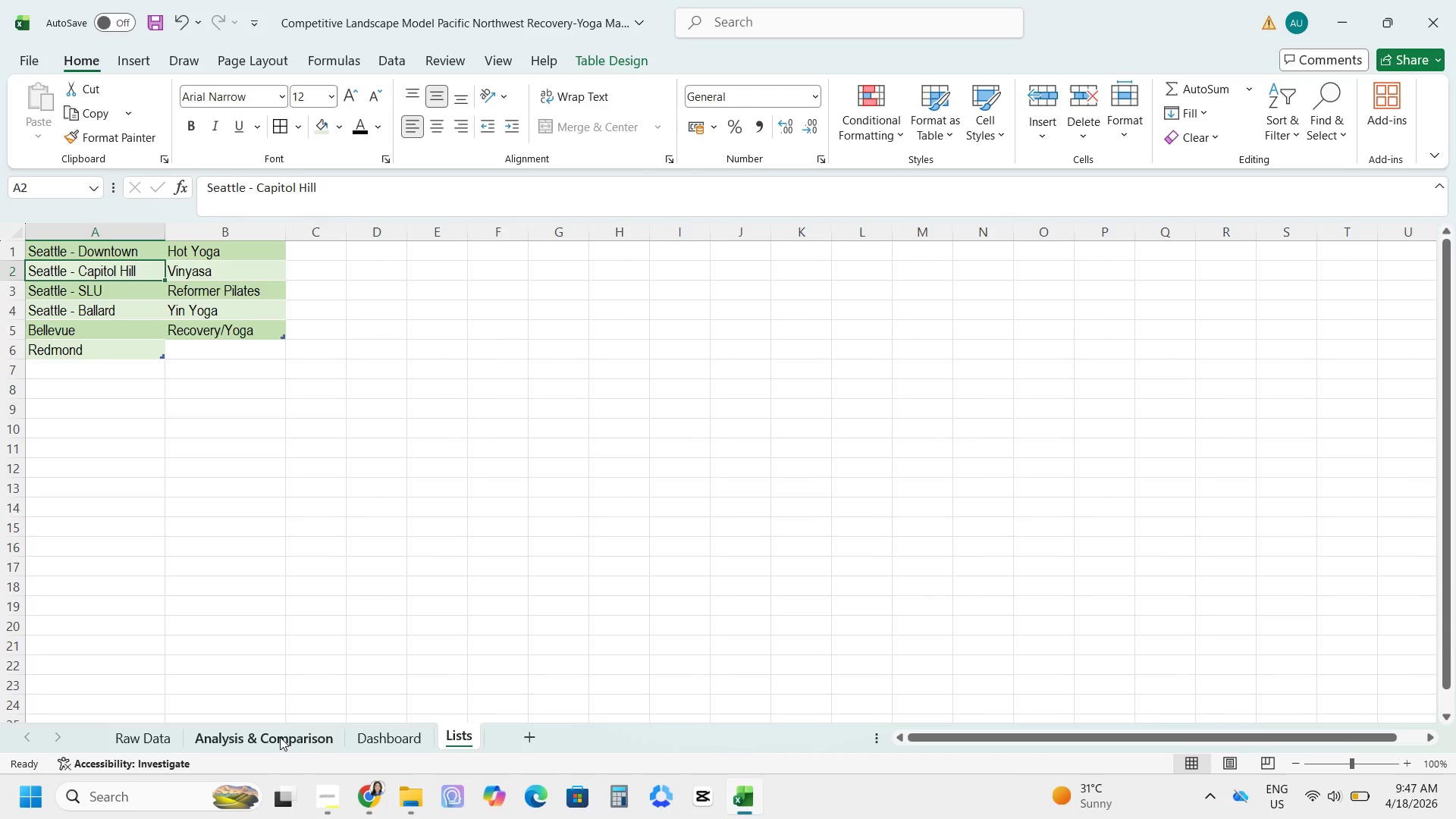 
left_click([280, 737])
 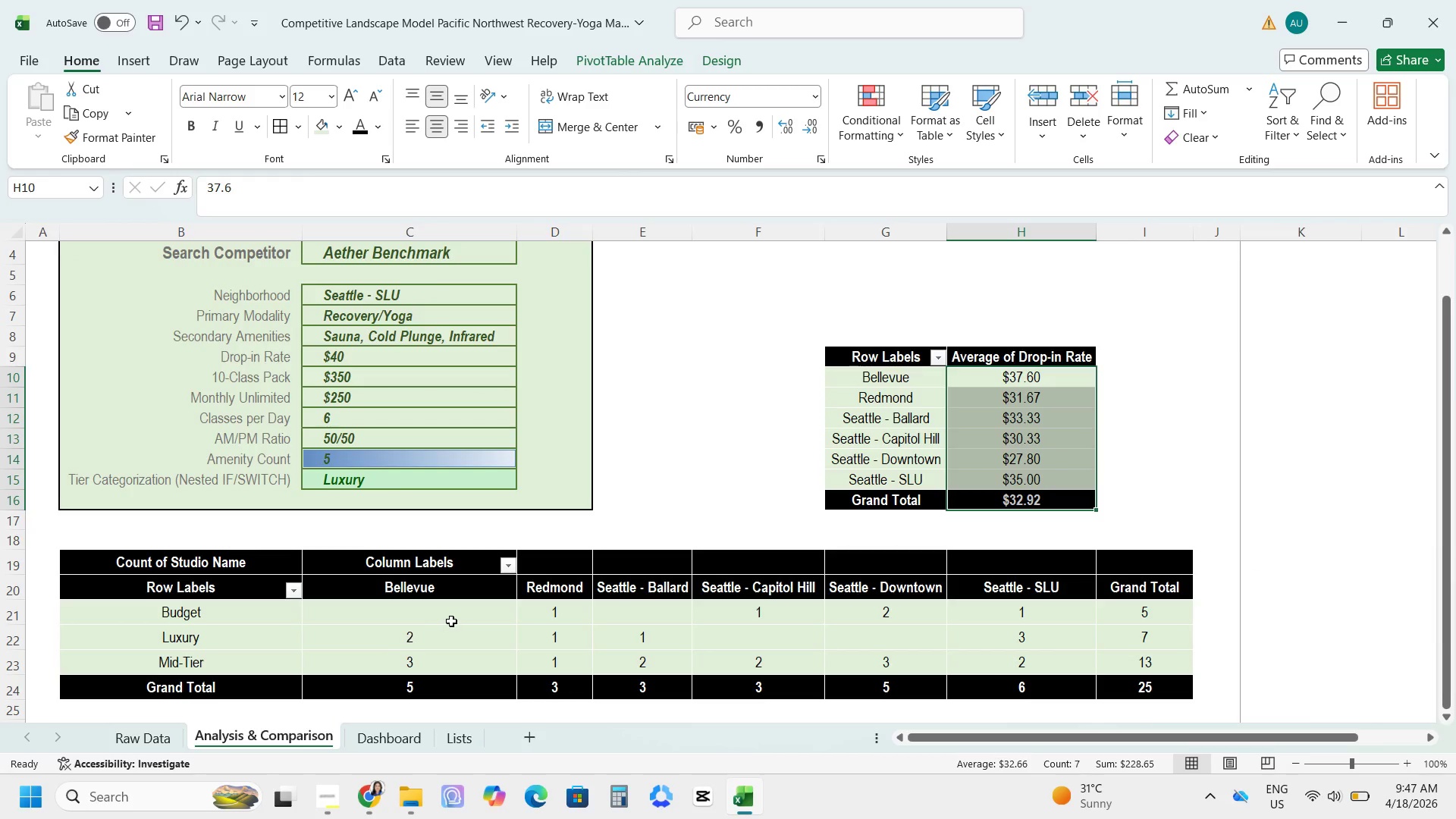 
scroll: coordinate [451, 621], scroll_direction: down, amount: 1.0
 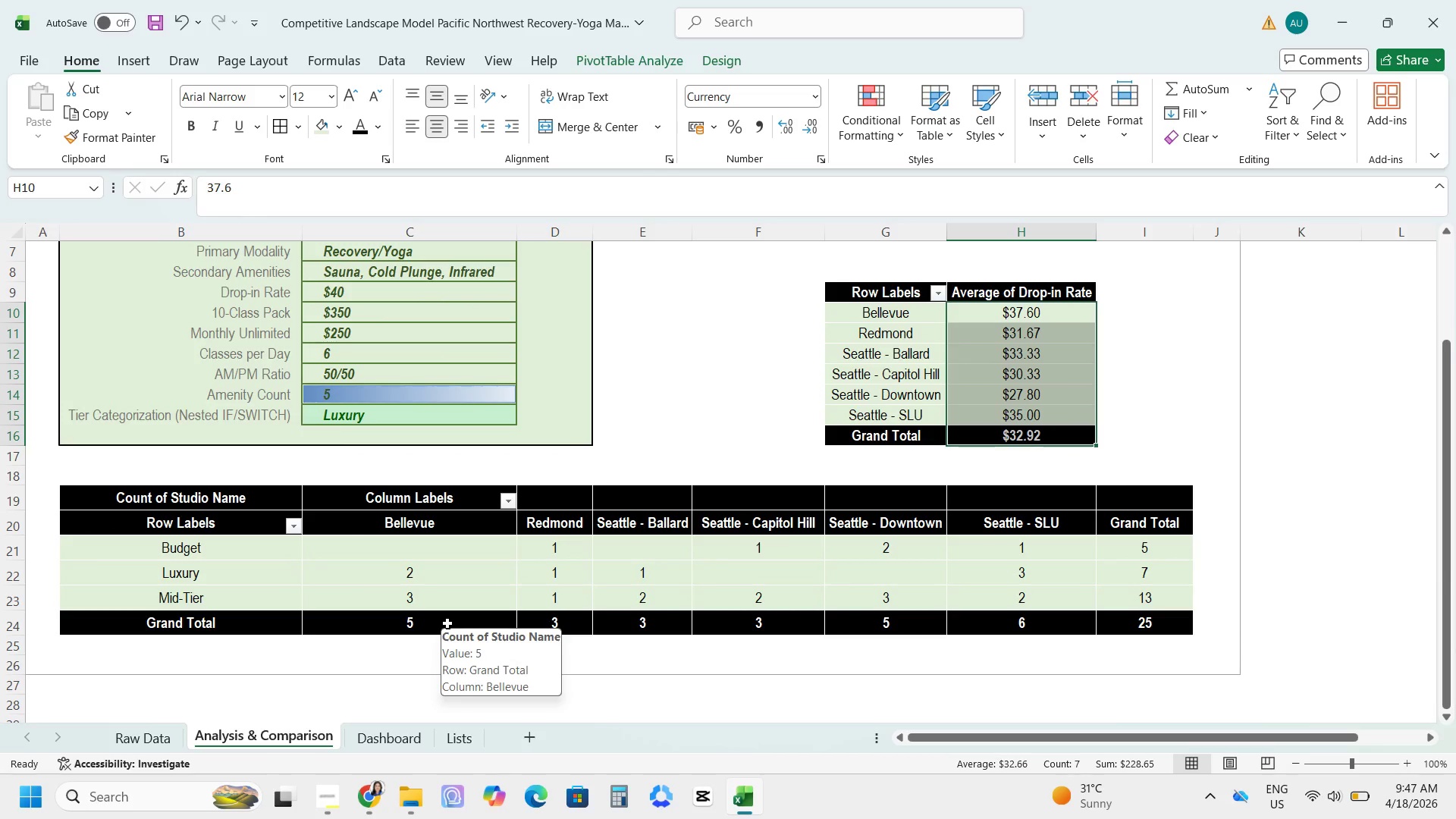 
scroll: coordinate [447, 623], scroll_direction: up, amount: 1.0
 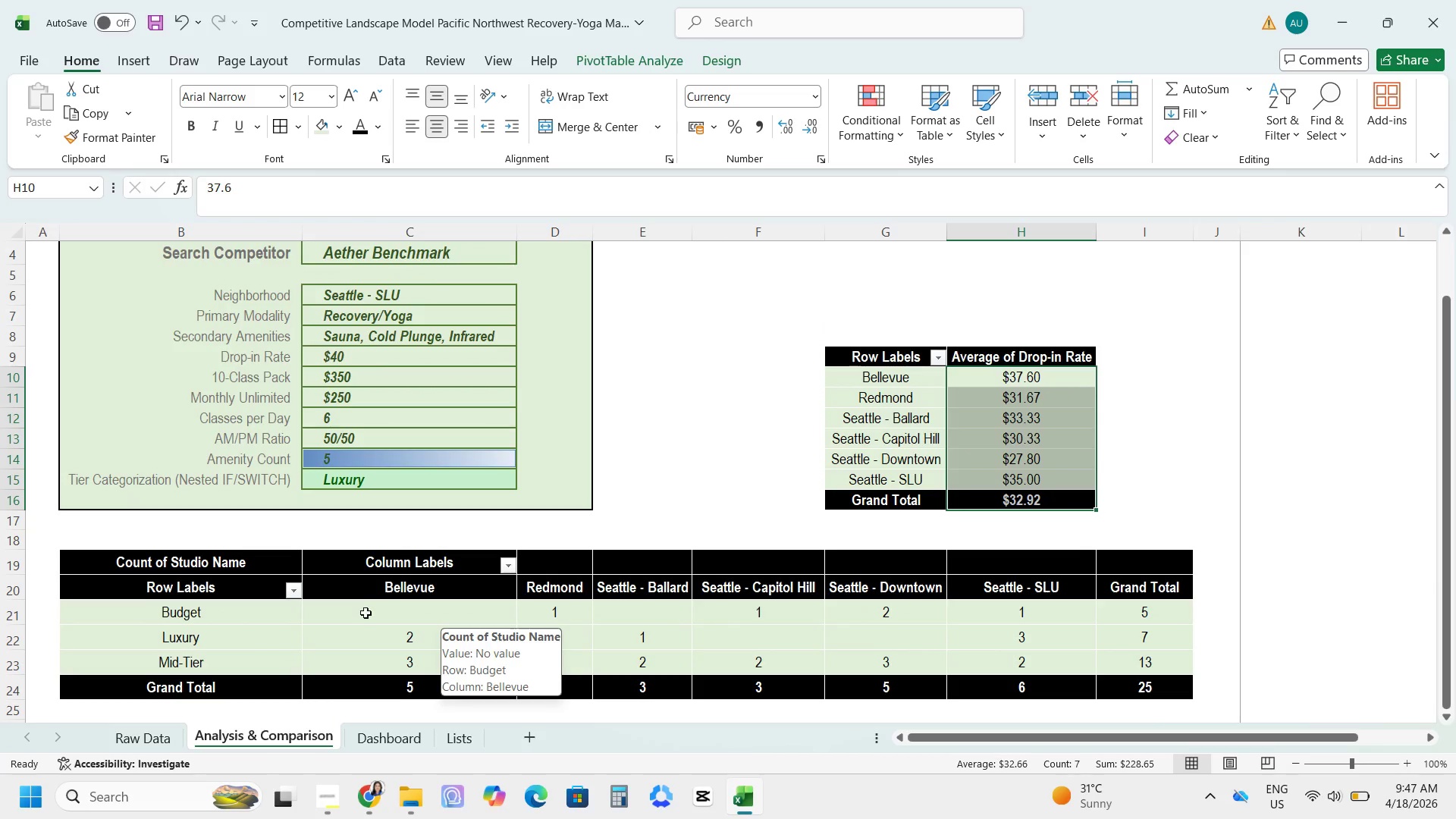 
left_click([161, 742])
 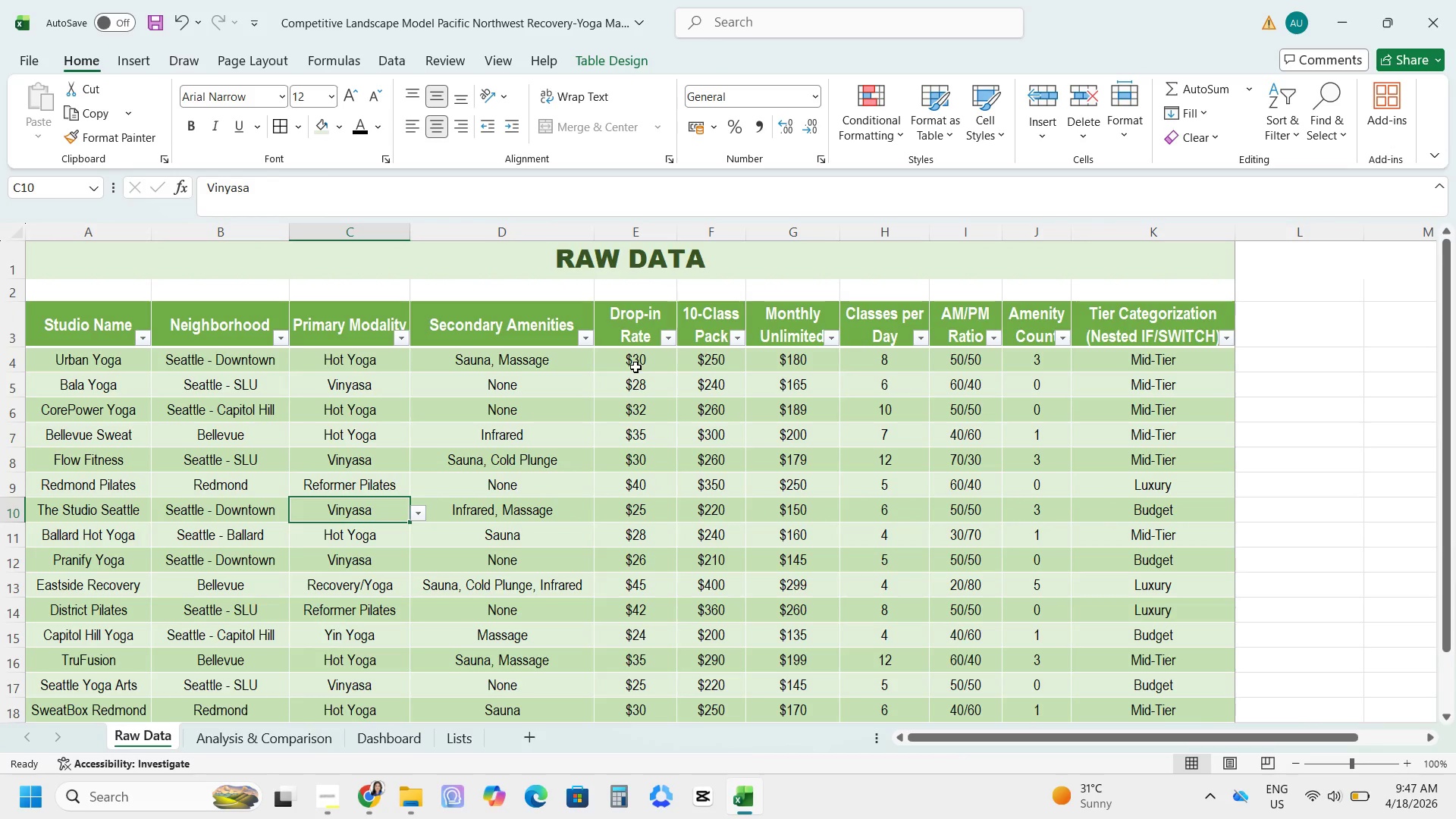 
left_click_drag(start_coordinate=[635, 367], to_coordinate=[820, 717])
 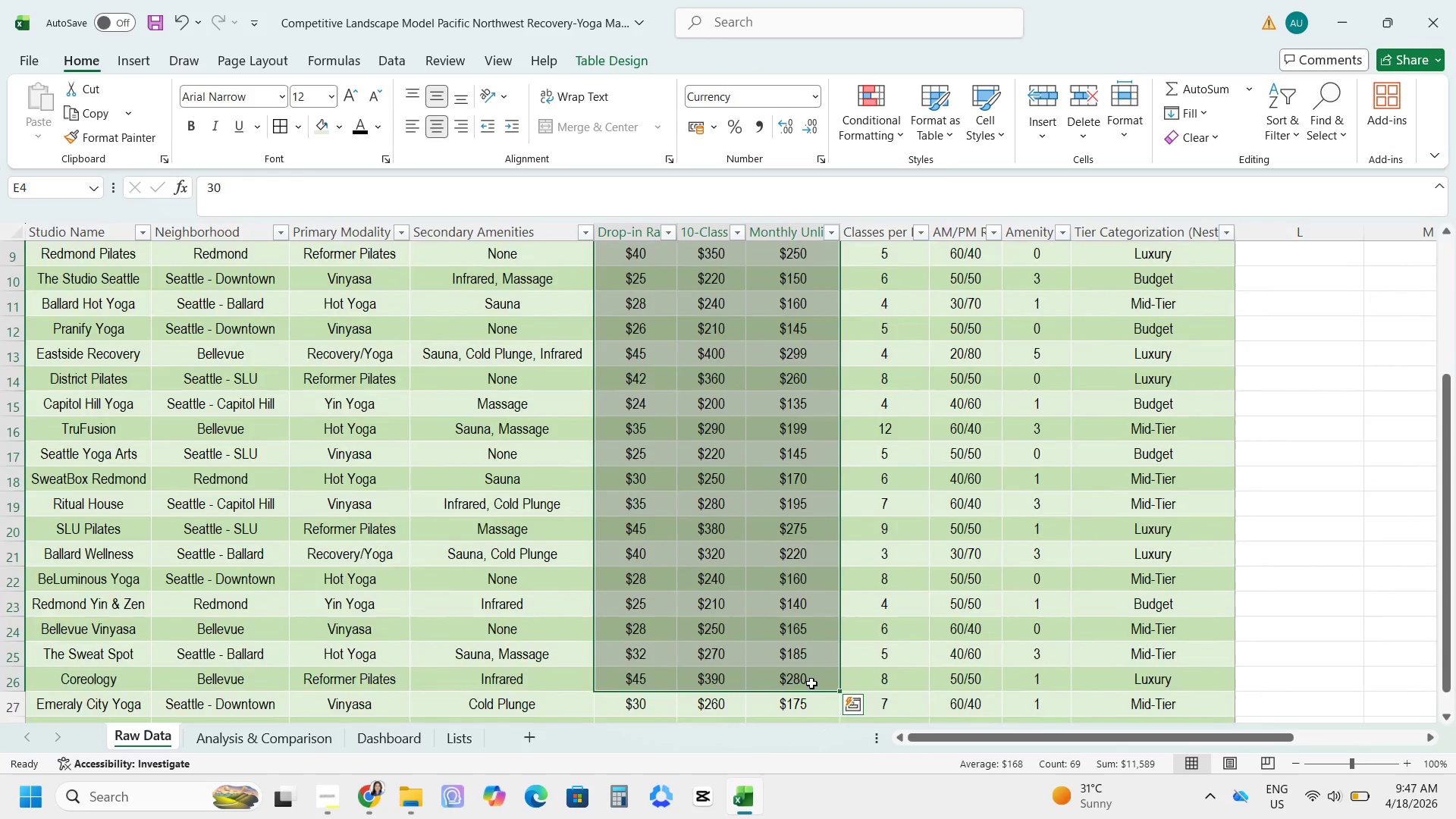 
scroll: coordinate [811, 683], scroll_direction: up, amount: 5.0
 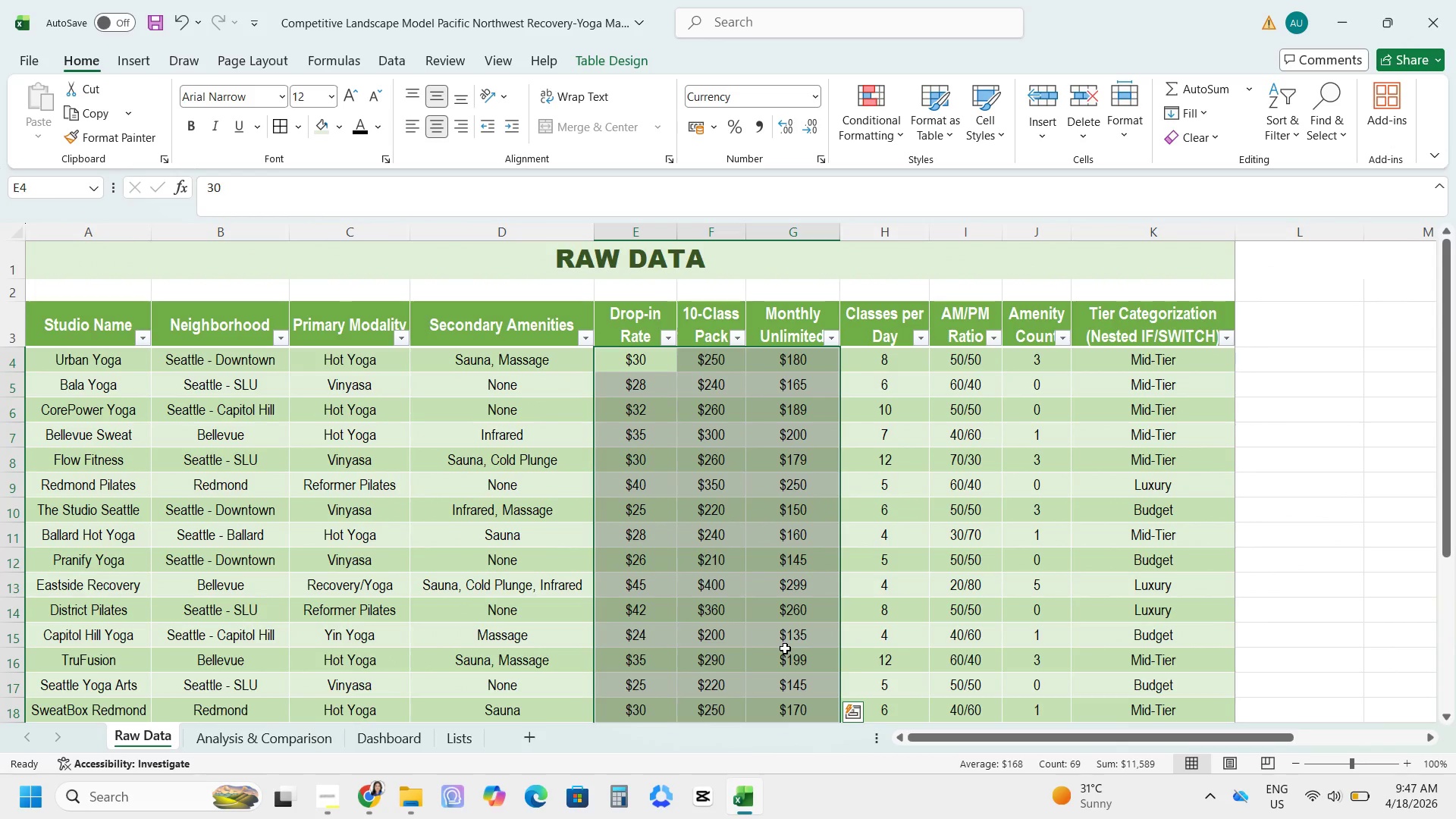 
scroll: coordinate [774, 647], scroll_direction: down, amount: 4.0
 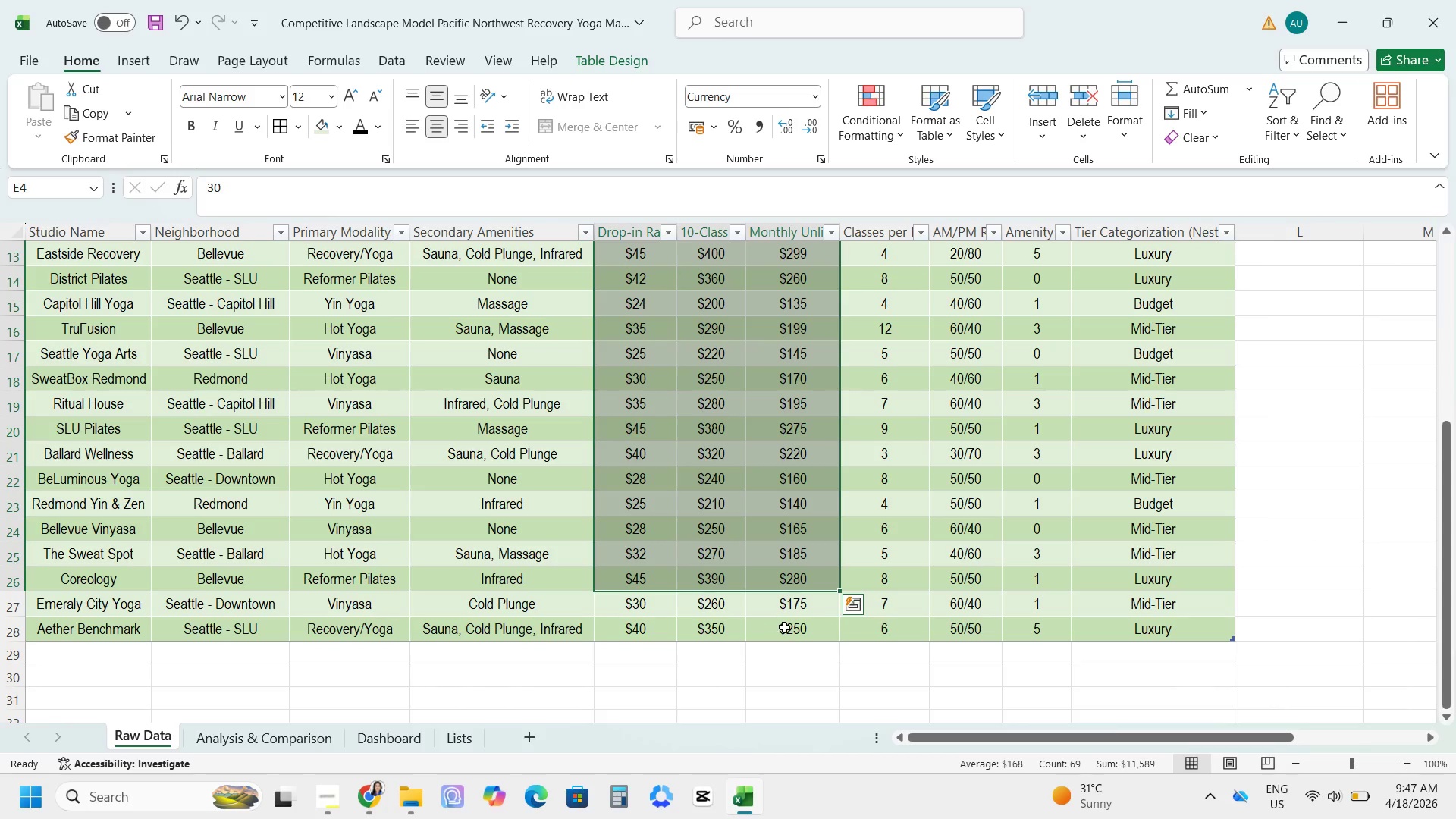 
left_click_drag(start_coordinate=[784, 627], to_coordinate=[633, 322])
 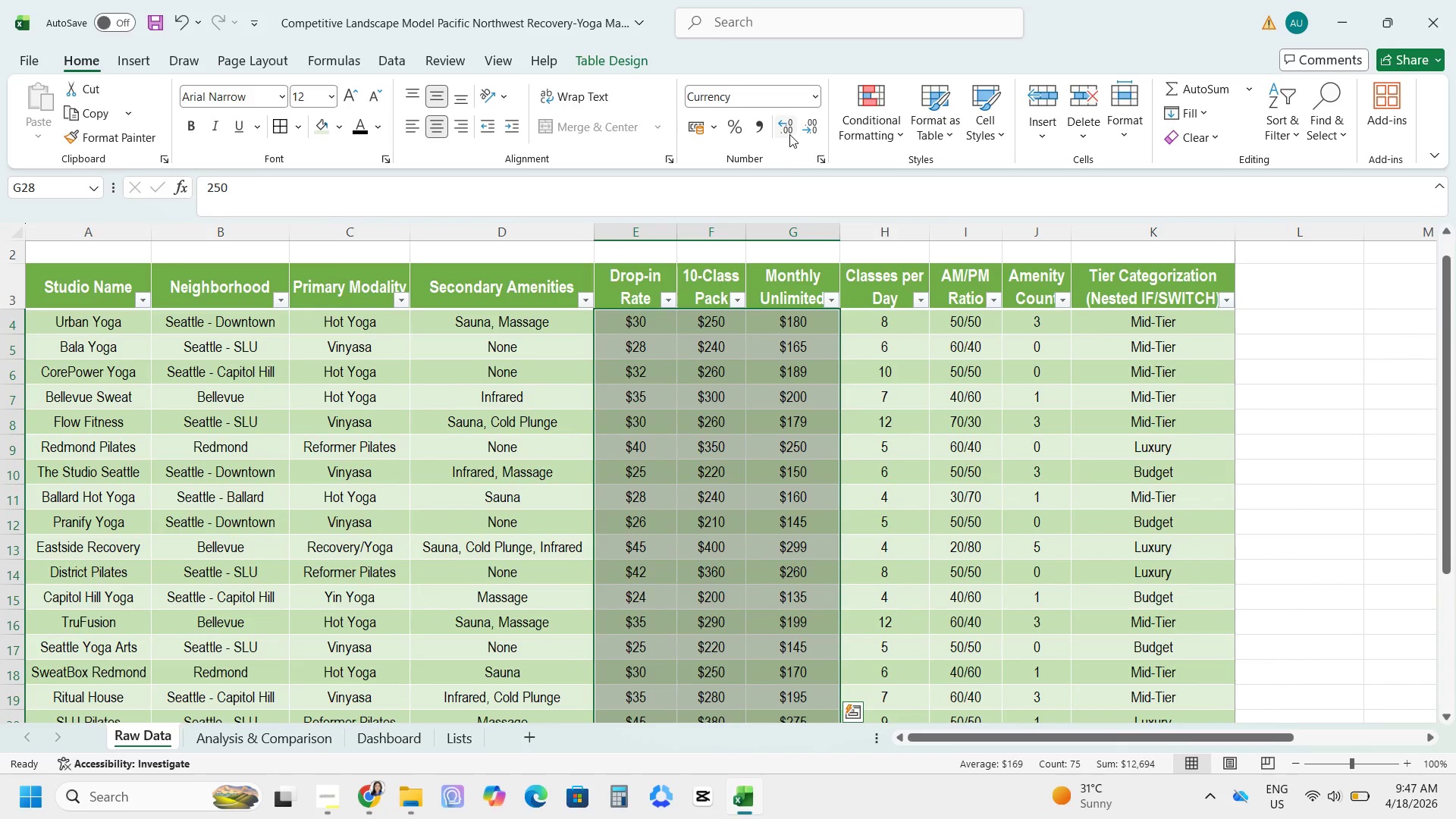 
left_click([789, 134])
 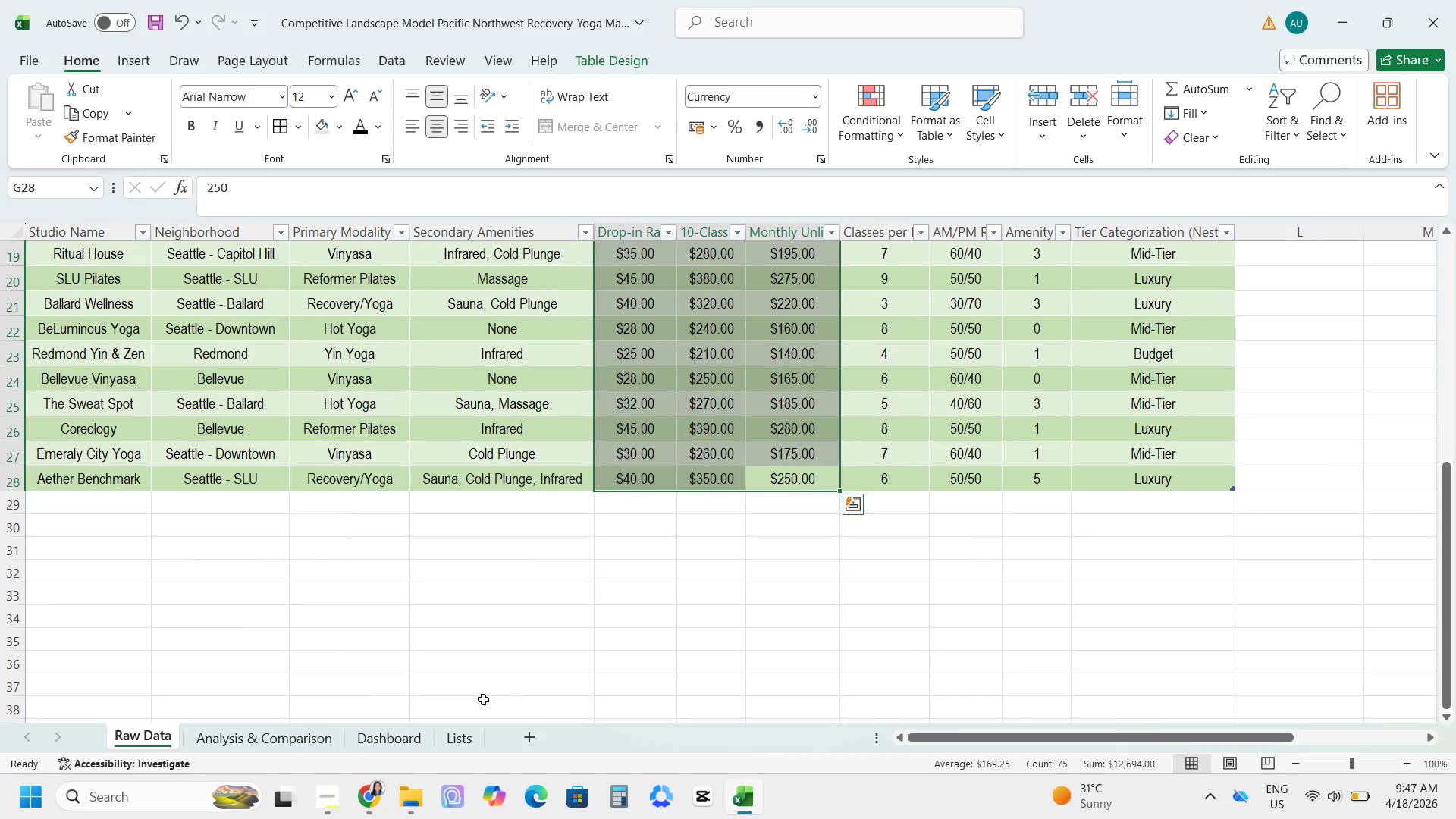 
left_click([225, 740])
 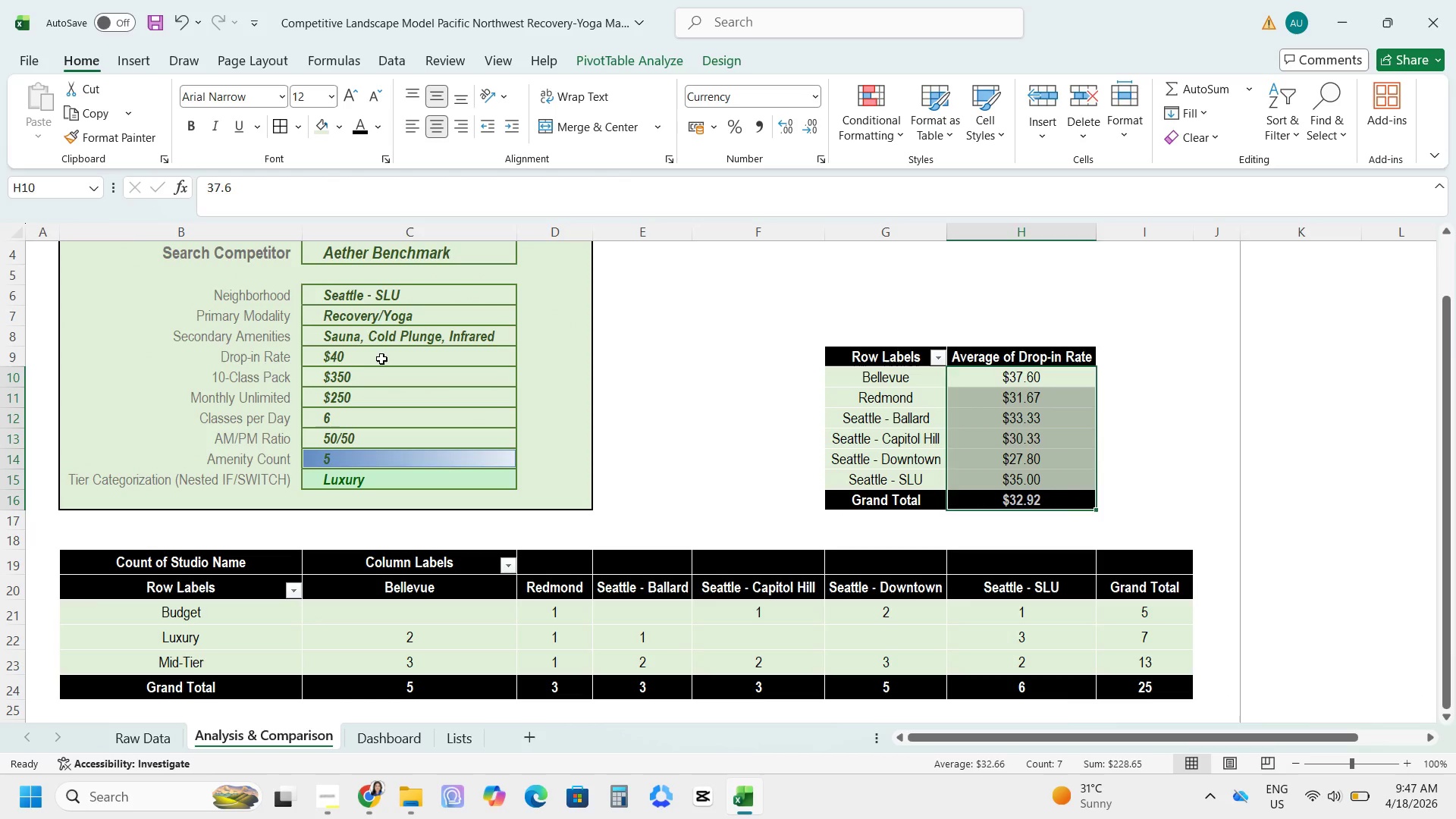 
left_click_drag(start_coordinate=[380, 357], to_coordinate=[370, 389])
 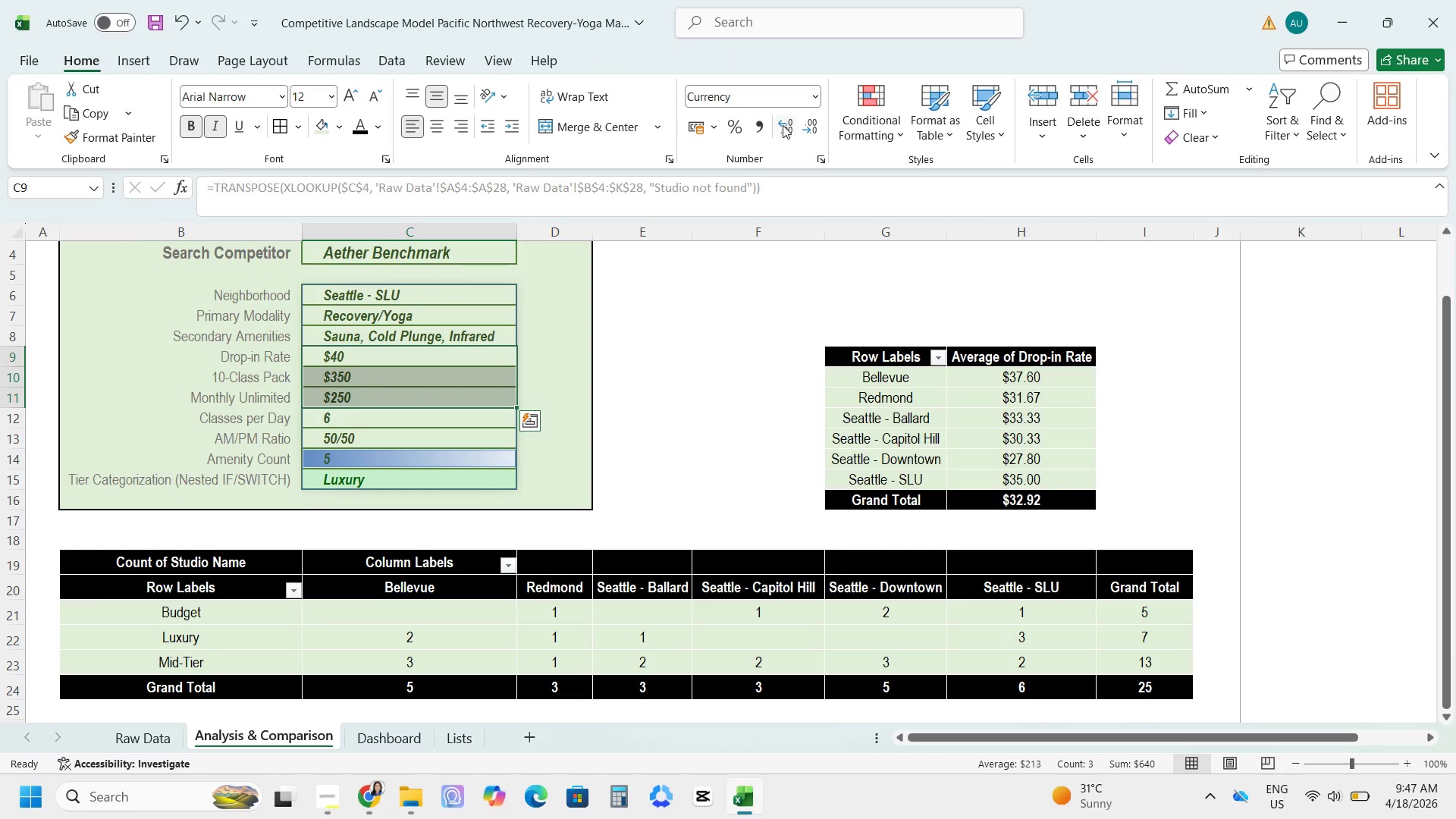 
double_click([783, 124])
 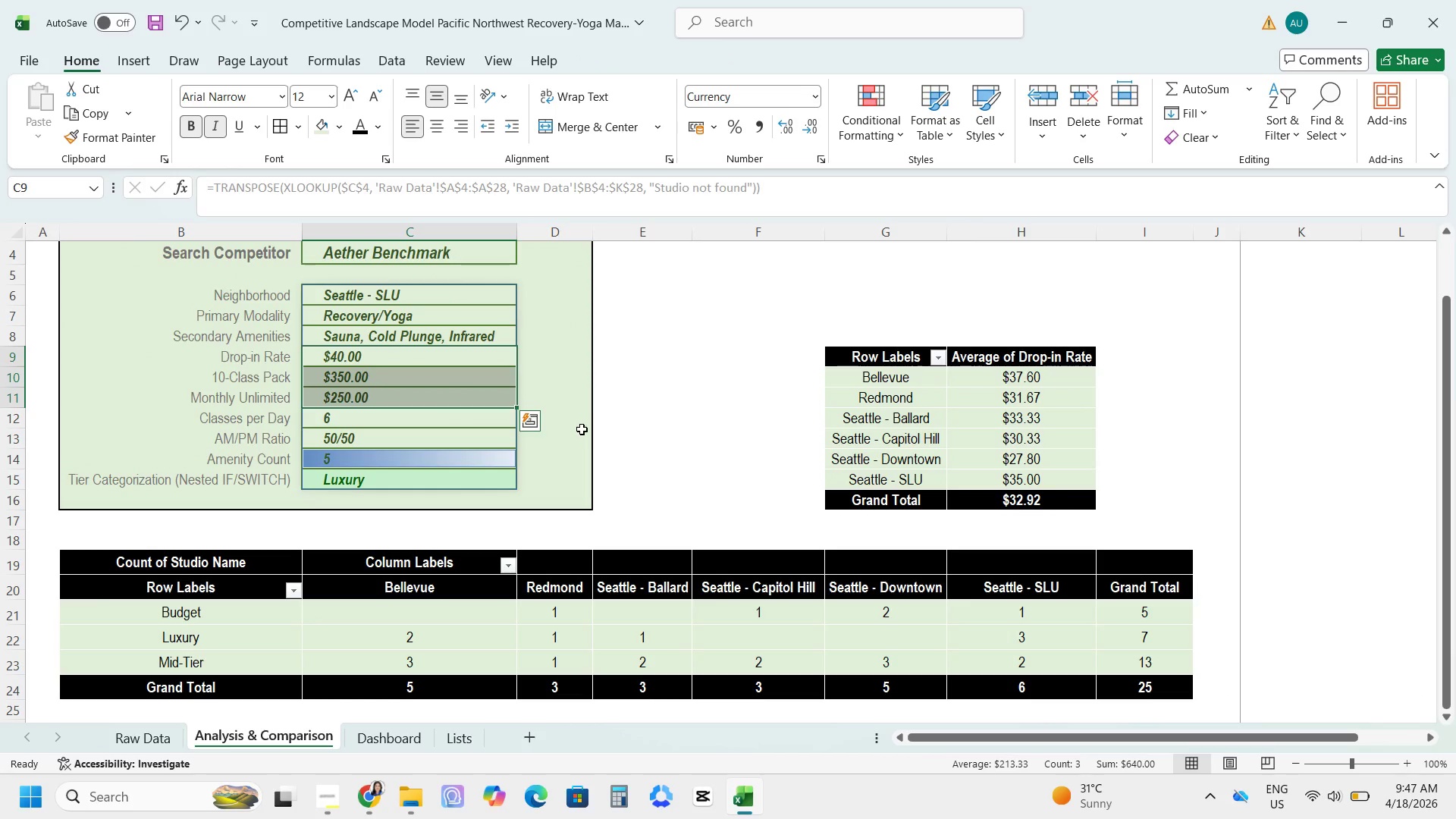 
left_click([619, 435])
 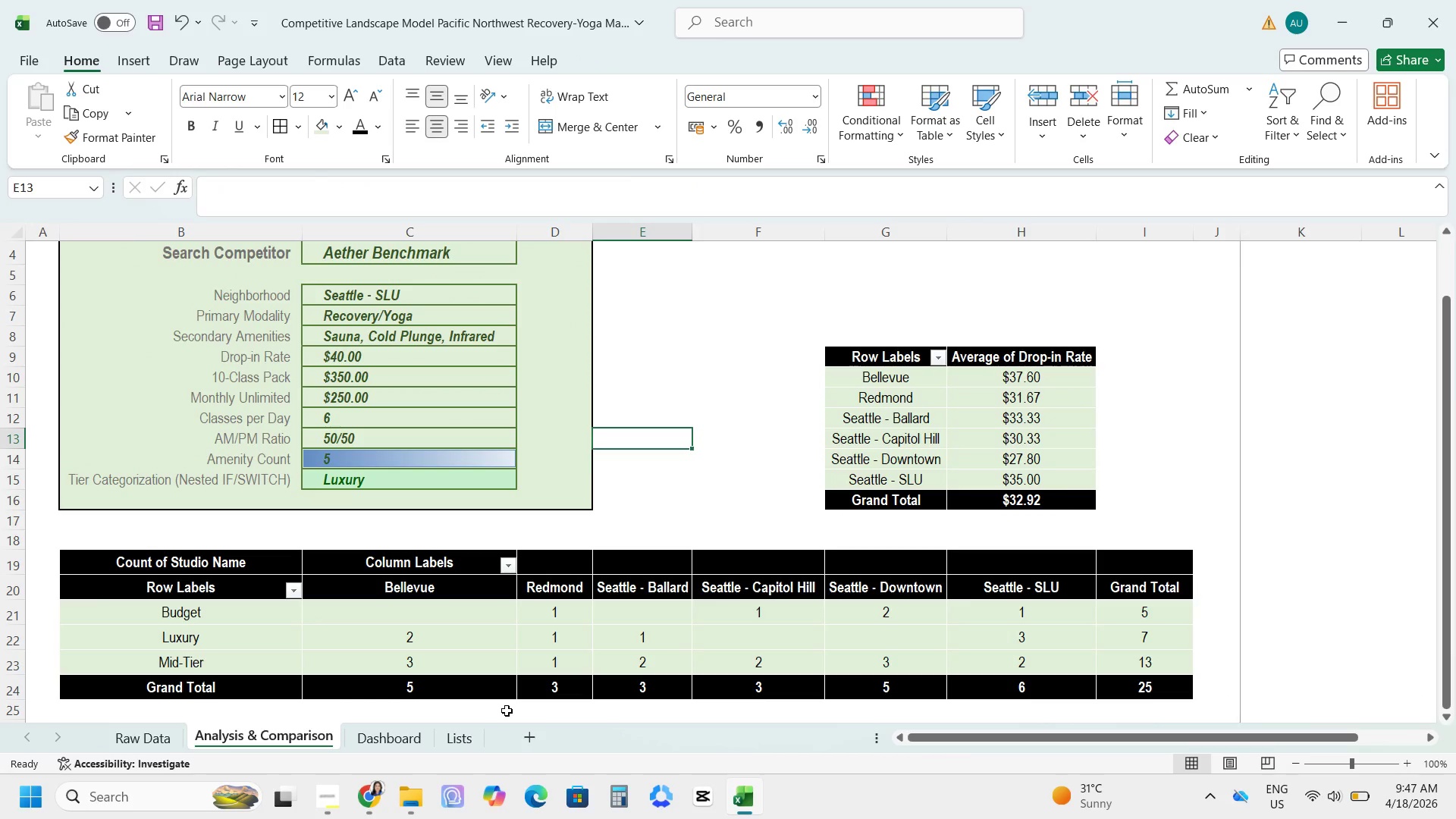 
left_click([381, 749])
 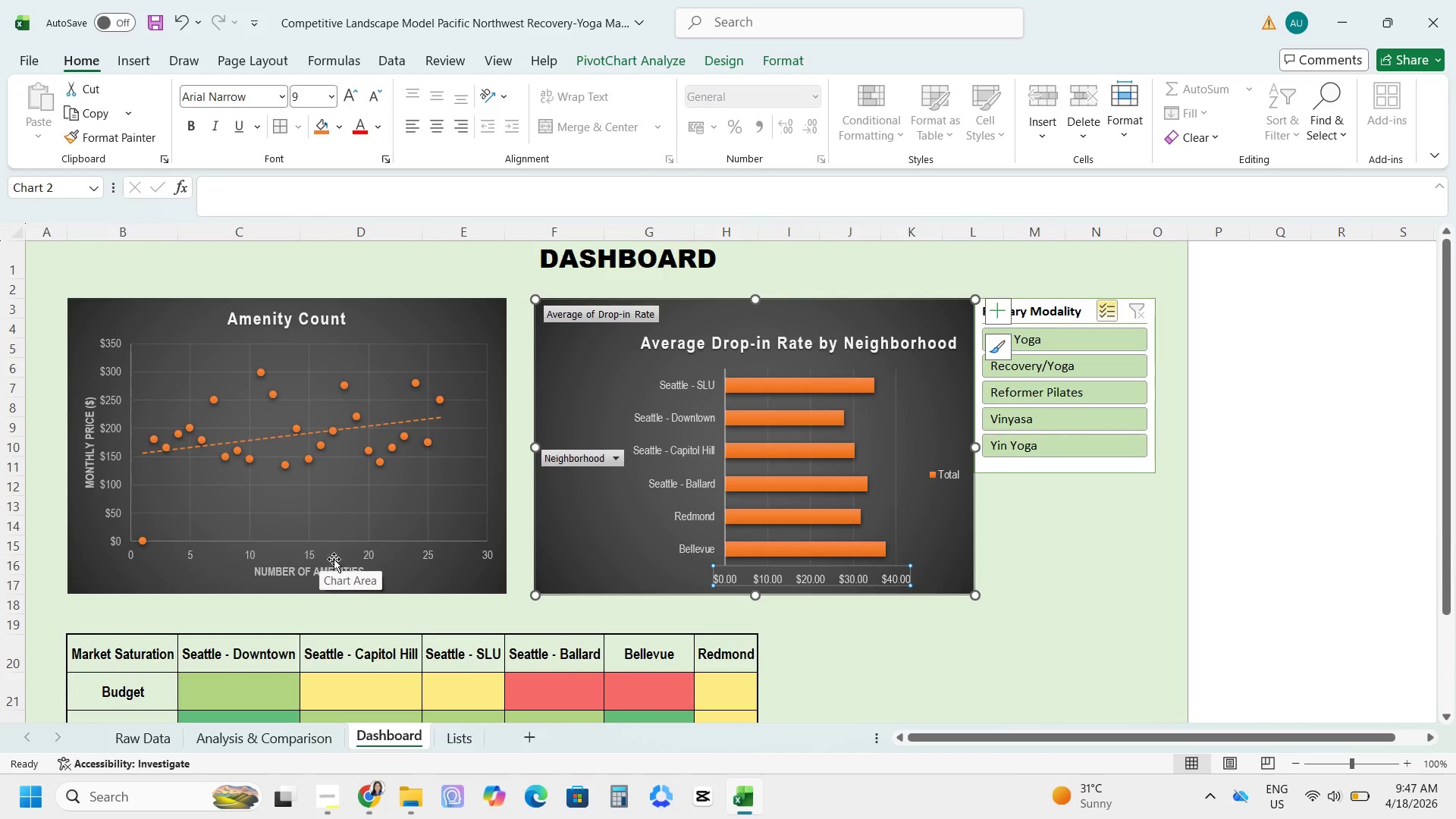 
wait(6.77)
 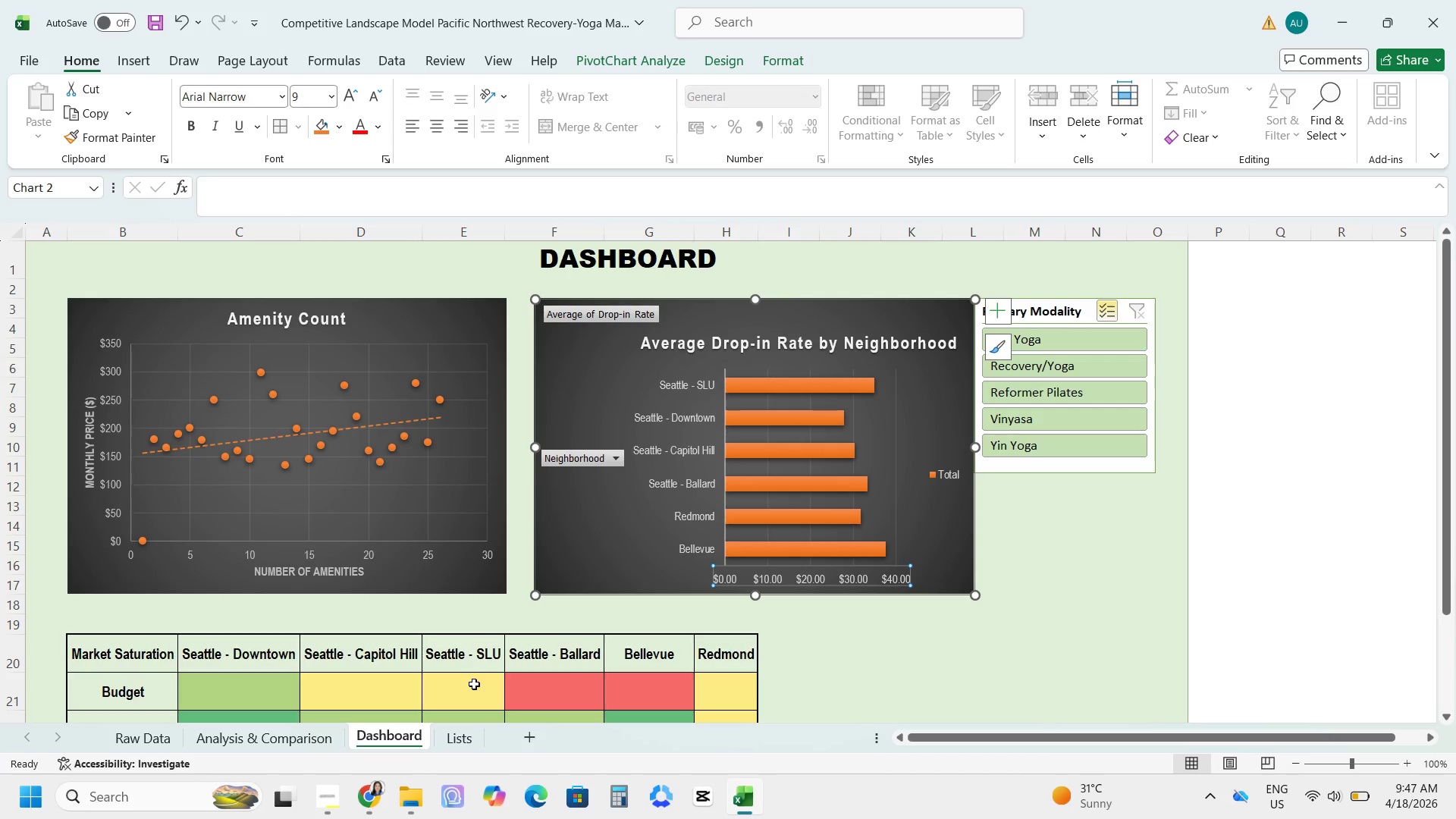 
left_click([333, 520])
 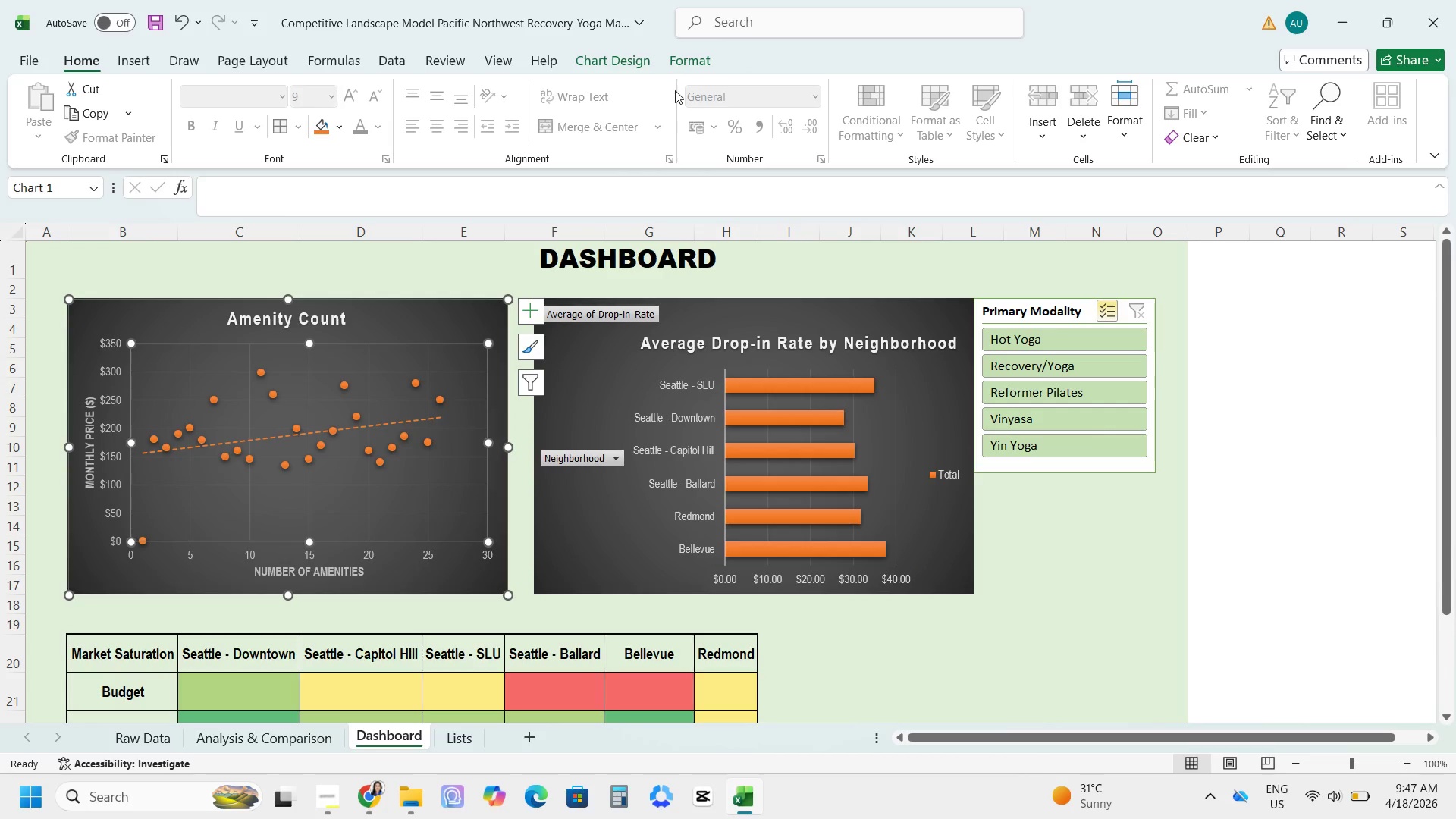 
left_click([666, 70])
 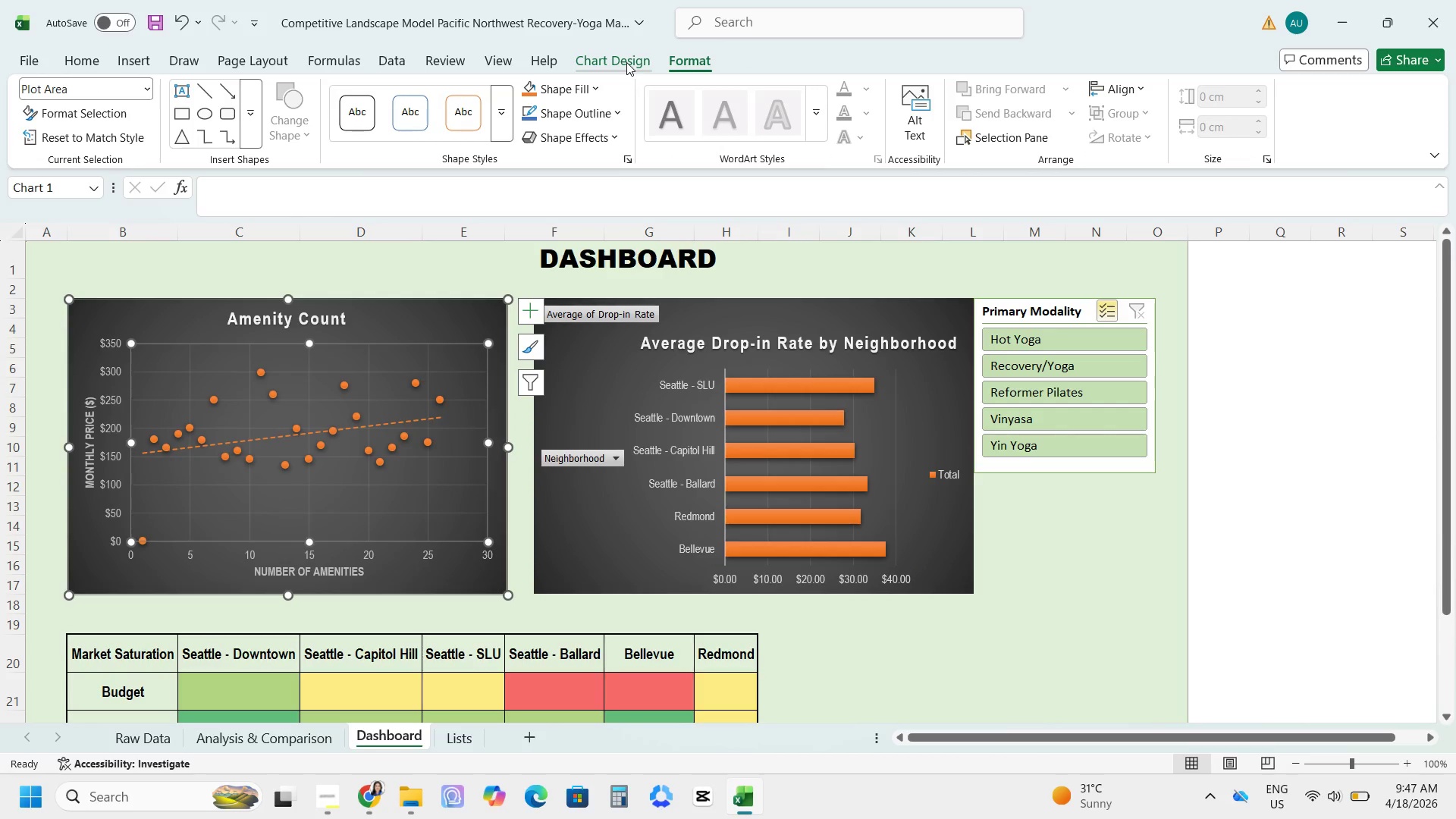 
left_click([626, 62])
 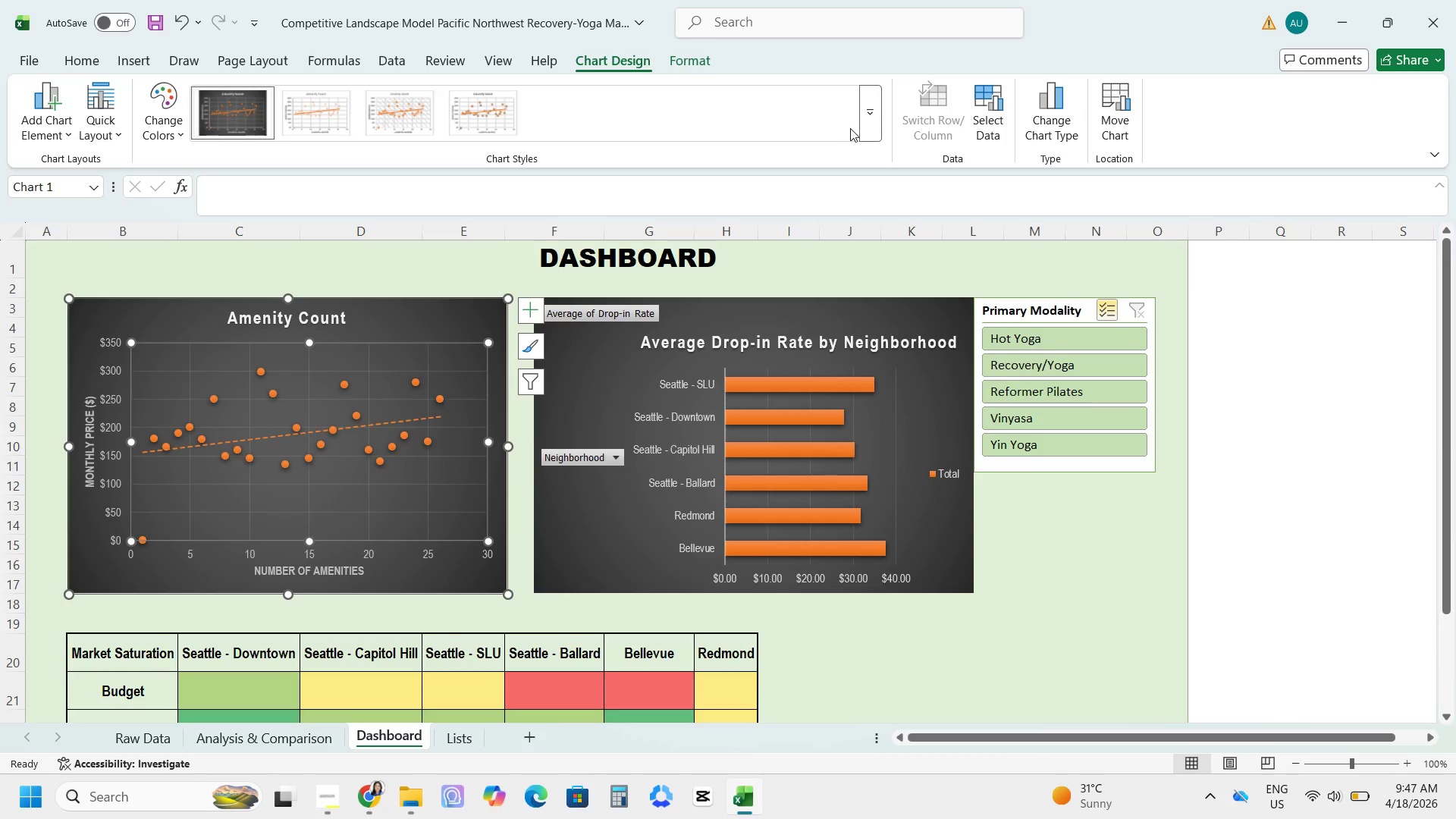 
left_click([876, 121])
 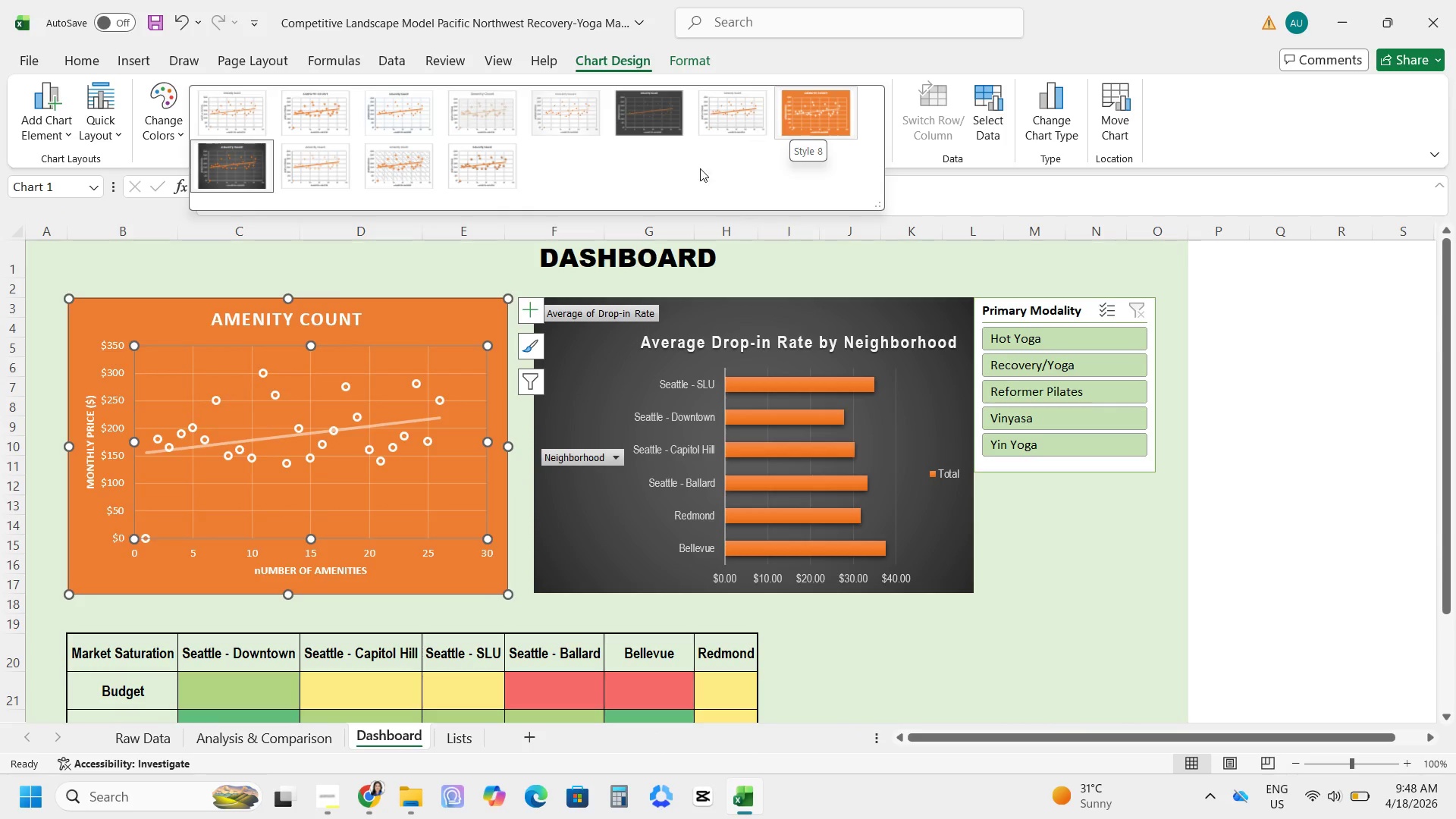 
wait(9.09)
 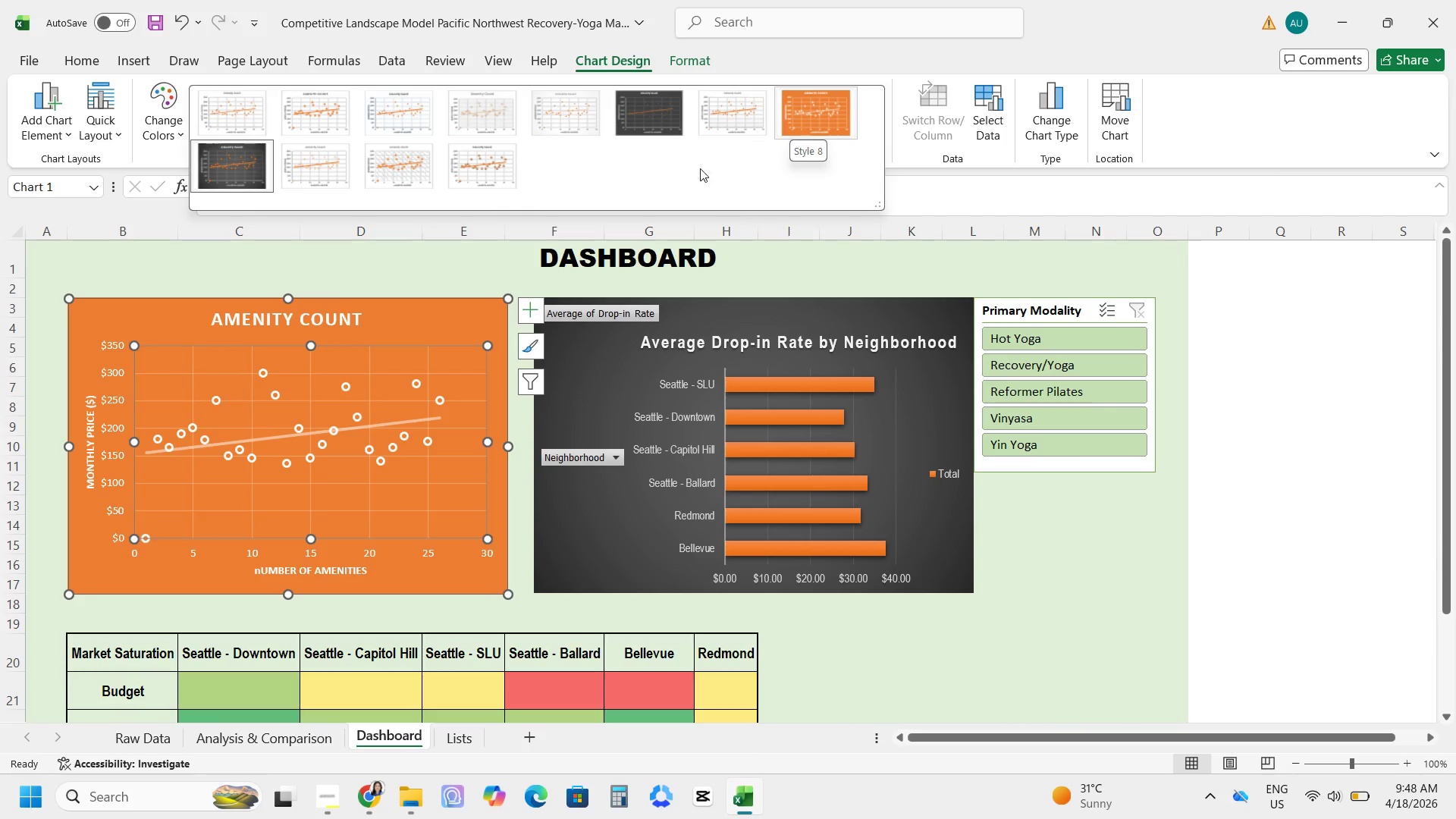 
left_click([384, 265])
 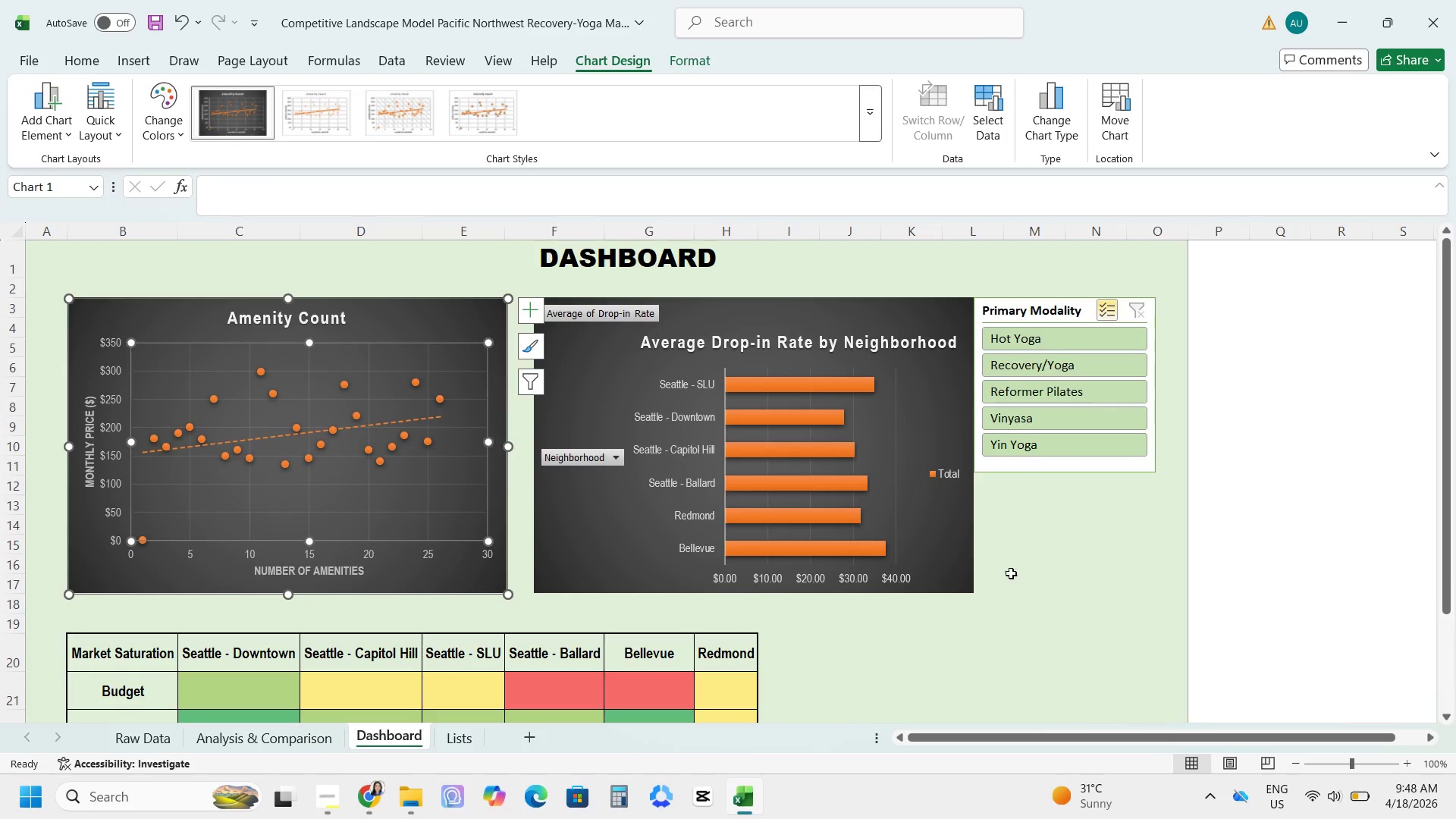 
left_click([1049, 585])
 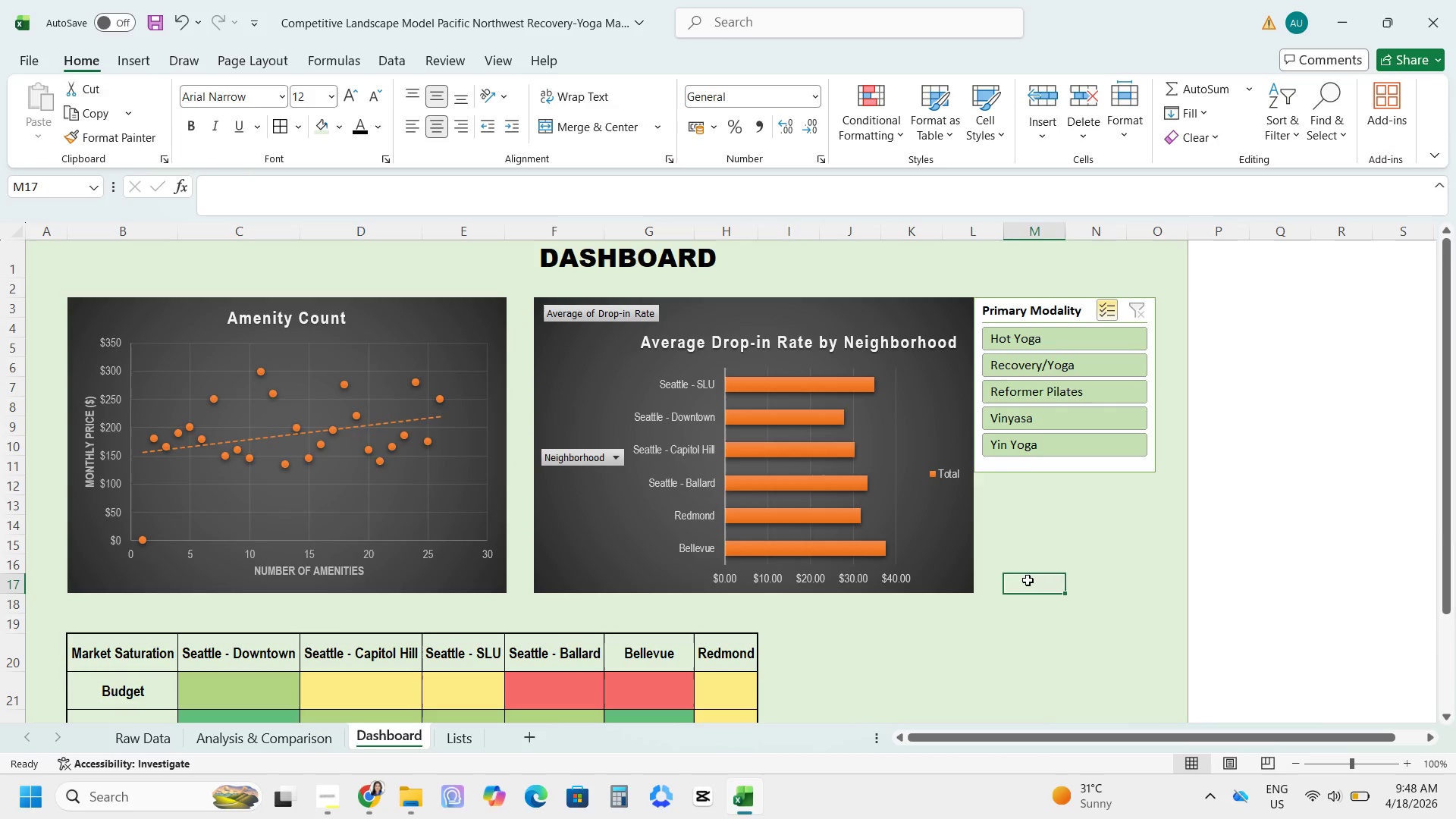 
scroll: coordinate [1028, 580], scroll_direction: down, amount: 2.0
 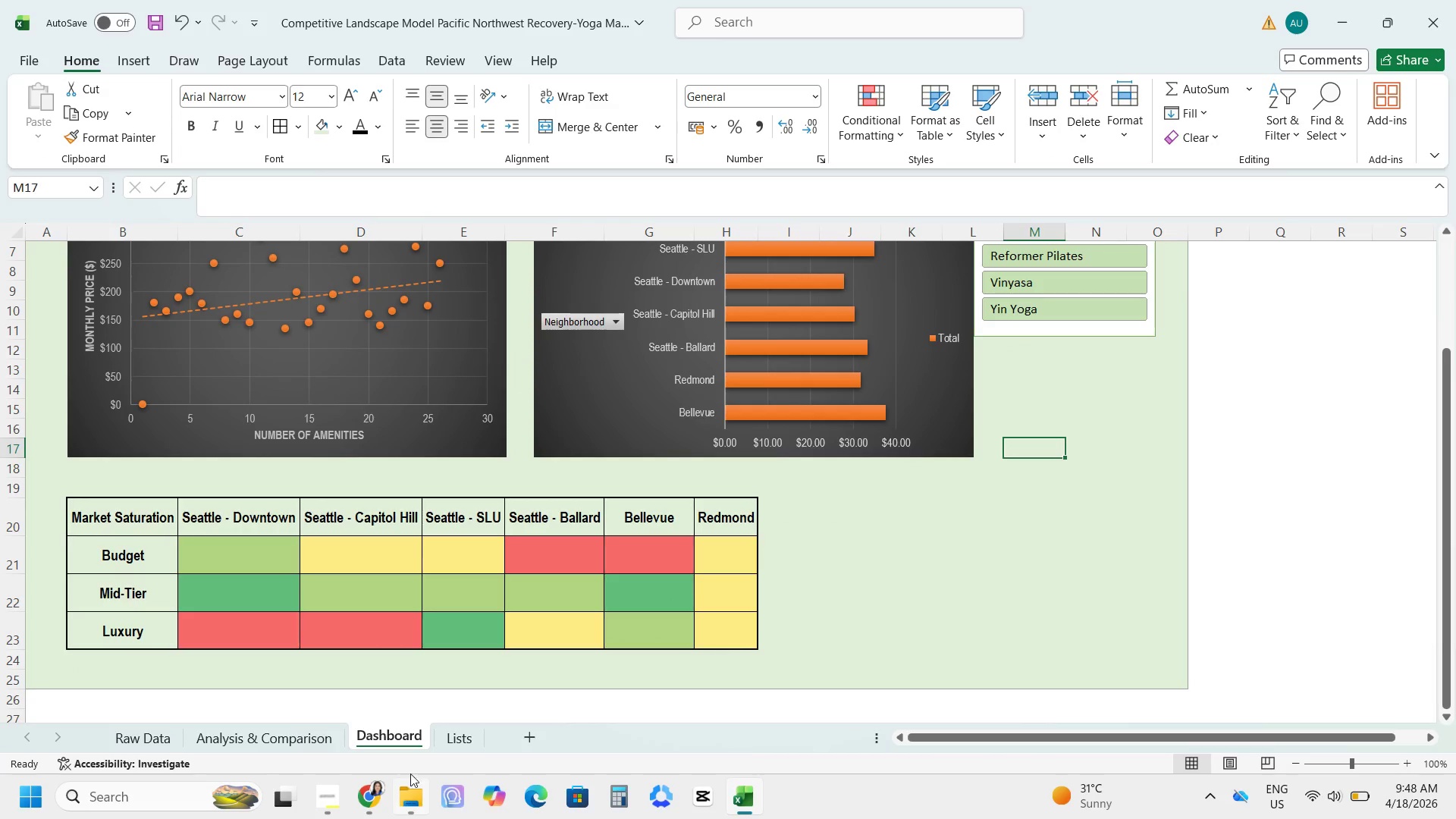 
left_click([445, 748])
 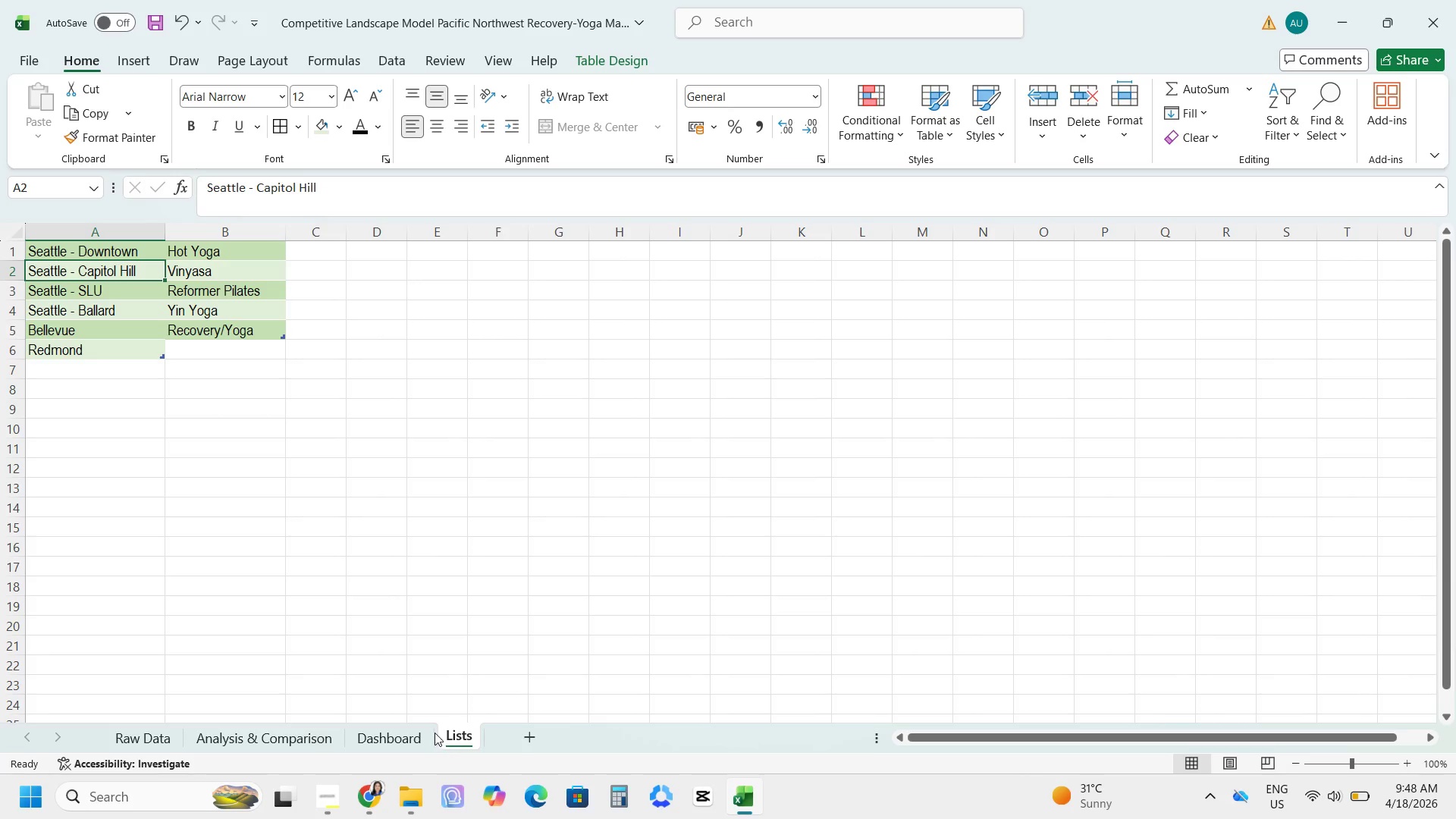 
scroll: coordinate [714, 407], scroll_direction: up, amount: 8.0
 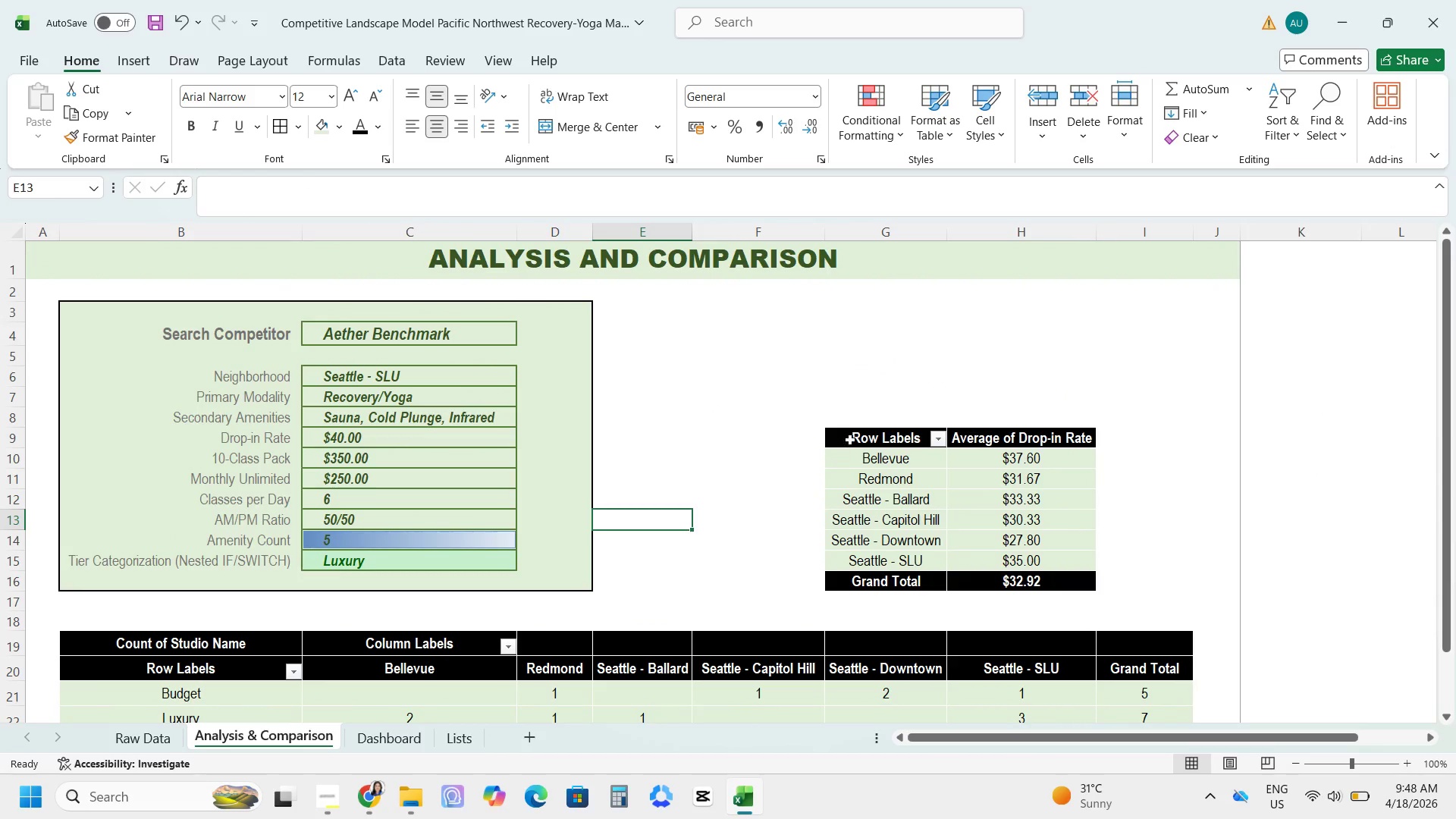 
left_click([851, 436])
 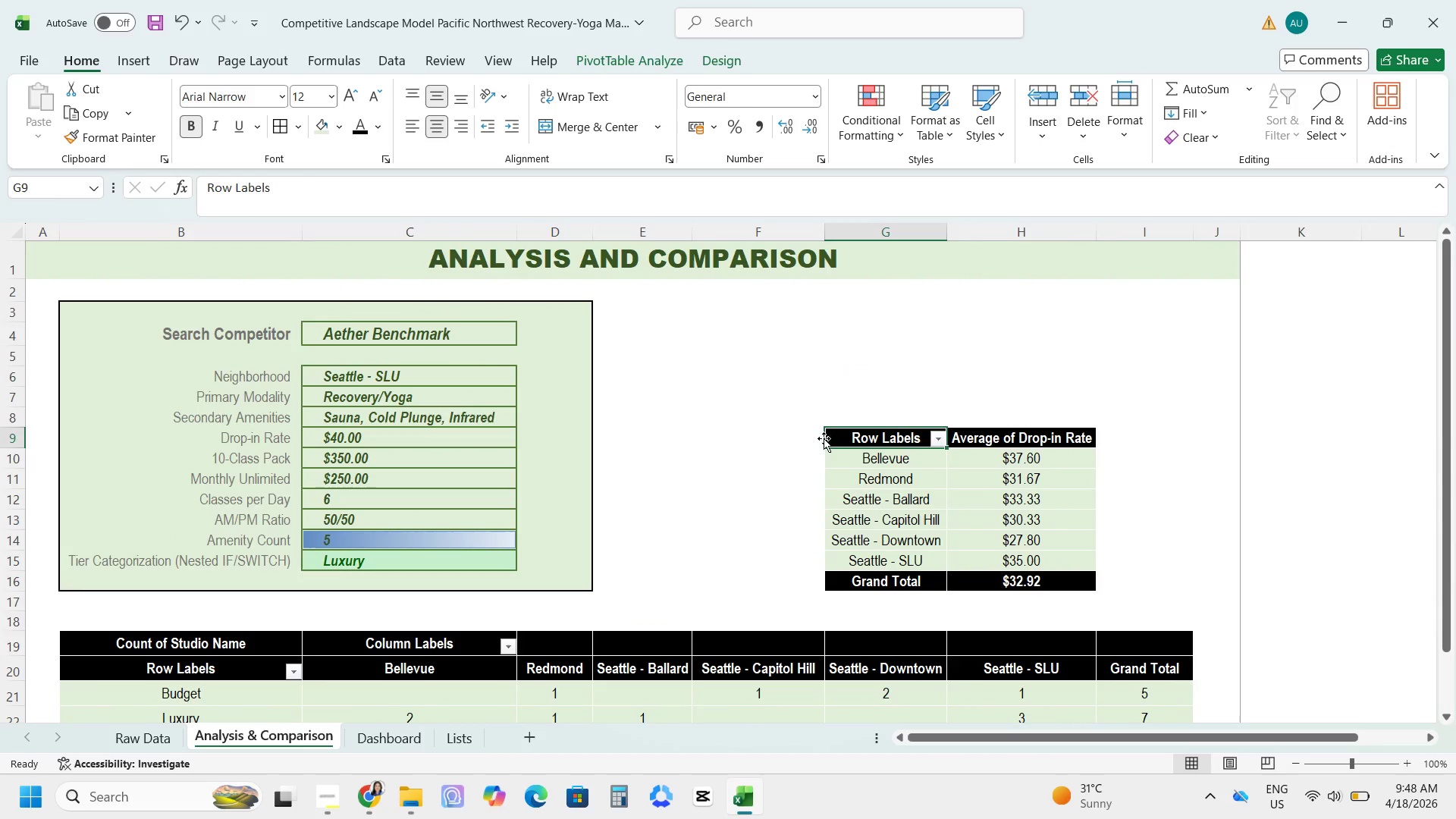 
scroll: coordinate [689, 425], scroll_direction: up, amount: 2.0
 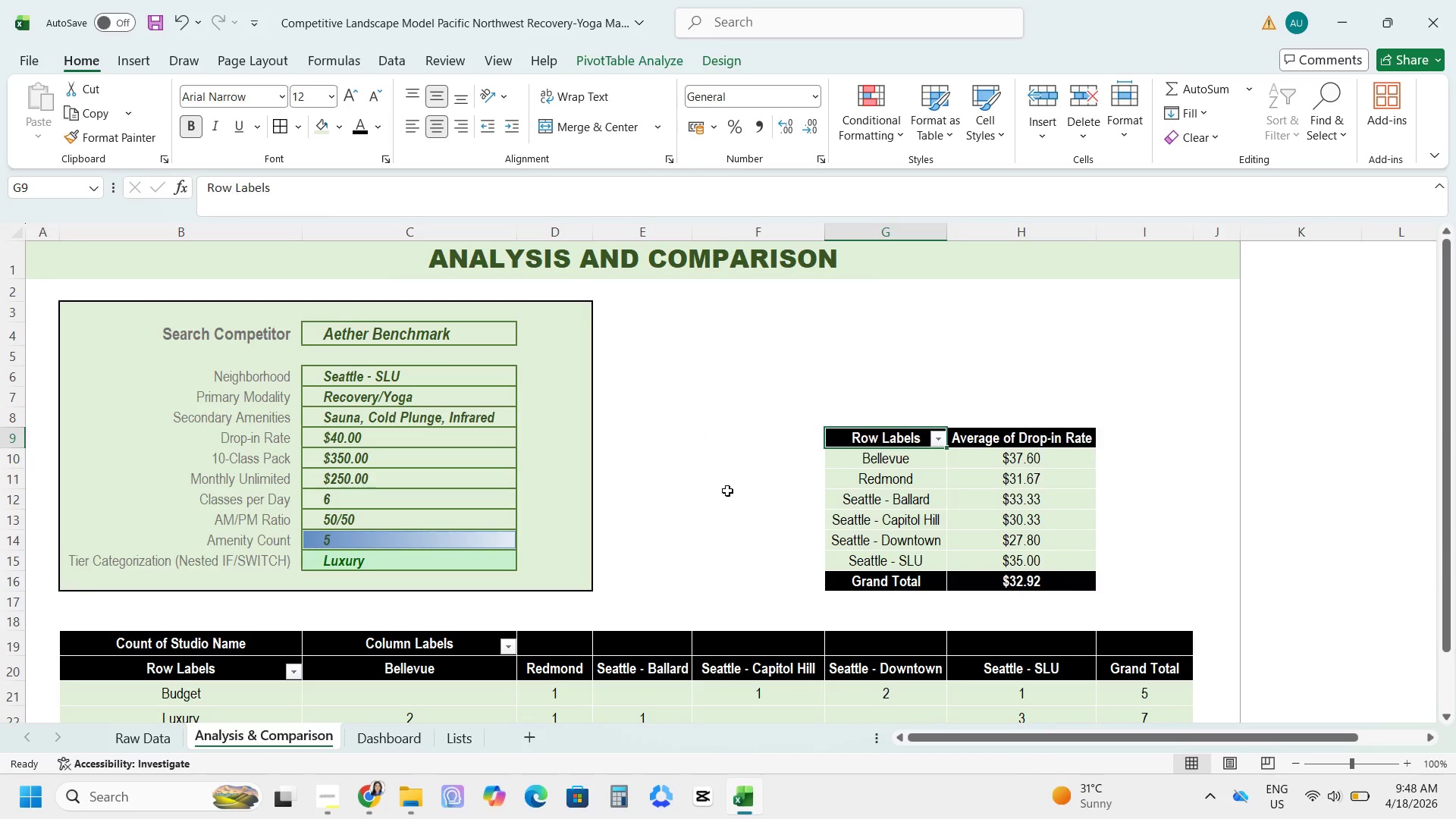 
mouse_move([916, 423])
 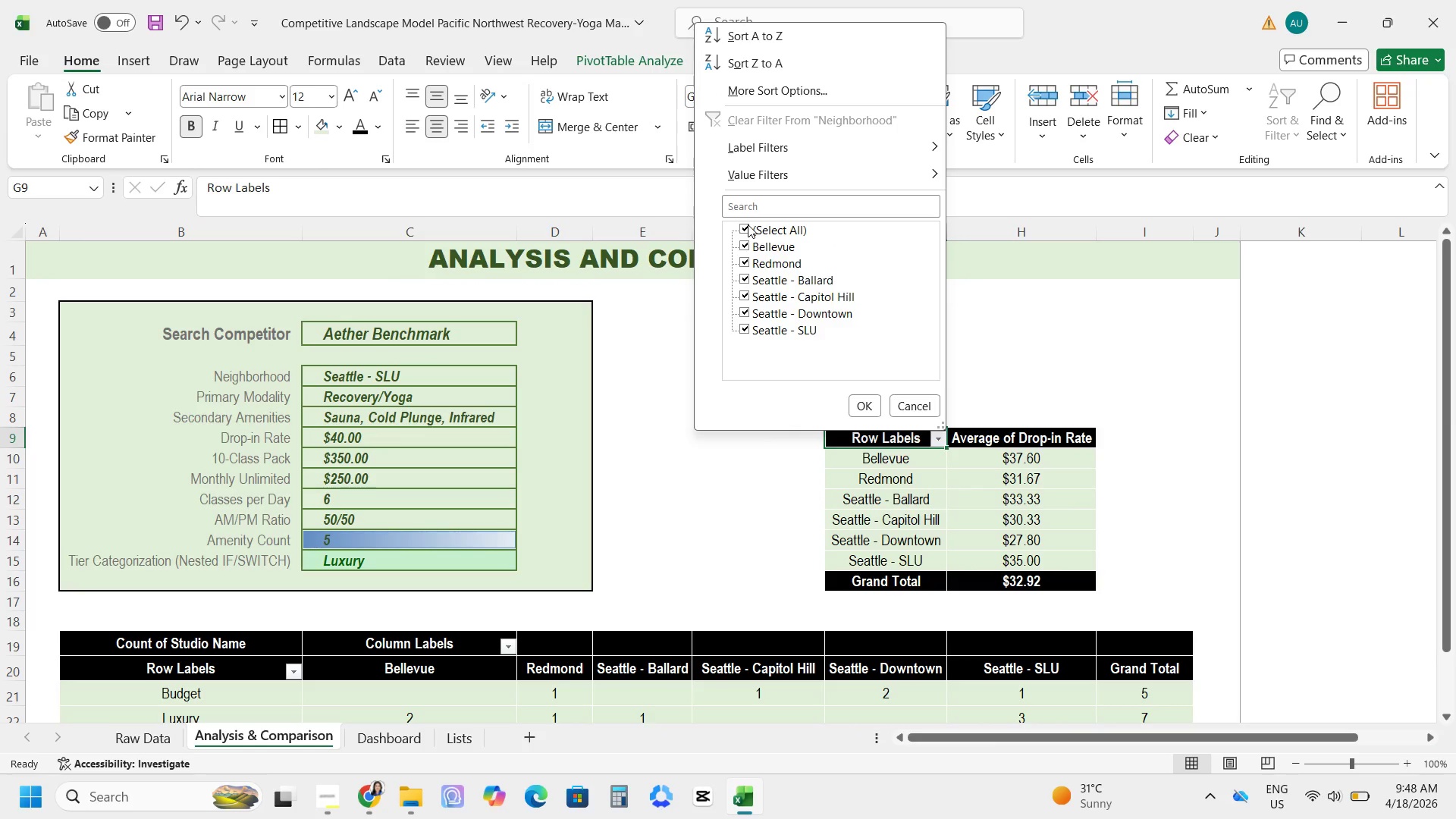 
left_click([752, 207])
 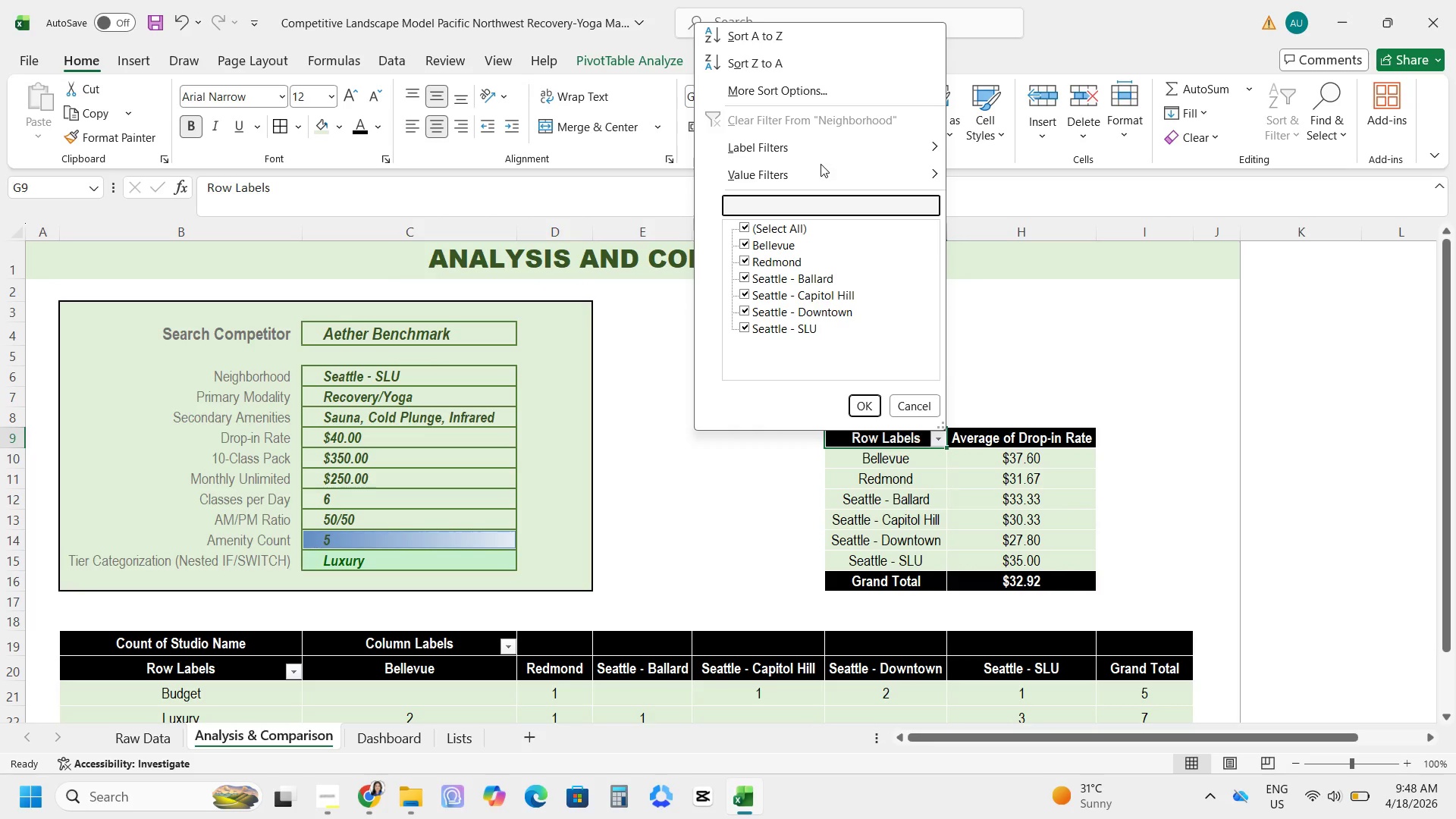 
left_click([828, 148])
 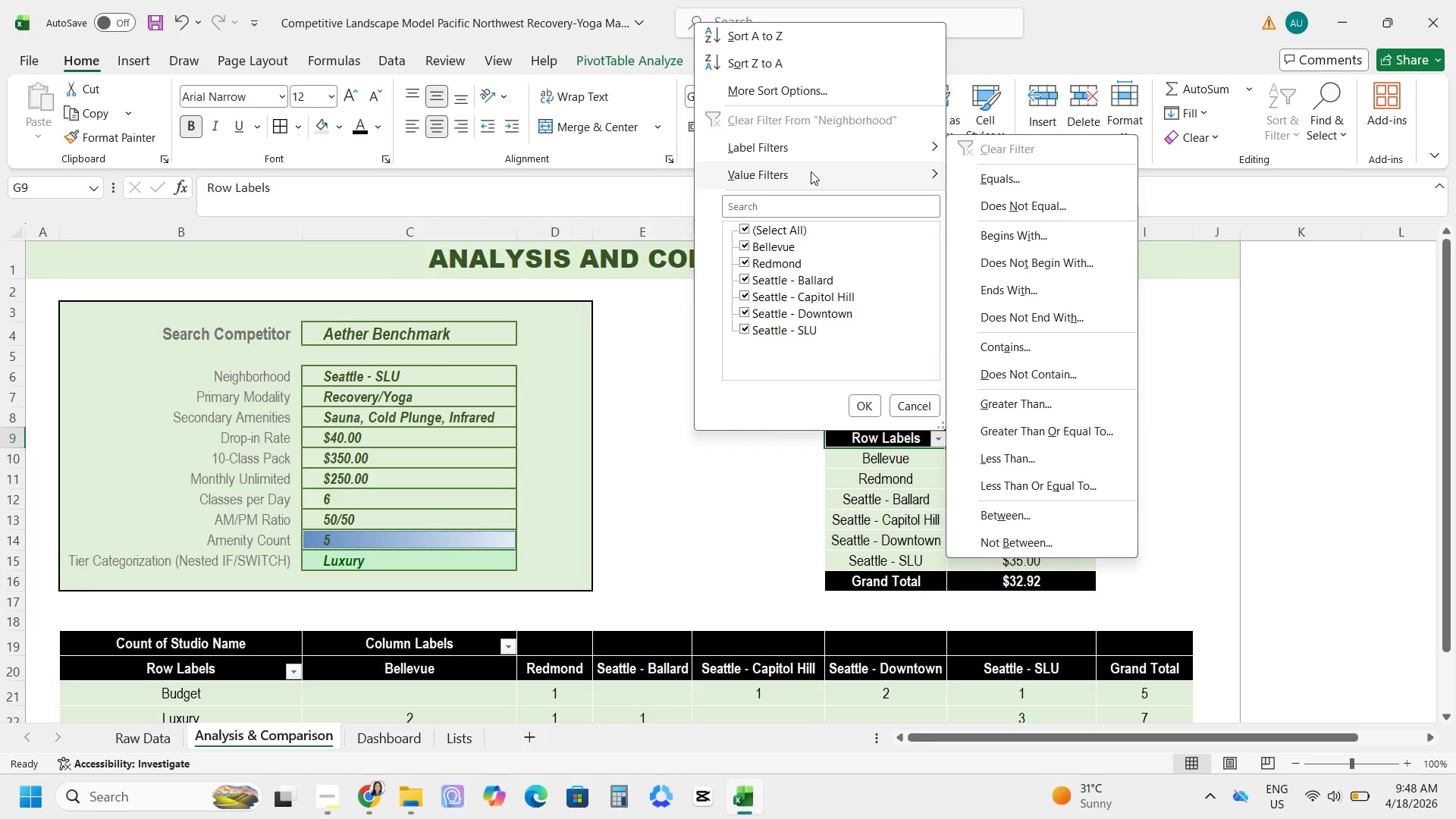 
wait(8.02)
 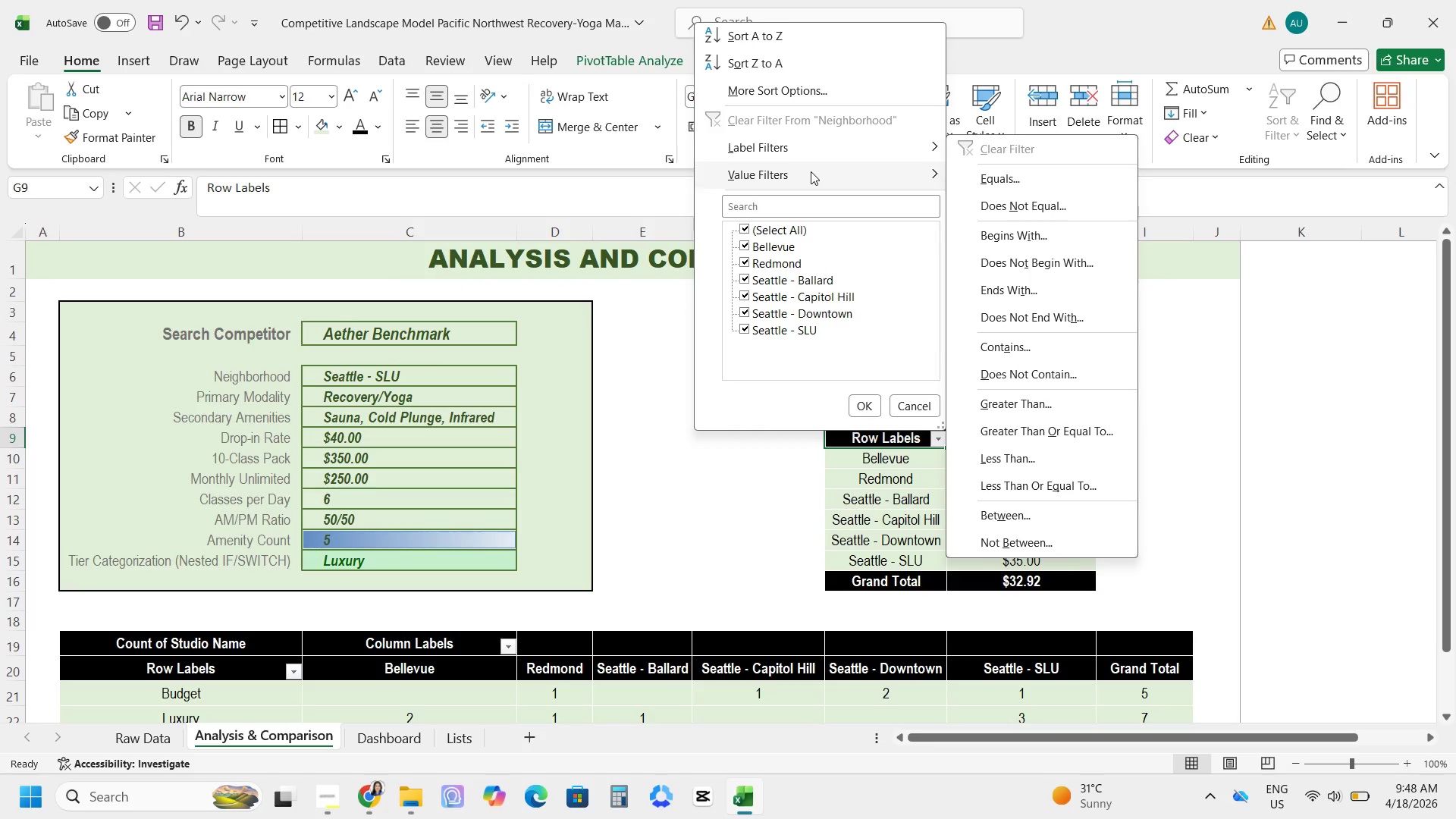 
left_click([695, 463])
 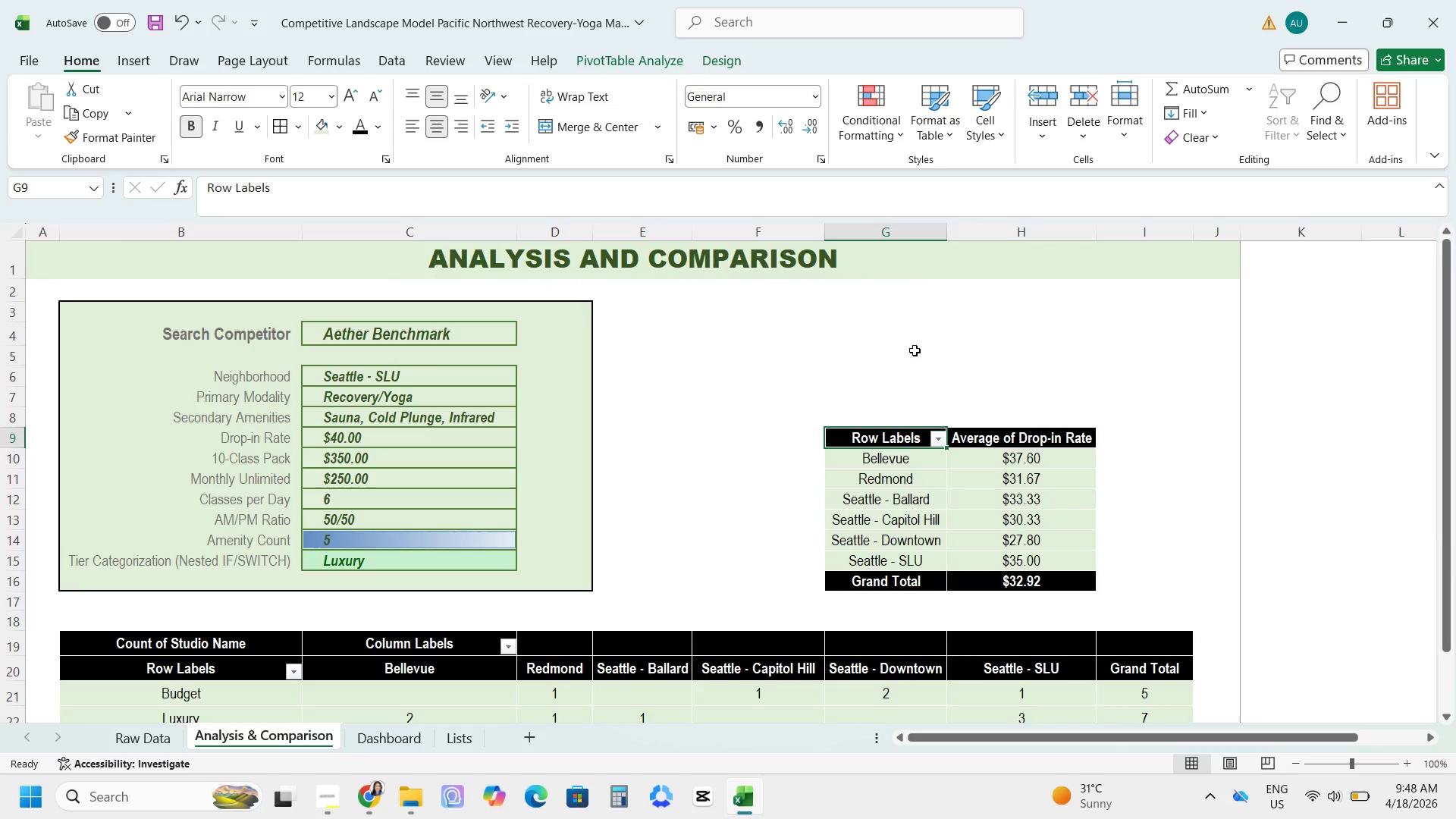 
left_click([938, 435])
 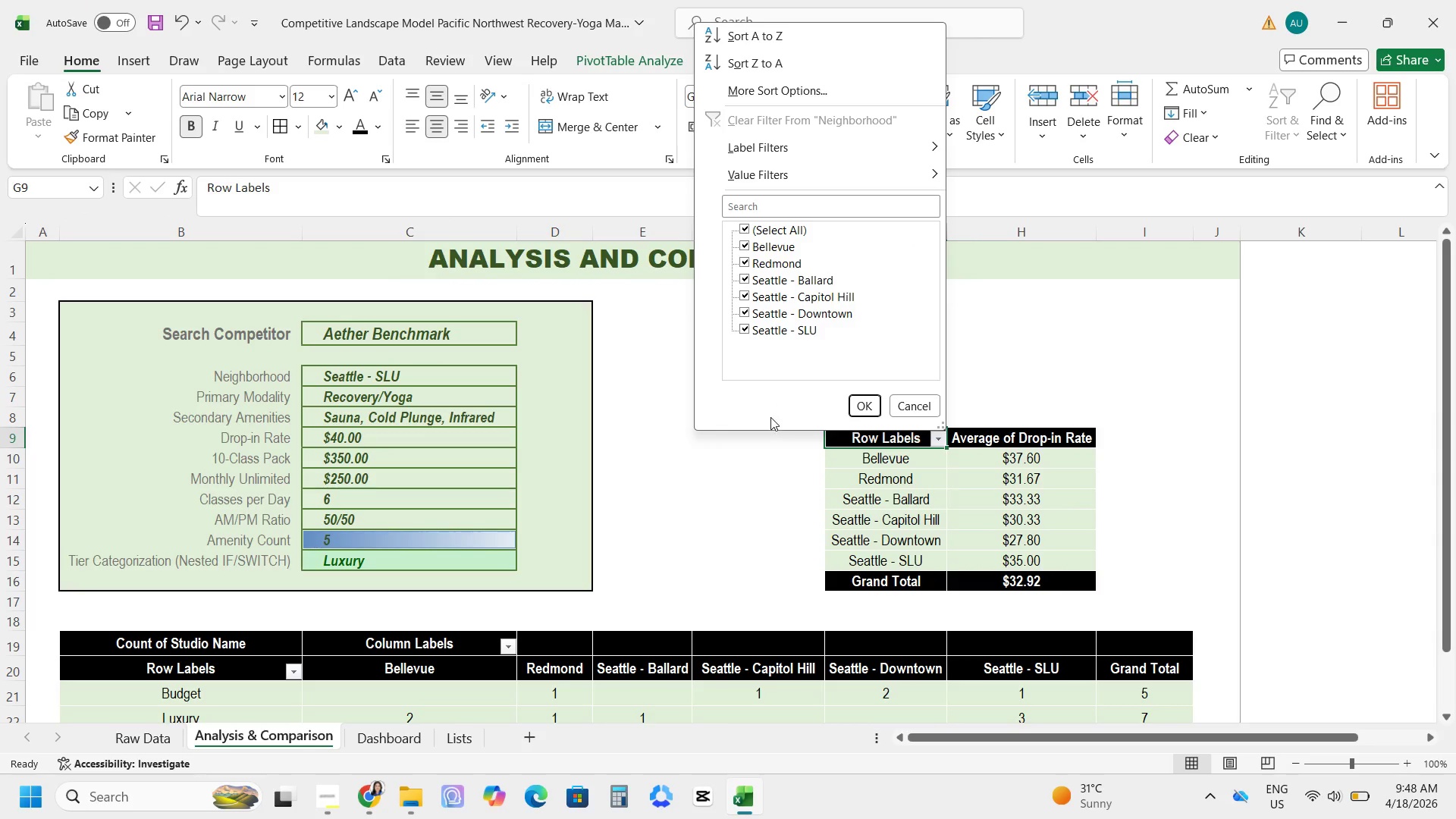 
left_click([772, 427])
 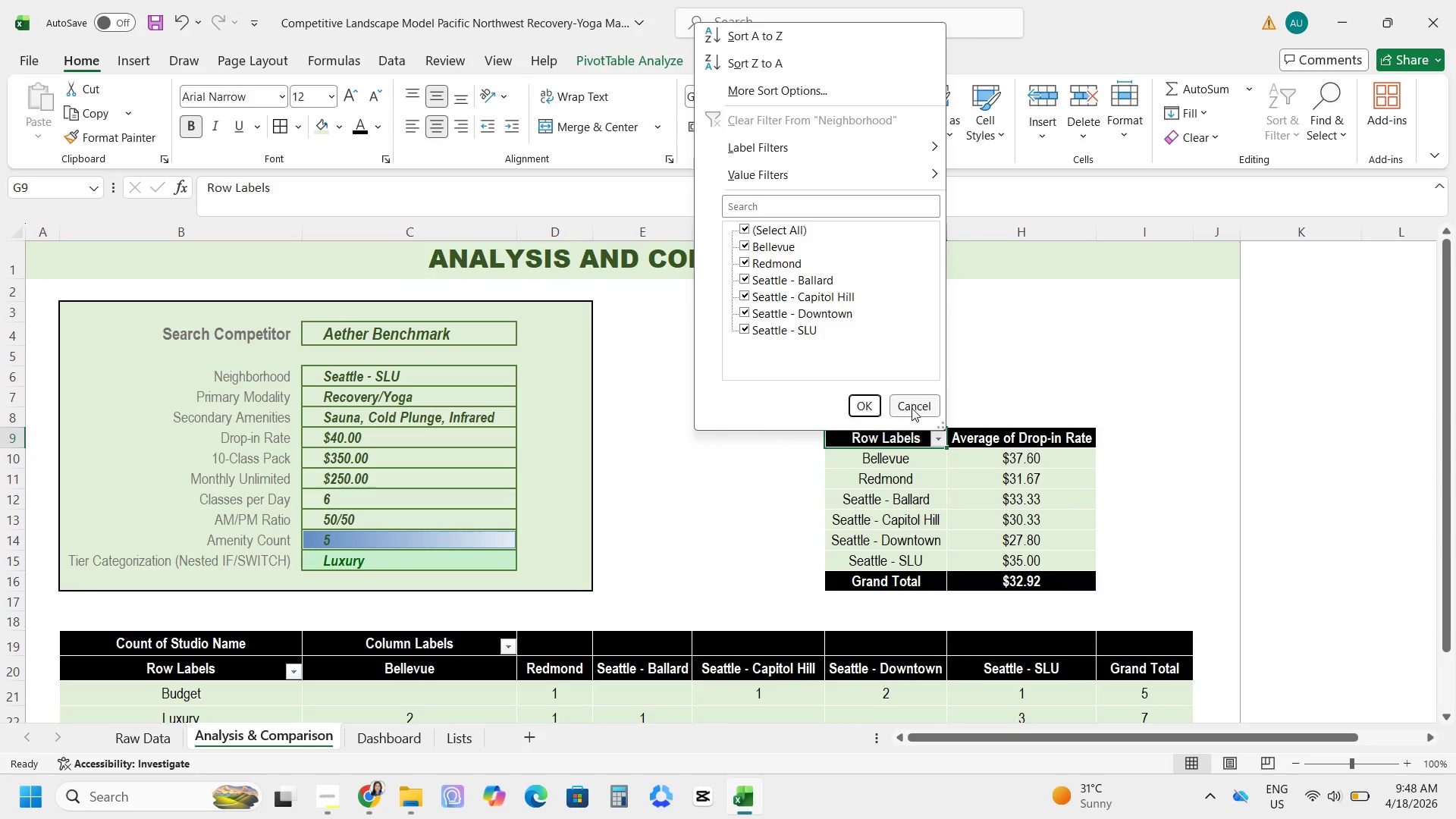 
left_click([912, 404])
 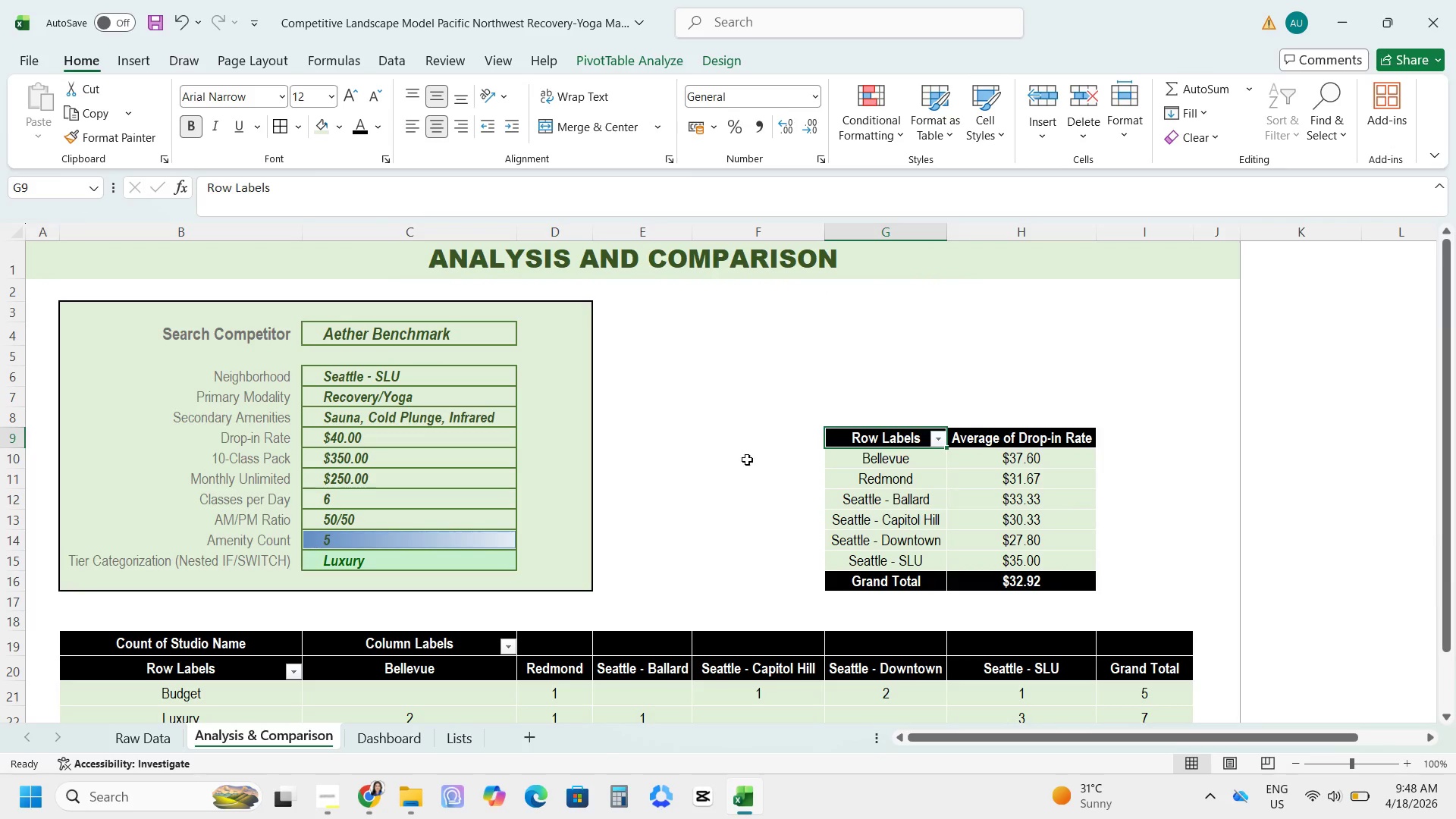 
left_click([734, 481])
 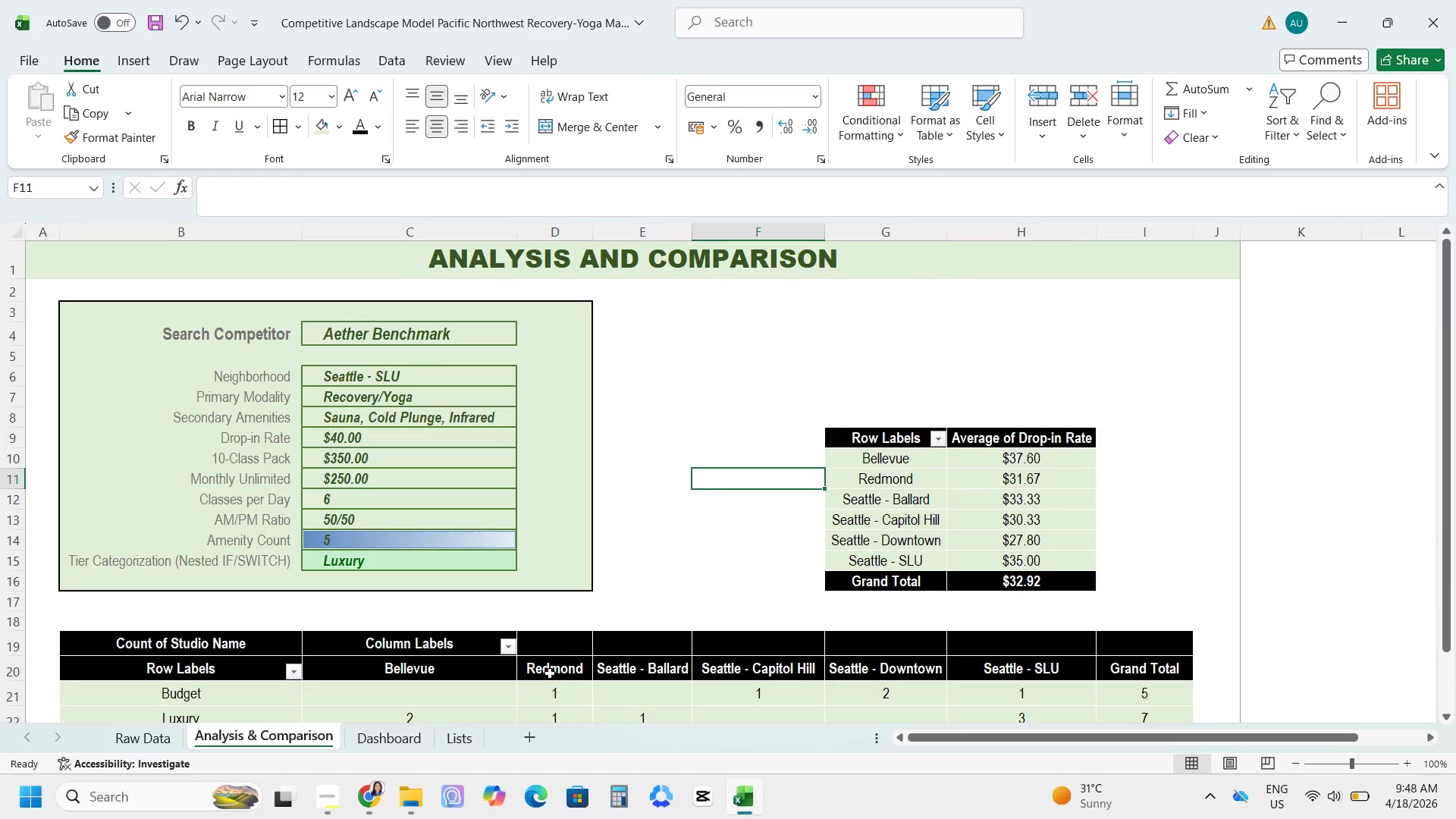 
scroll: coordinate [544, 671], scroll_direction: down, amount: 1.0
 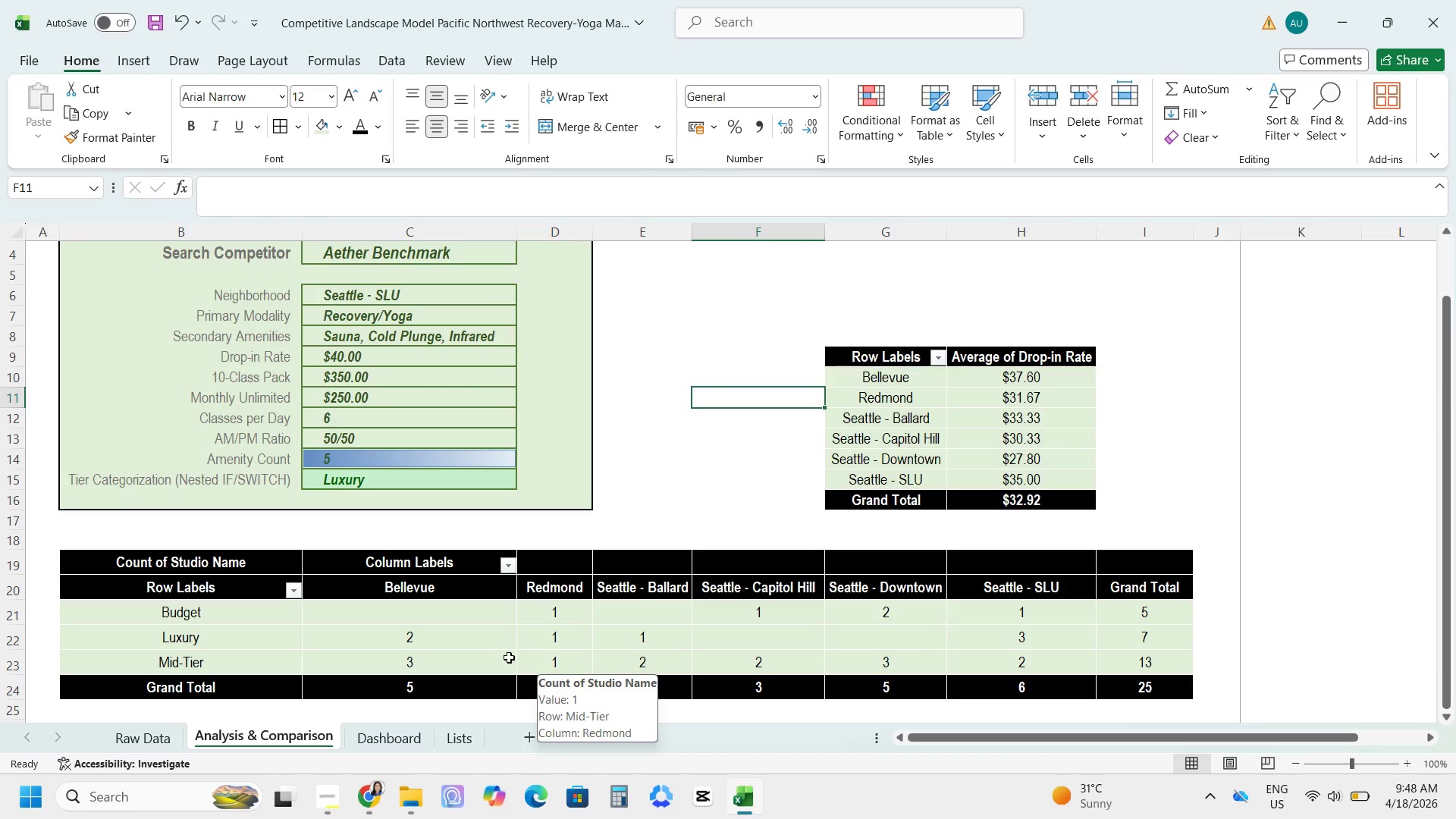 
wait(8.19)
 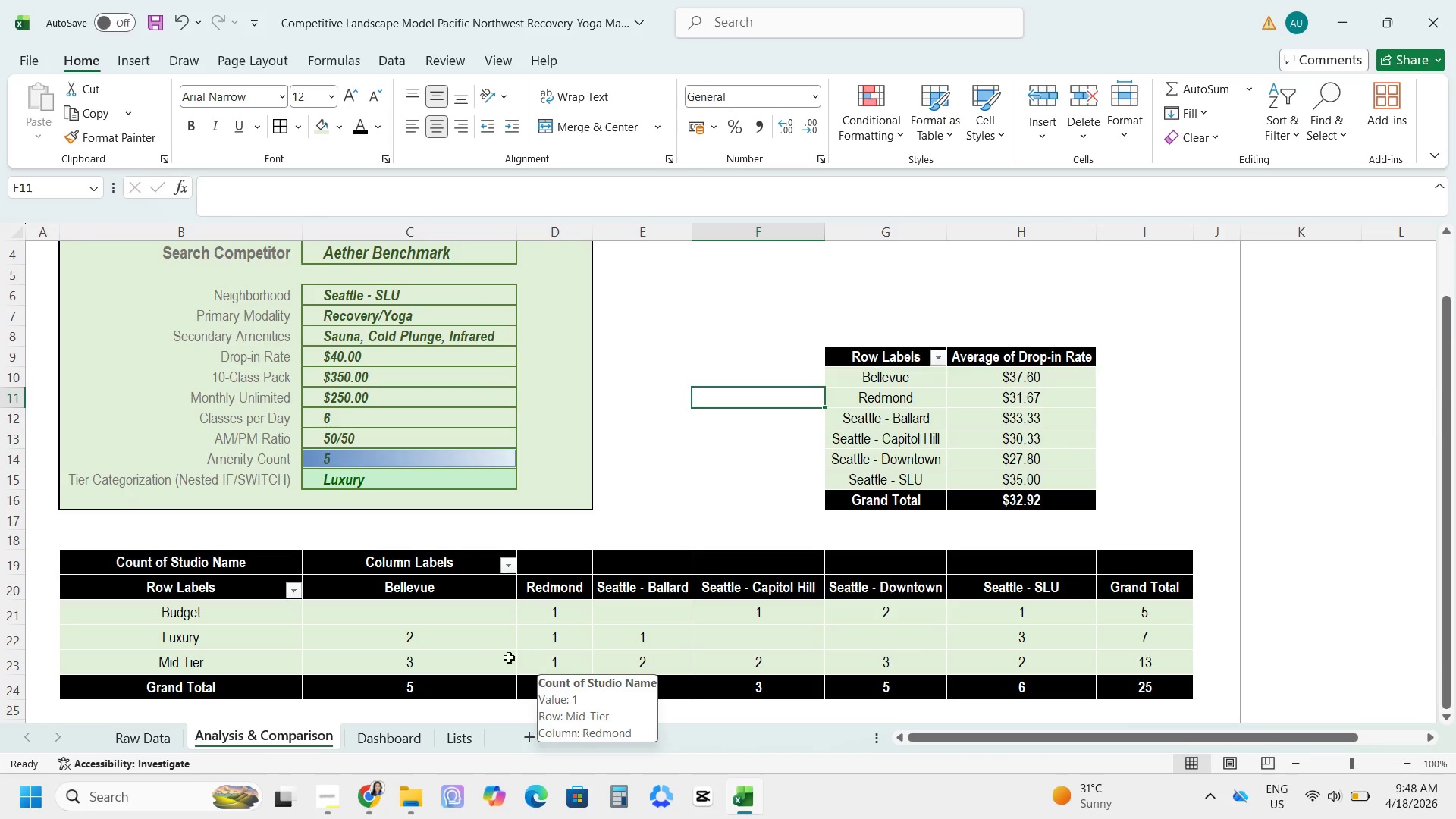 
left_click([218, 591])
 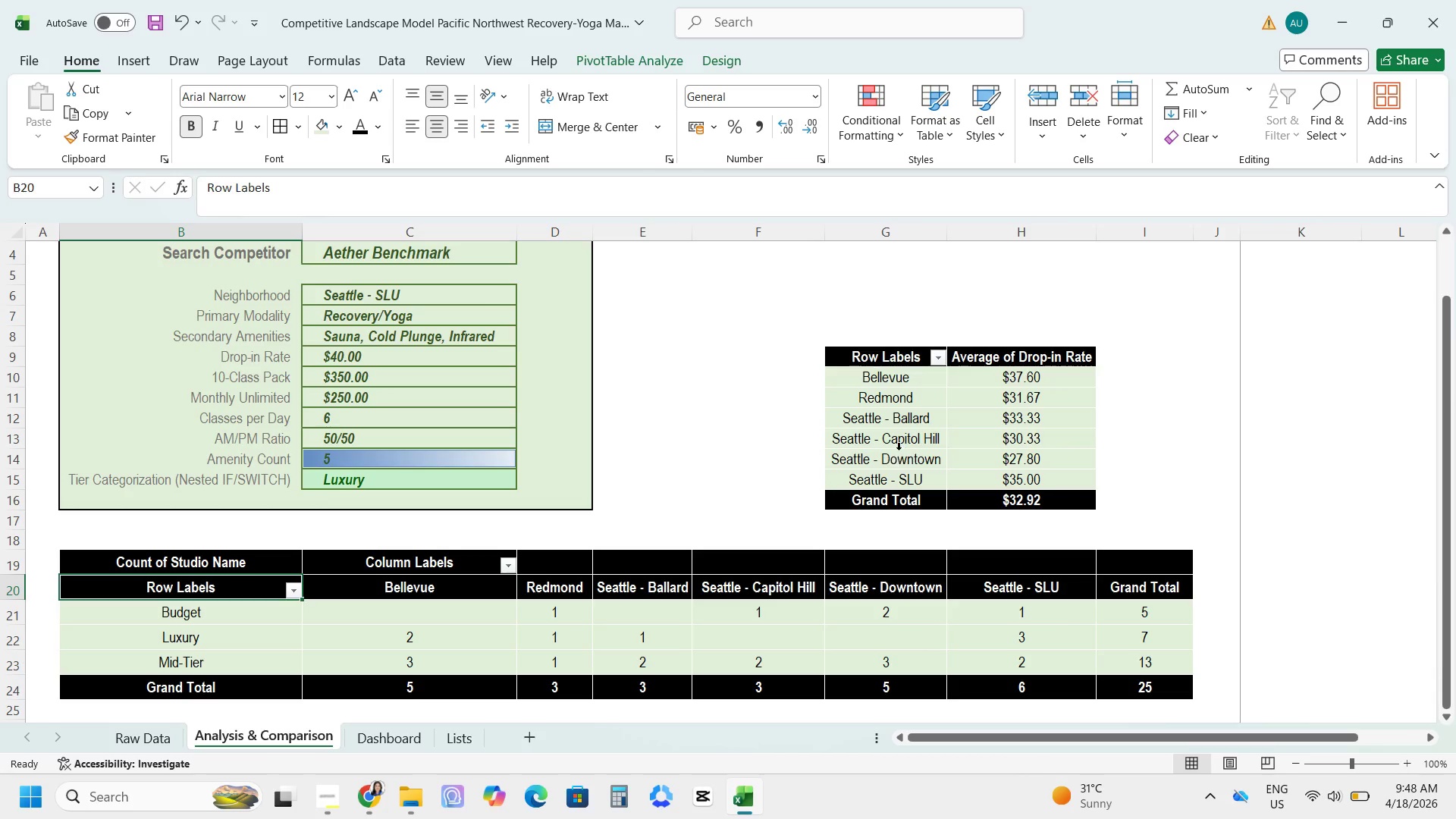 
left_click([374, 736])
 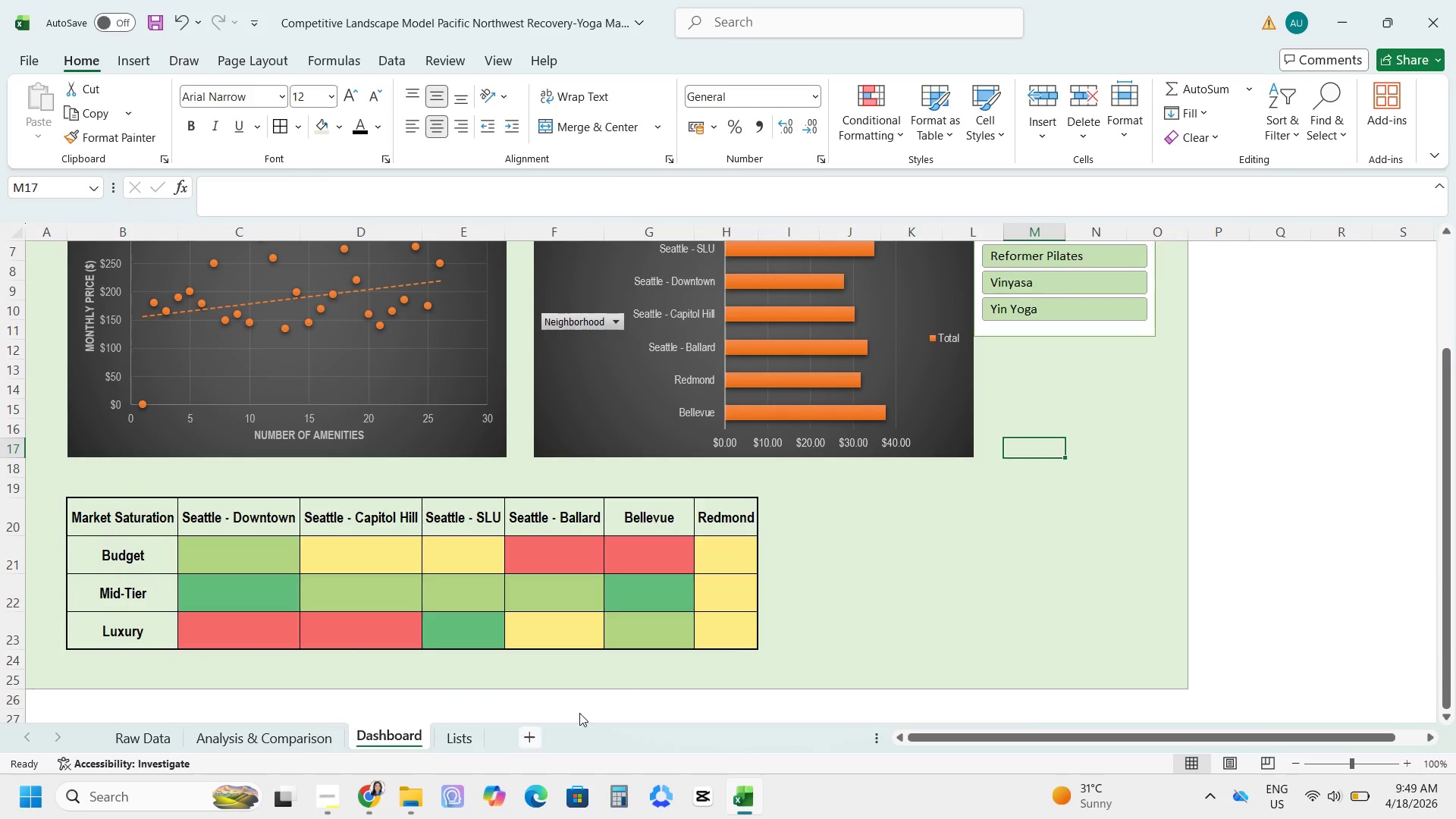 
scroll: coordinate [706, 629], scroll_direction: up, amount: 3.0
 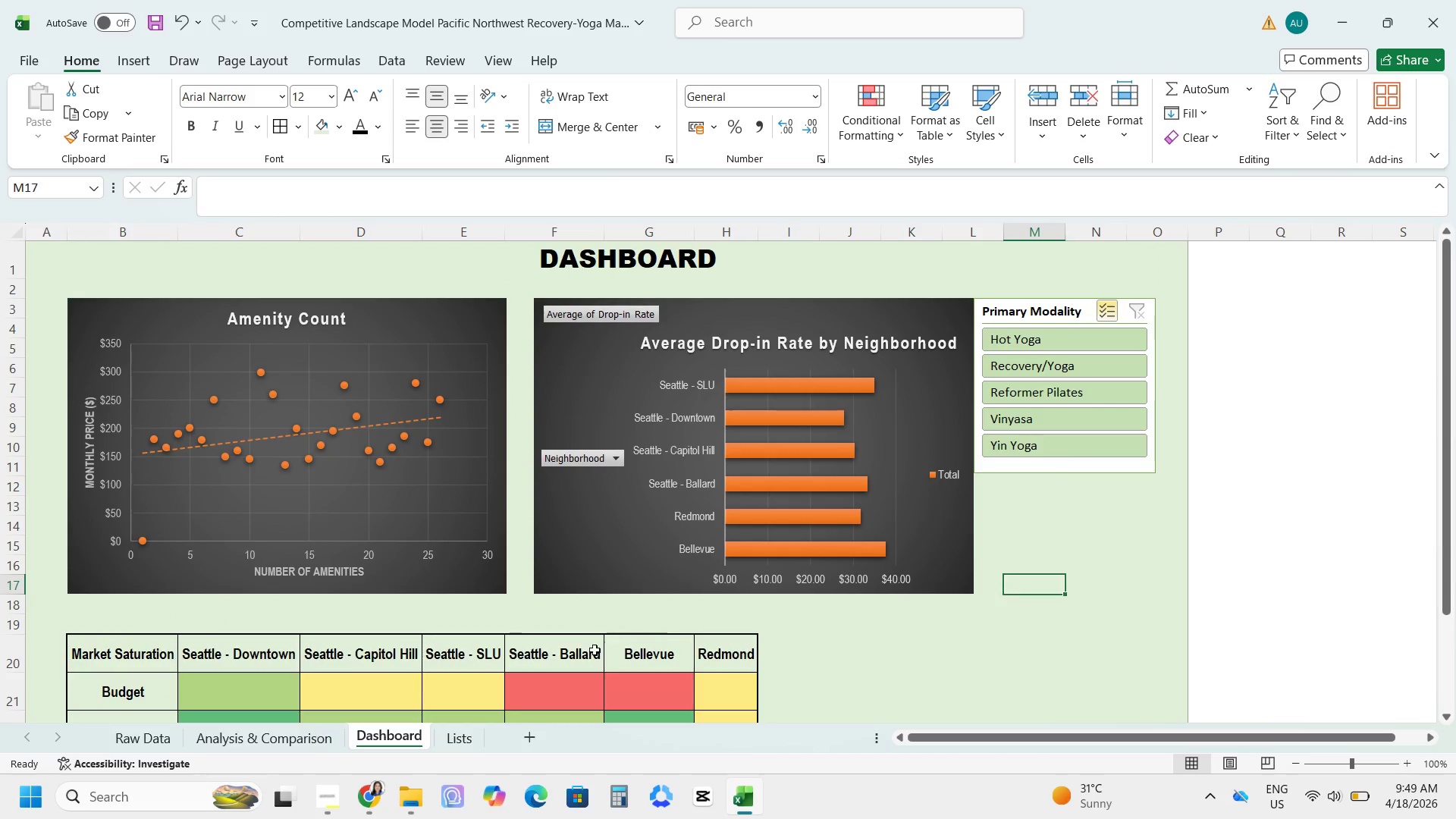 
mouse_move([366, 507])
 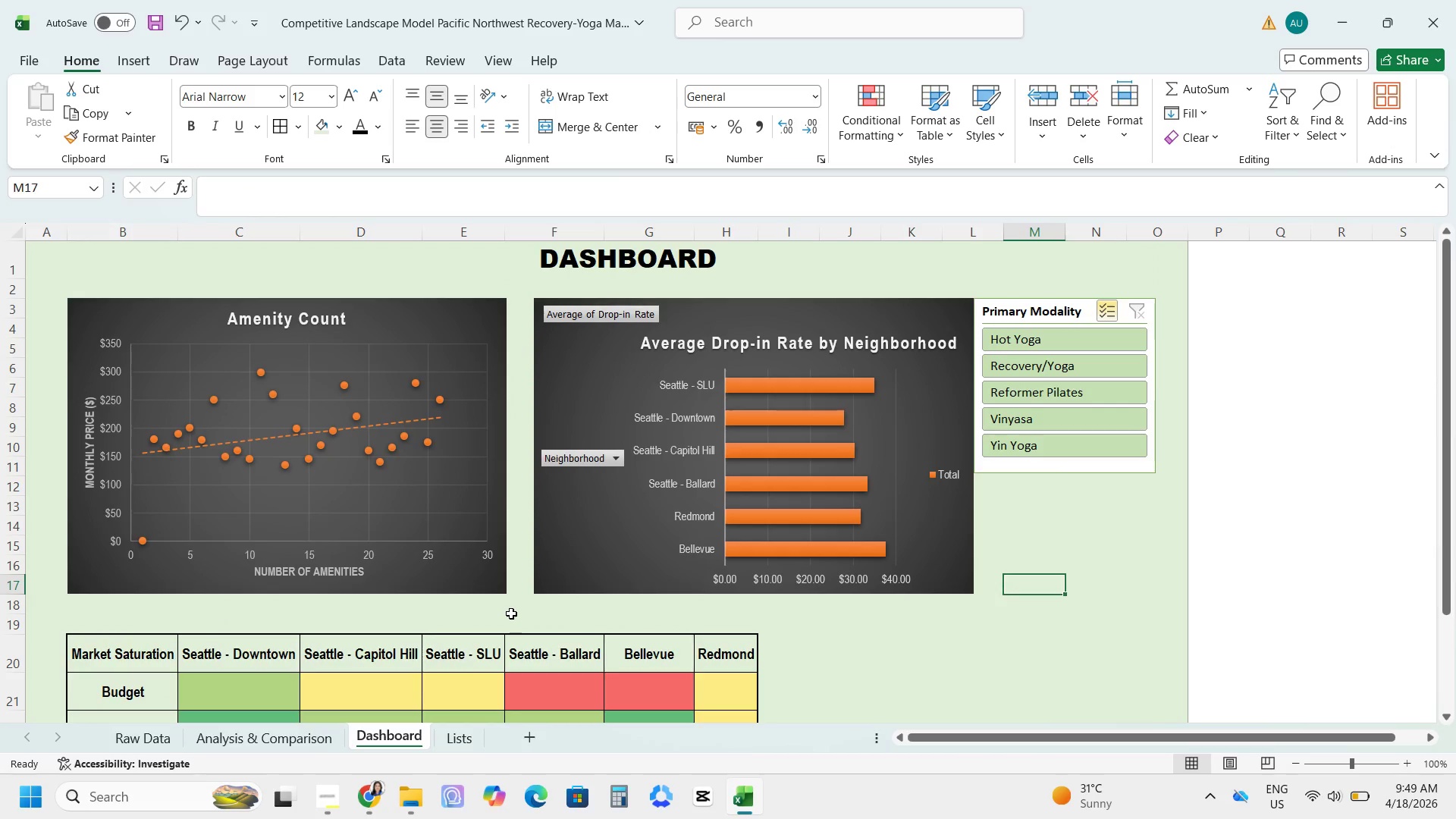 
scroll: coordinate [511, 612], scroll_direction: down, amount: 1.0
 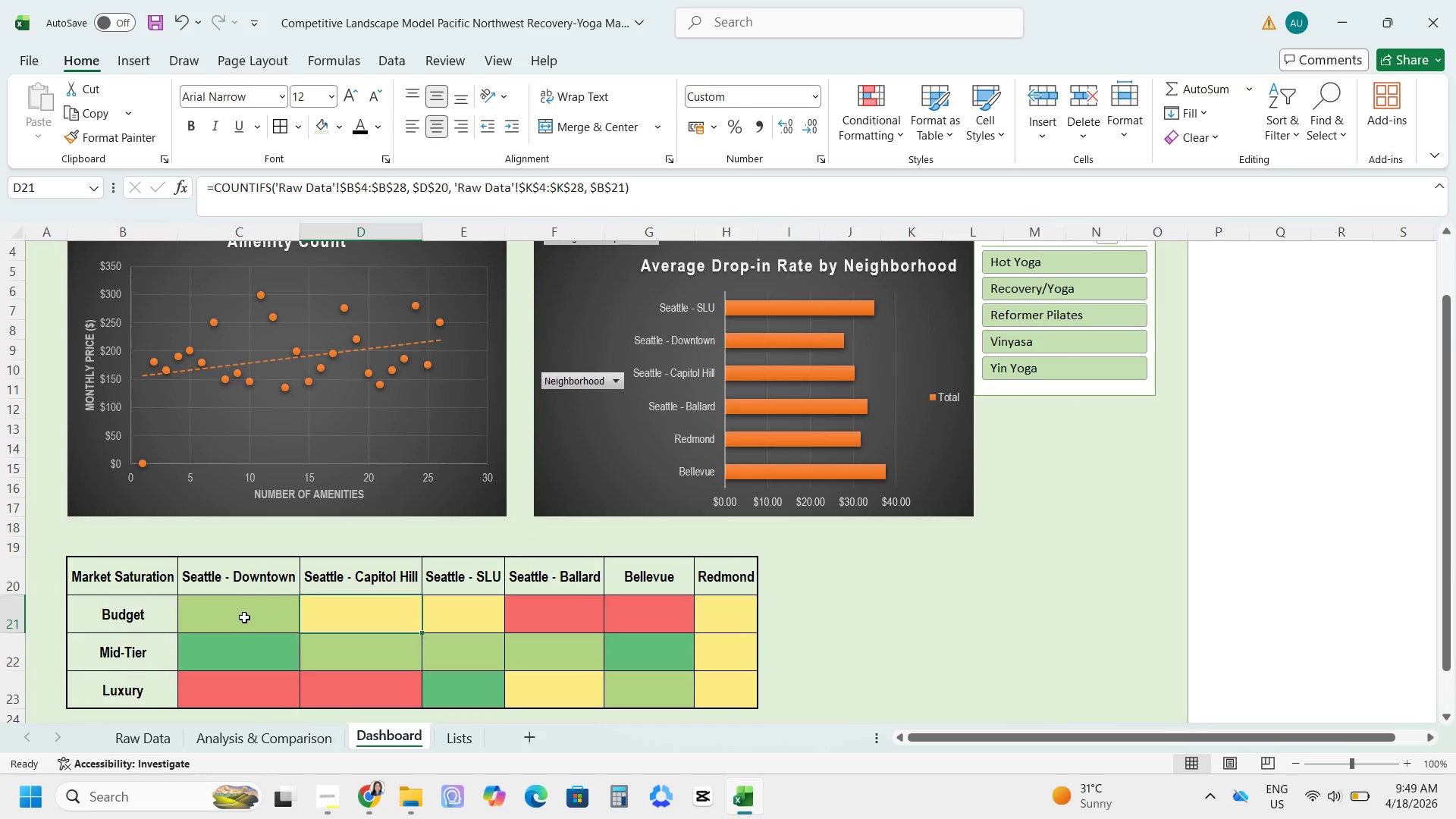 
wait(10.3)
 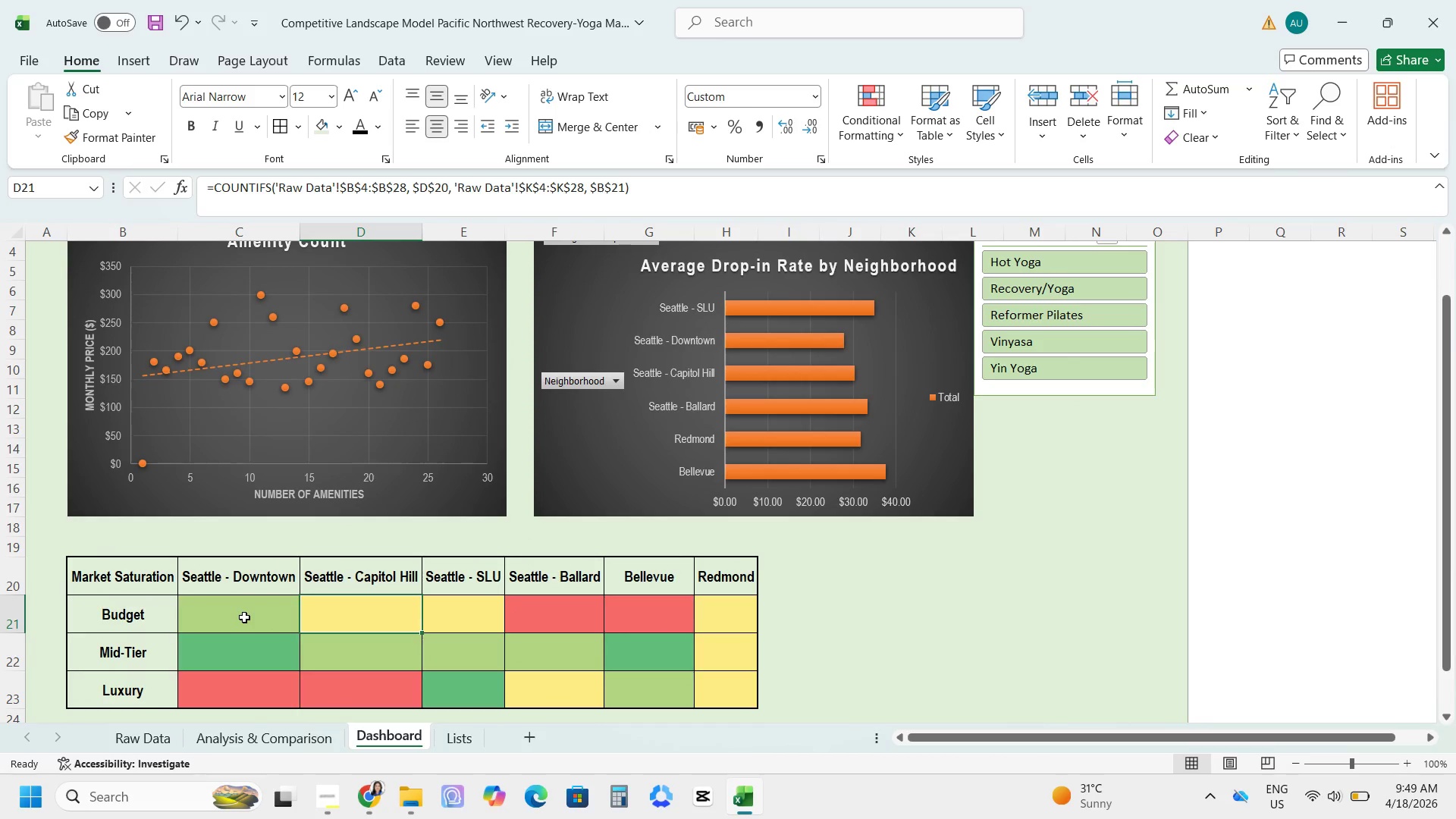 
left_click([220, 680])
 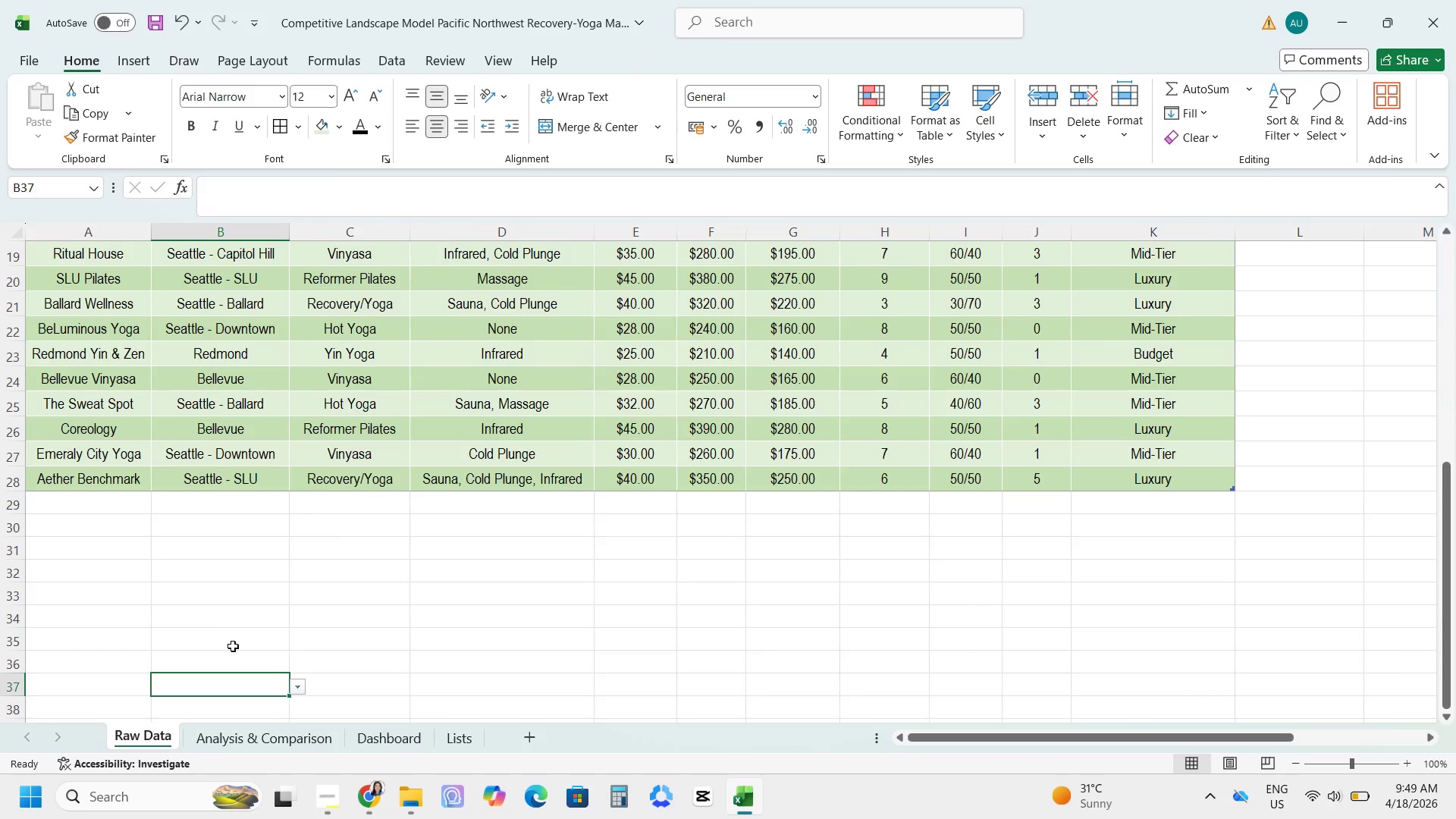 
scroll: coordinate [253, 622], scroll_direction: up, amount: 7.0
 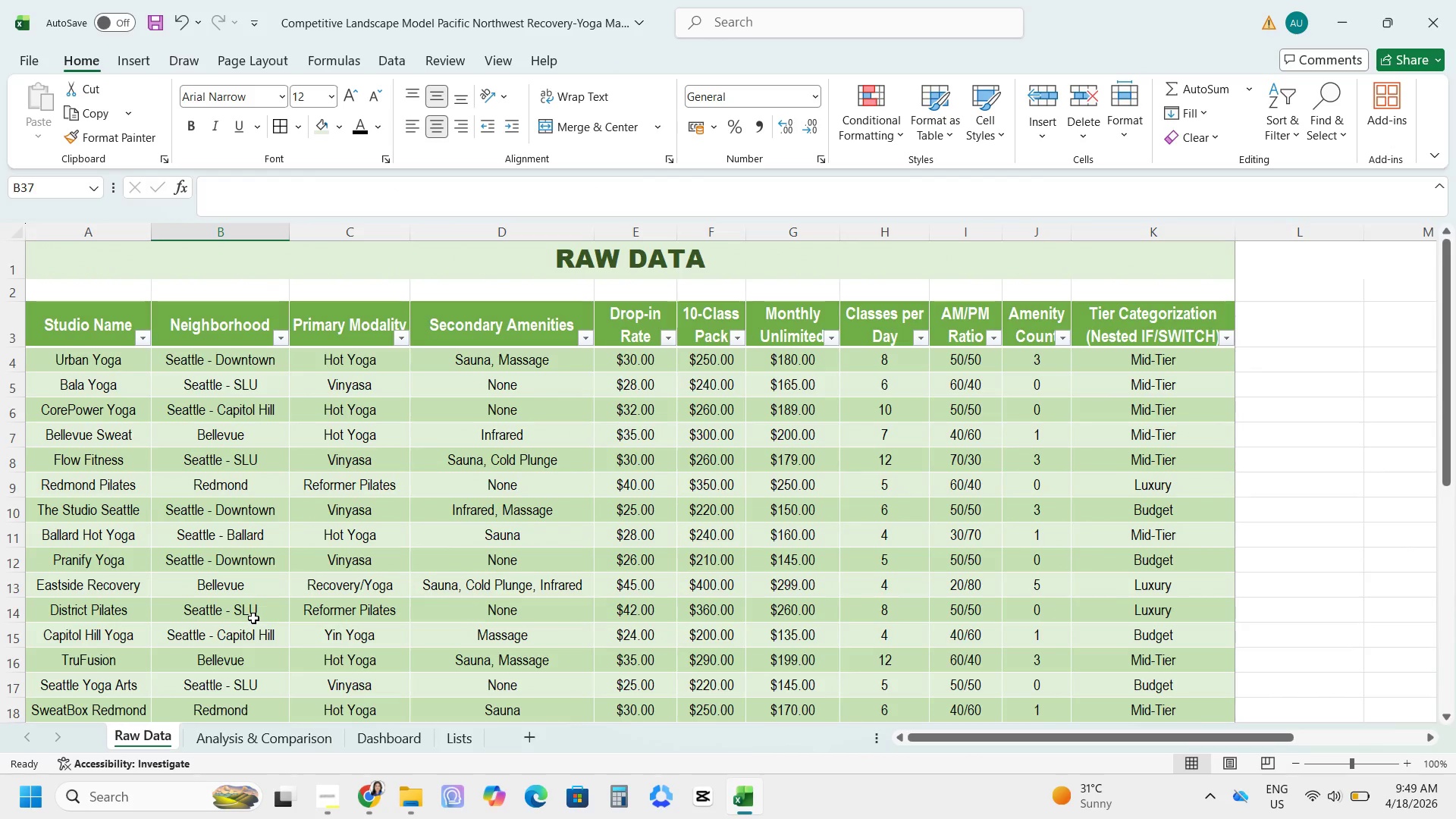 
key(Control+S)
 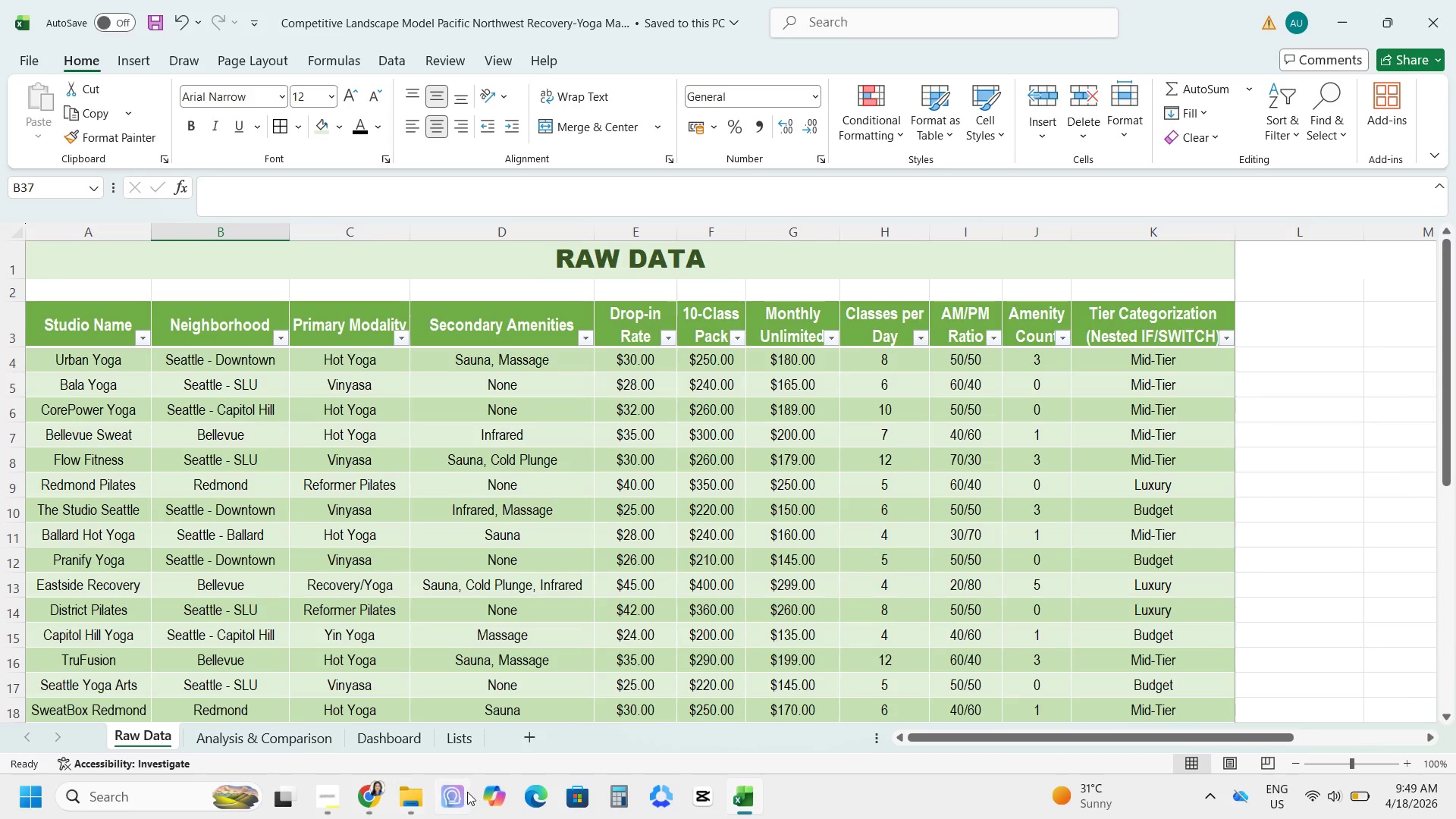 
key(Control+S)
 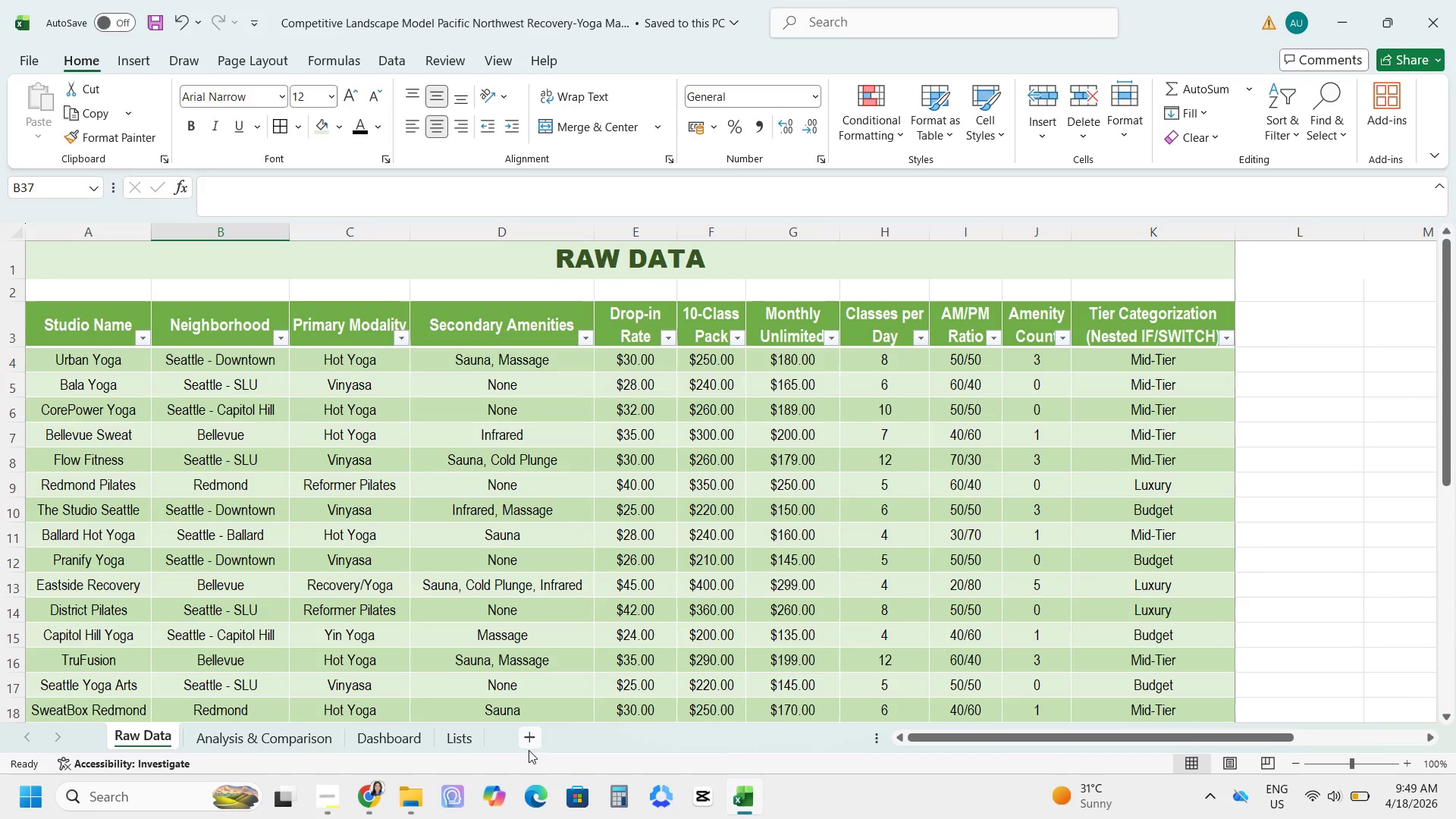 
left_click([463, 736])
 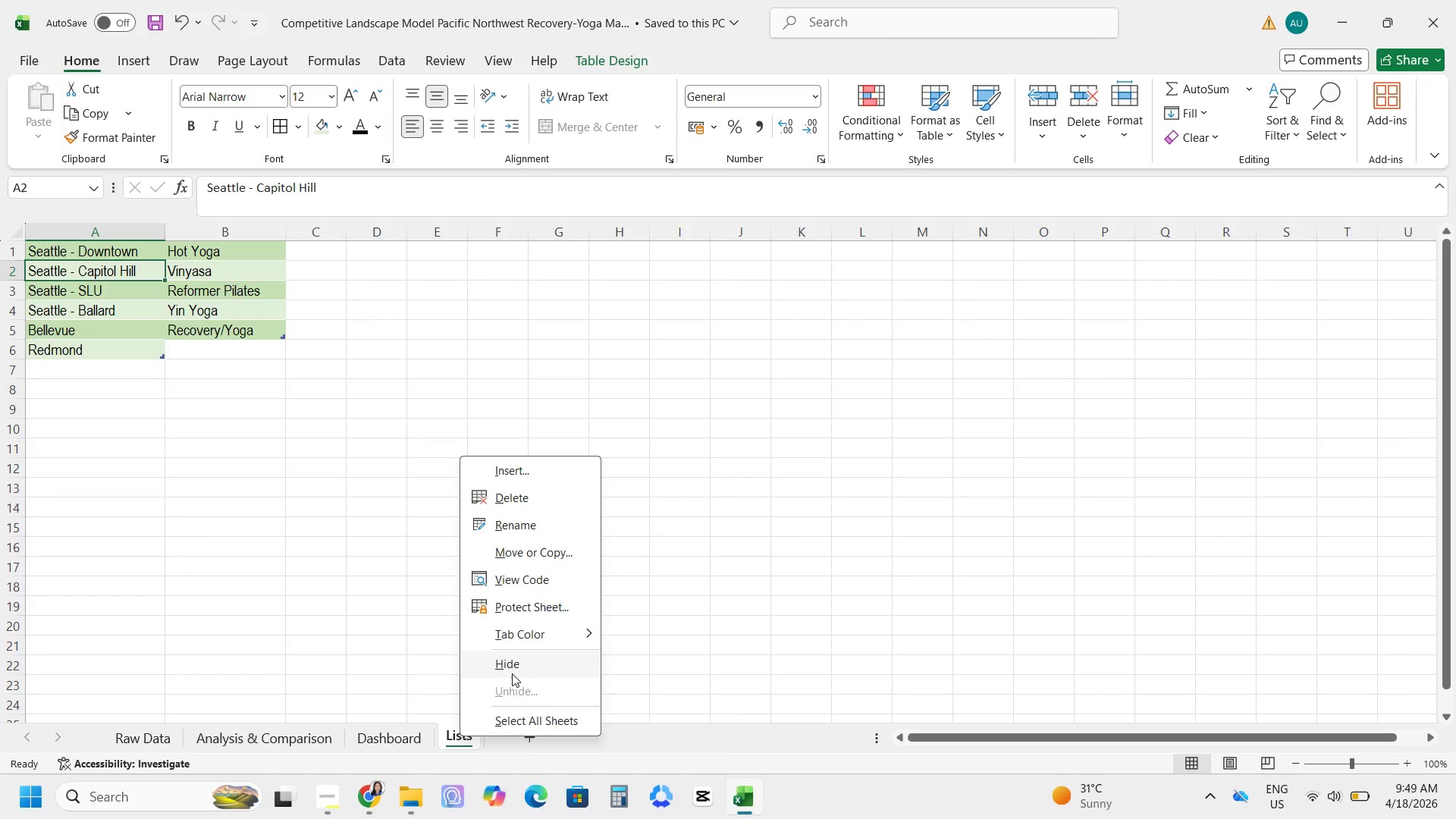 
left_click([510, 670])
 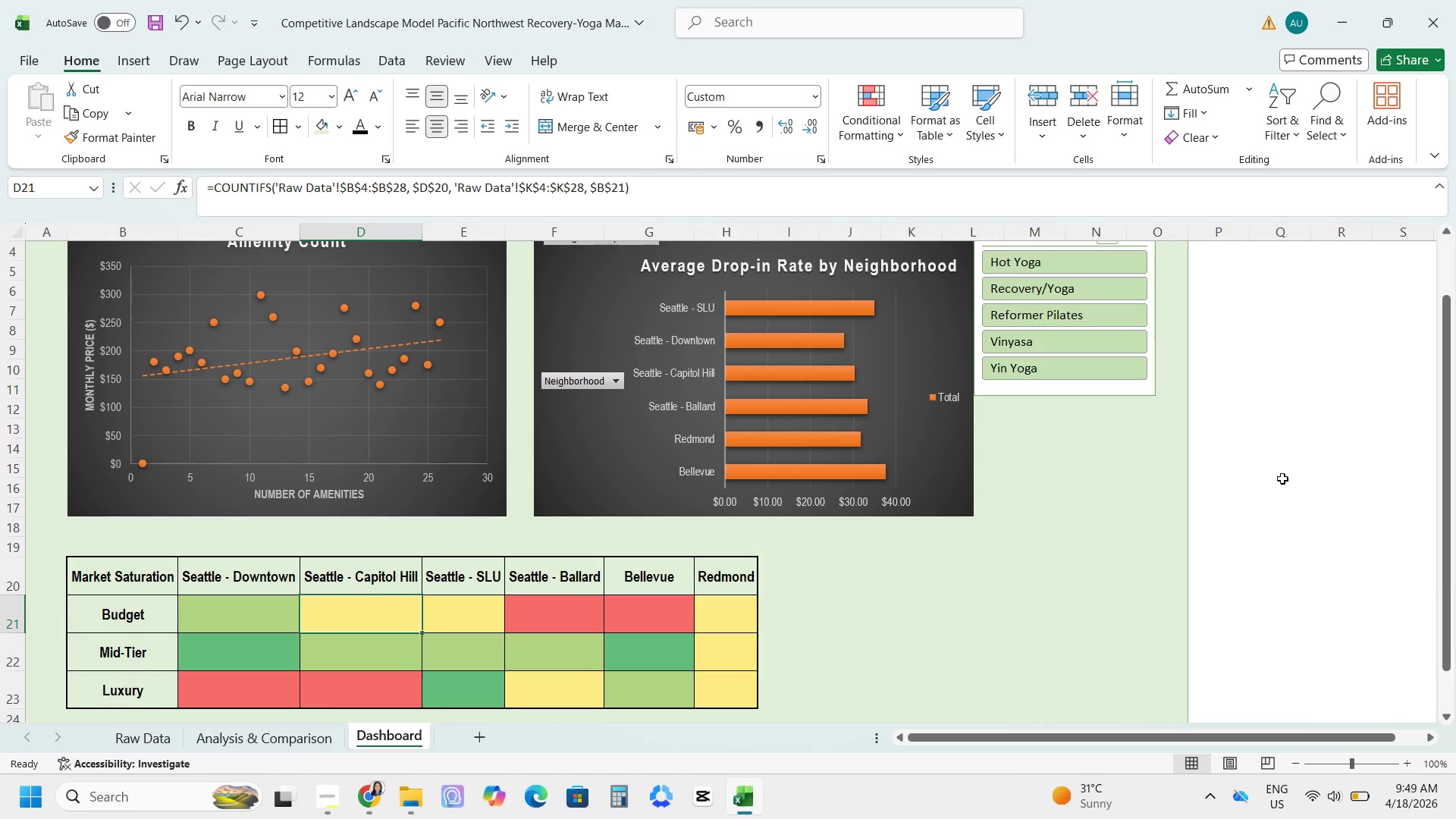 
scroll: coordinate [917, 659], scroll_direction: up, amount: 6.0
 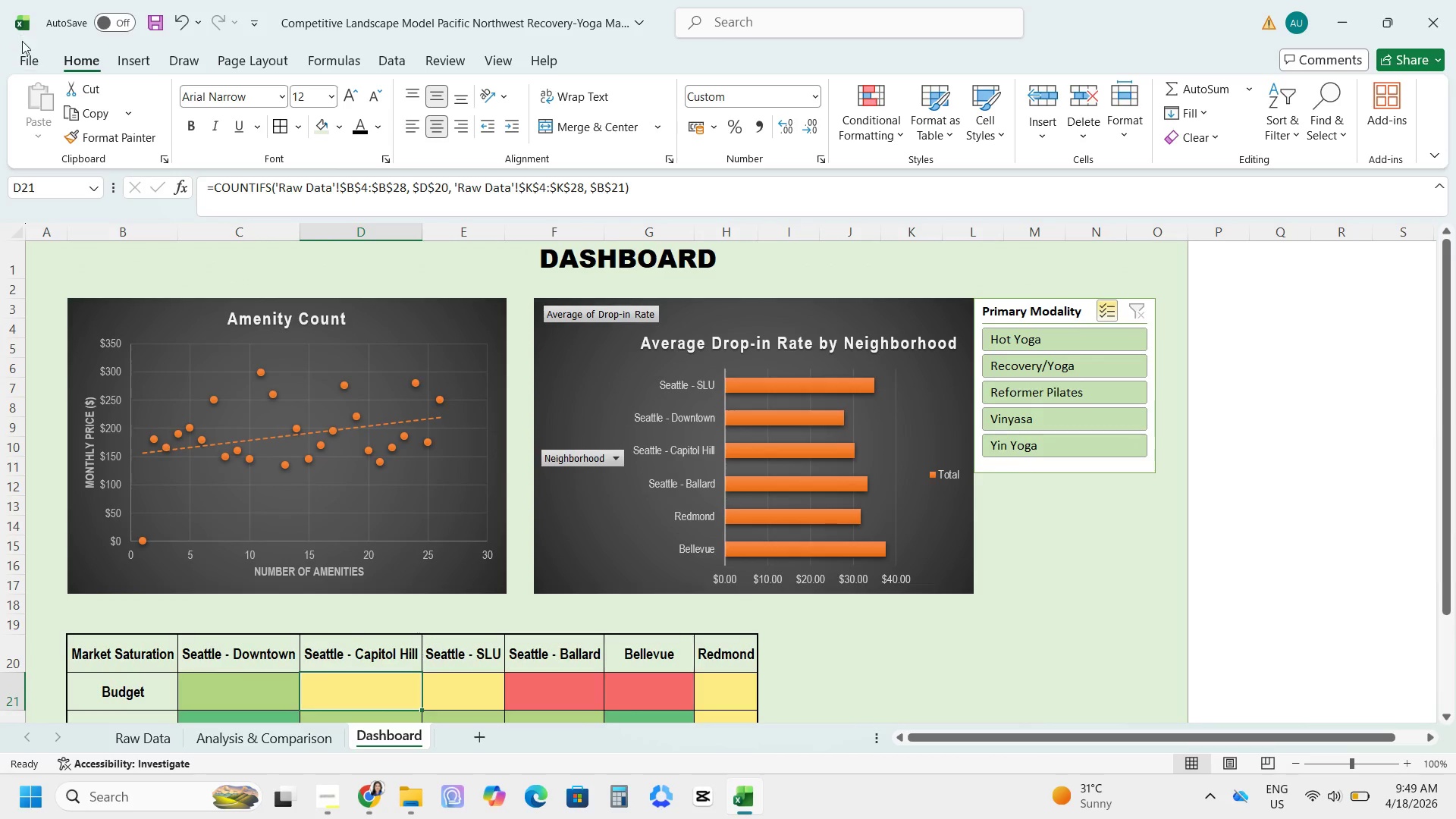 
wait(6.07)
 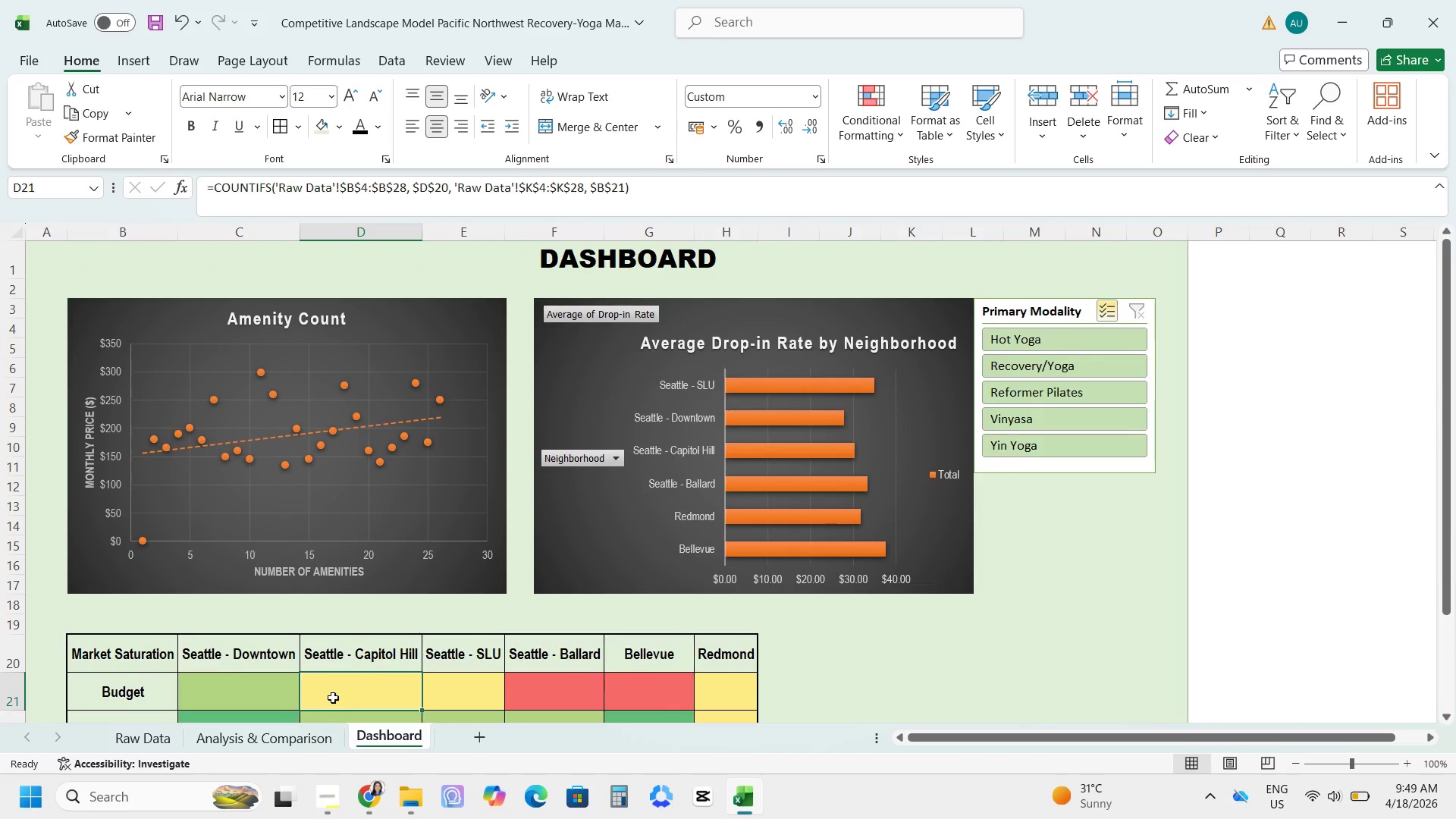 
left_click([64, 429])
 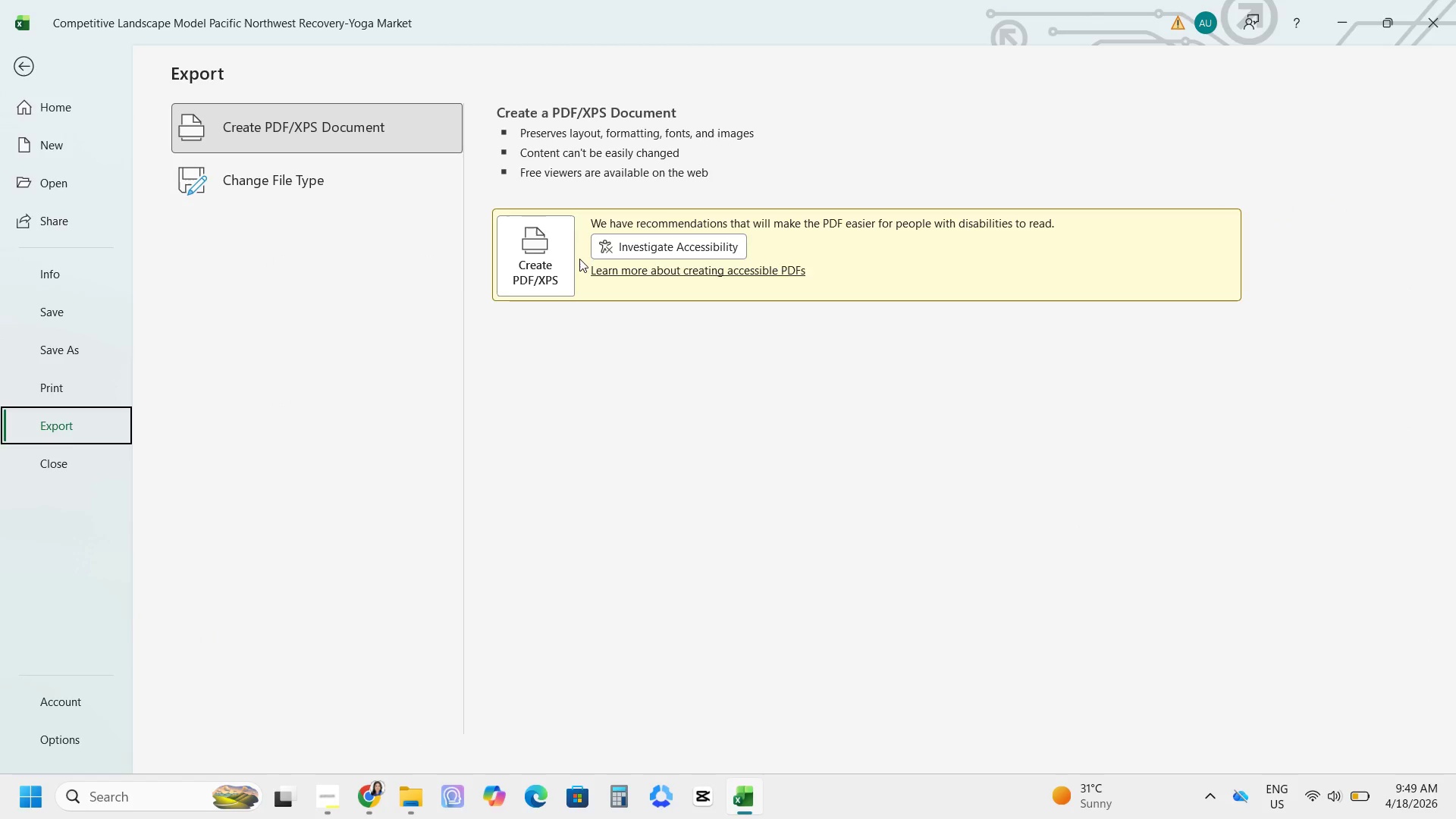 
left_click([550, 257])
 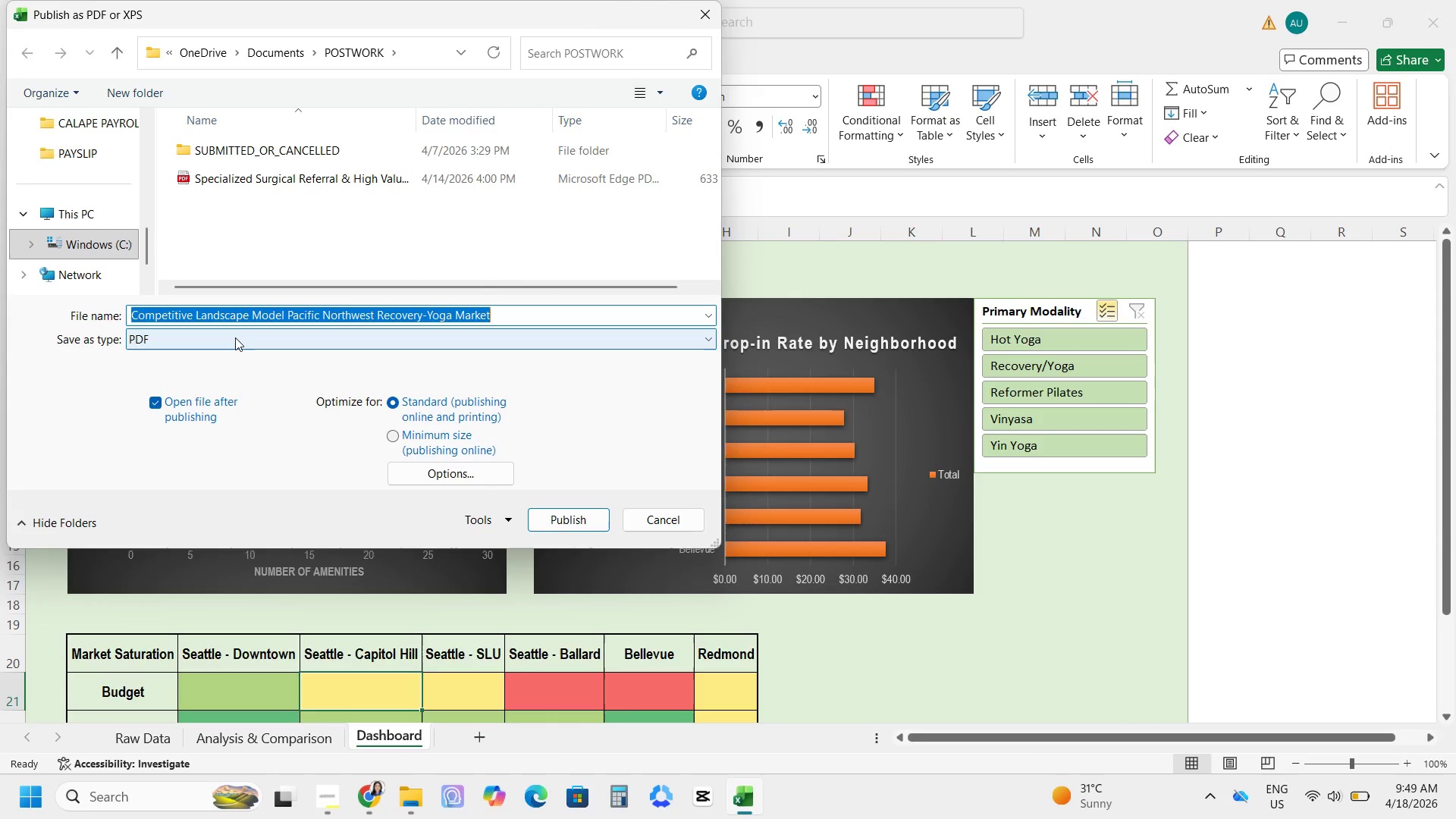 
wait(7.53)
 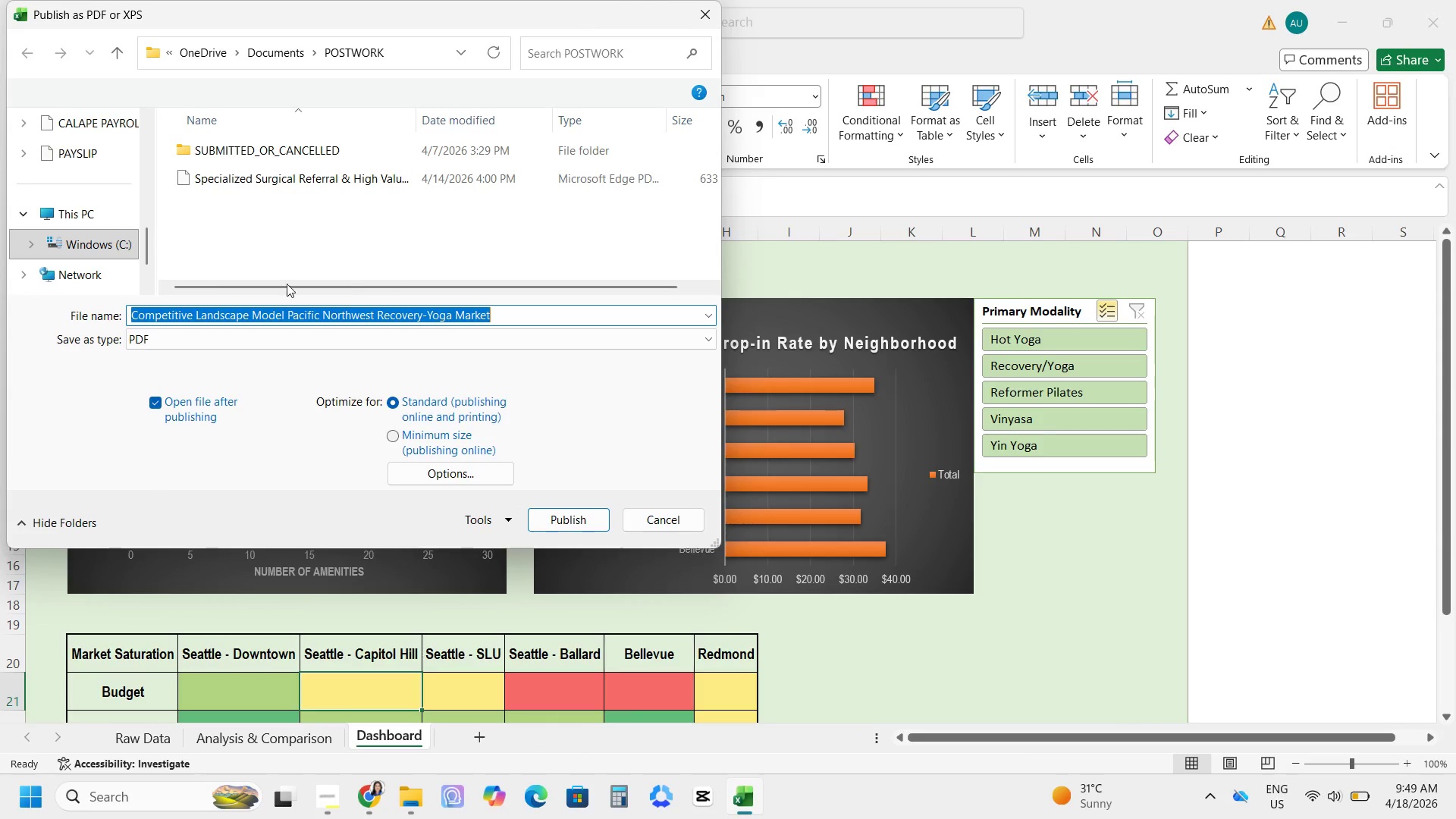 
left_click([425, 467])
 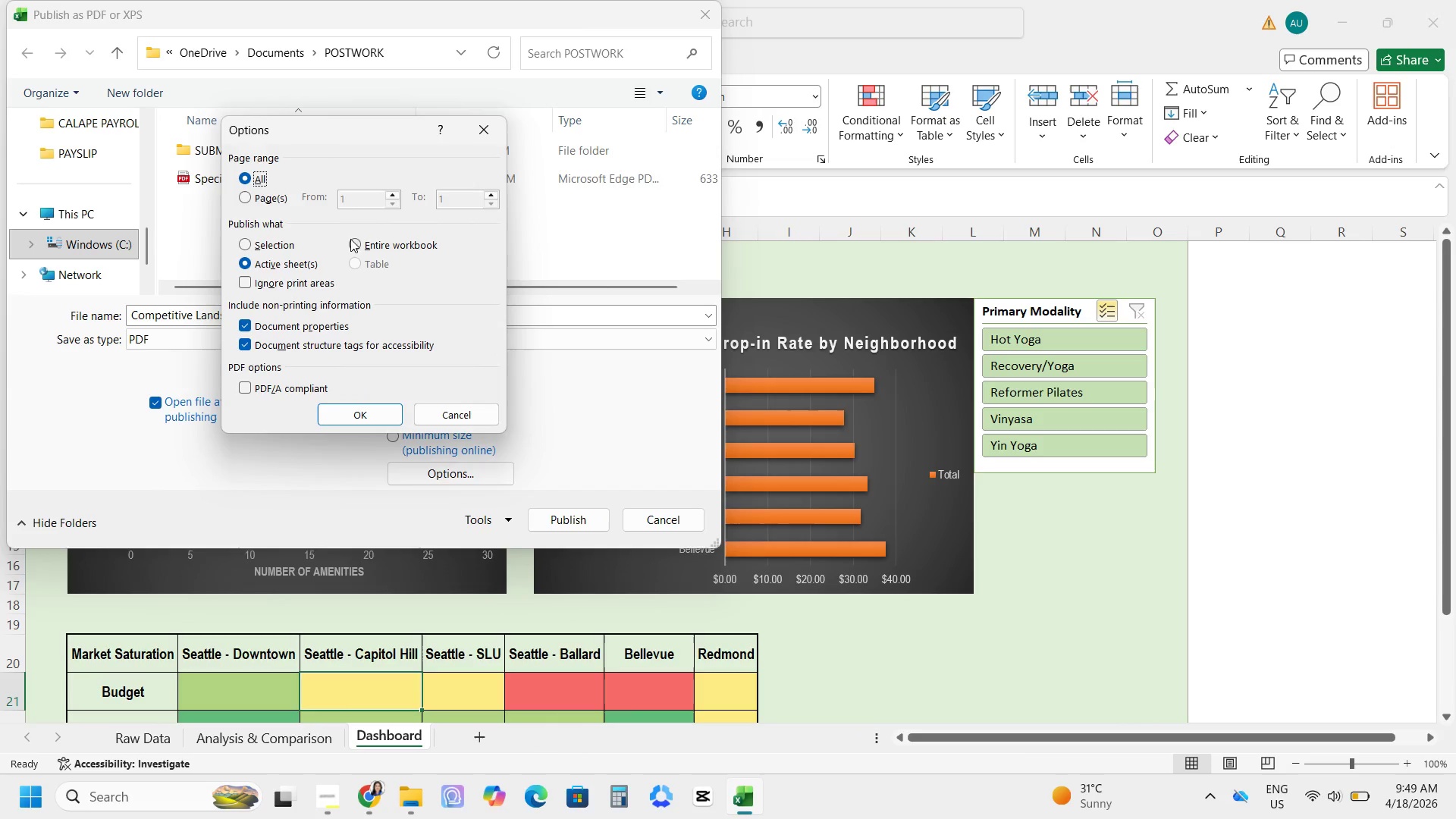 
left_click([350, 242])
 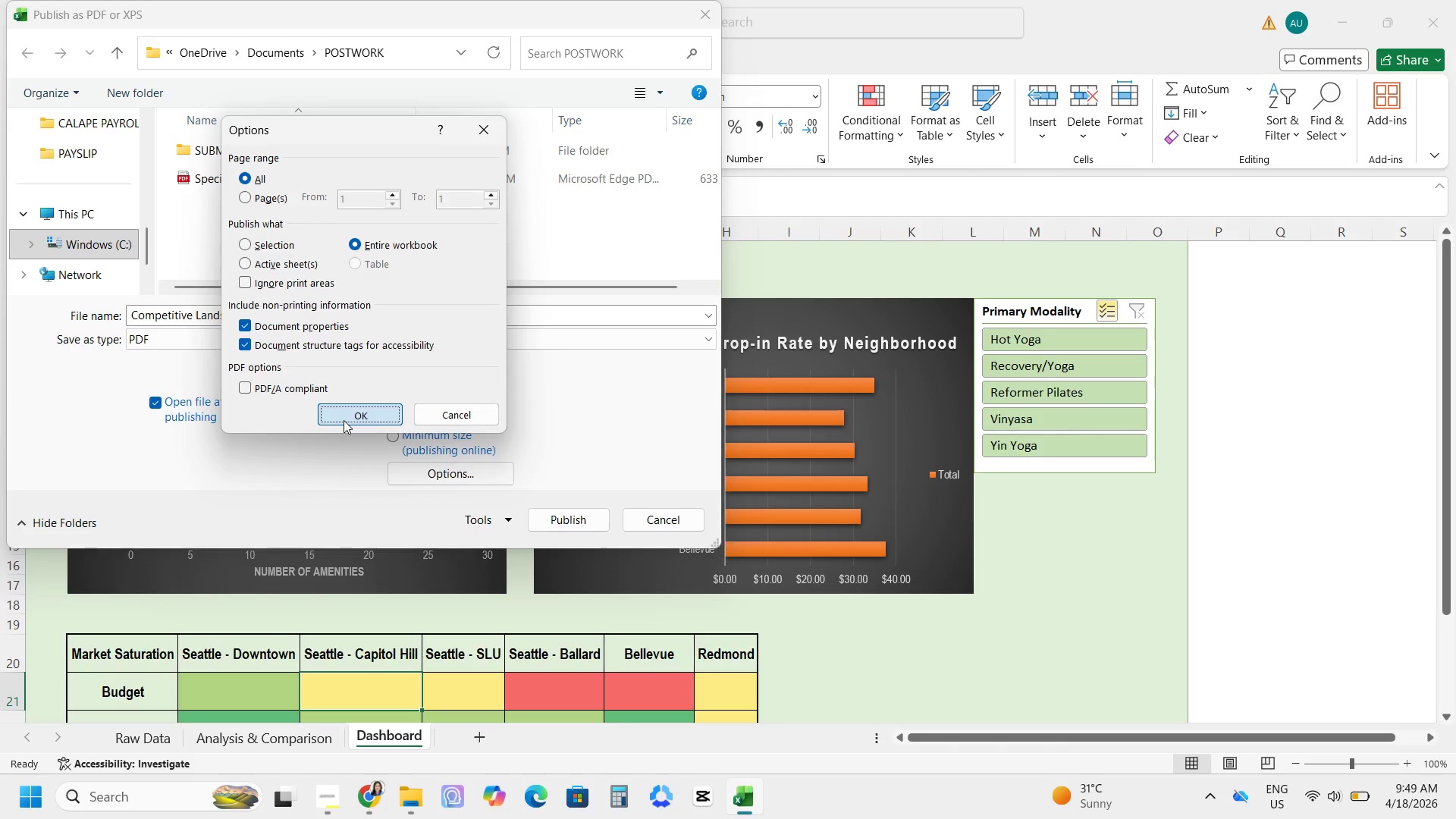 
left_click([344, 420])
 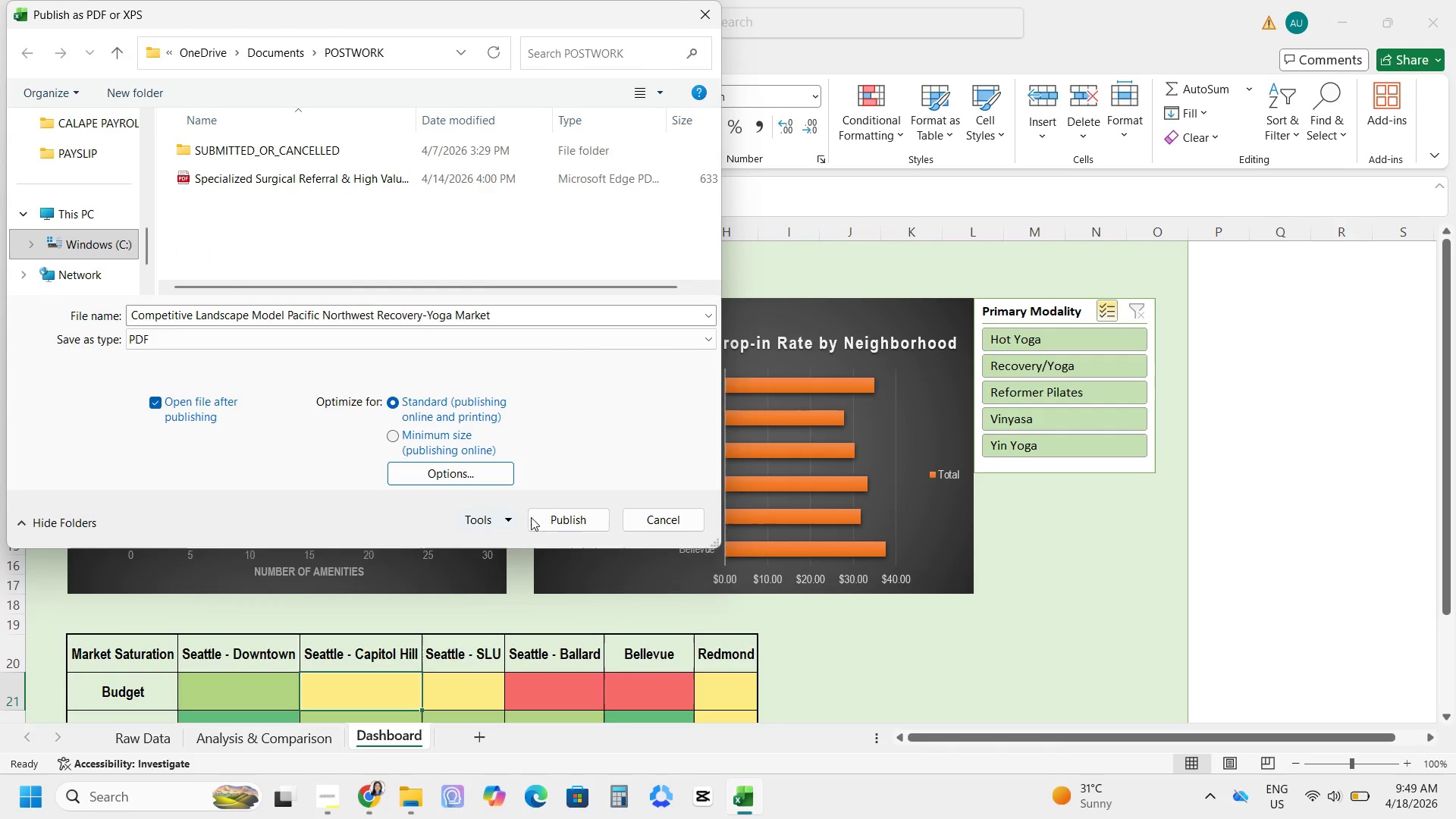 
left_click([539, 514])
 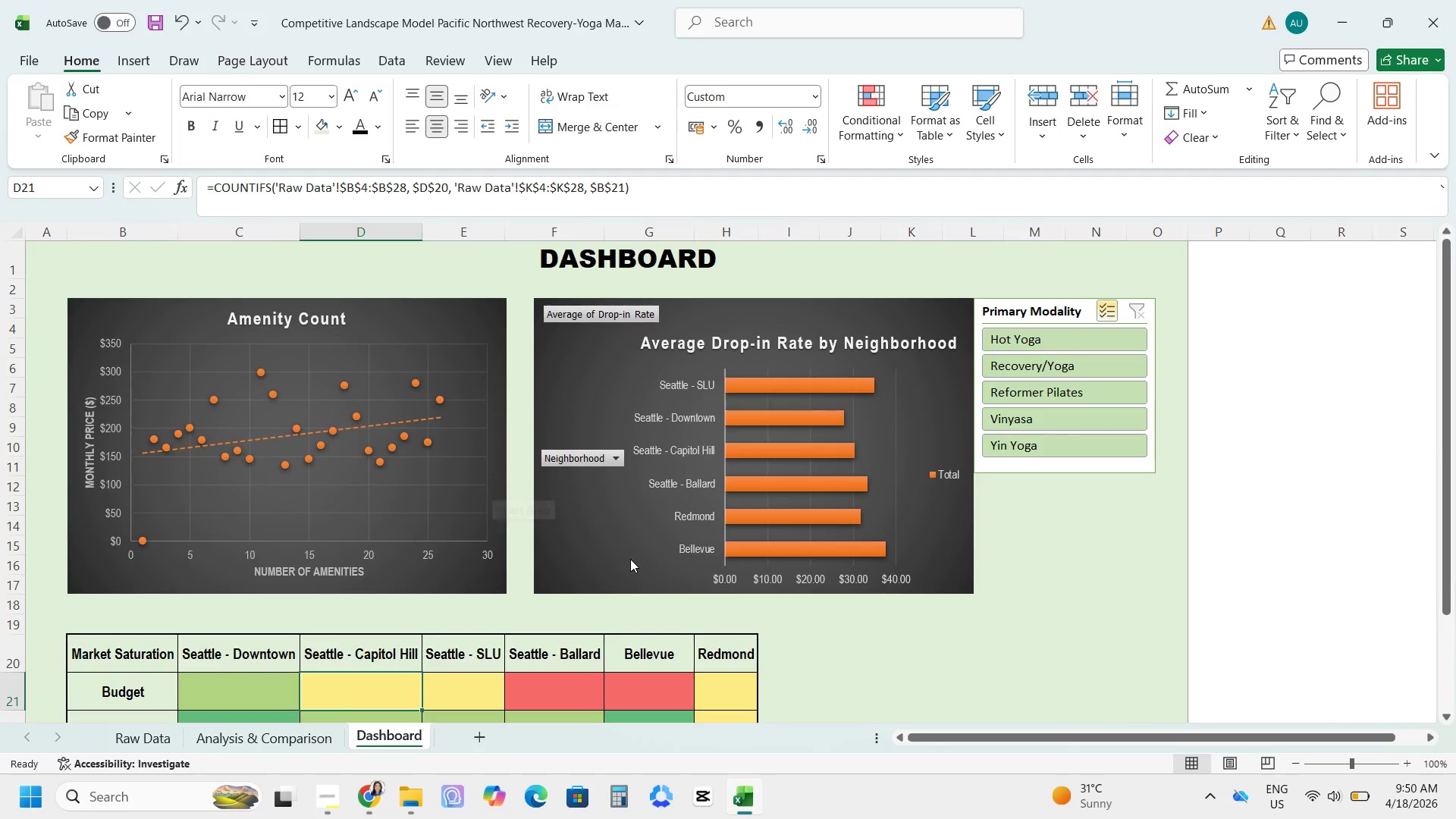 
wait(7.72)
 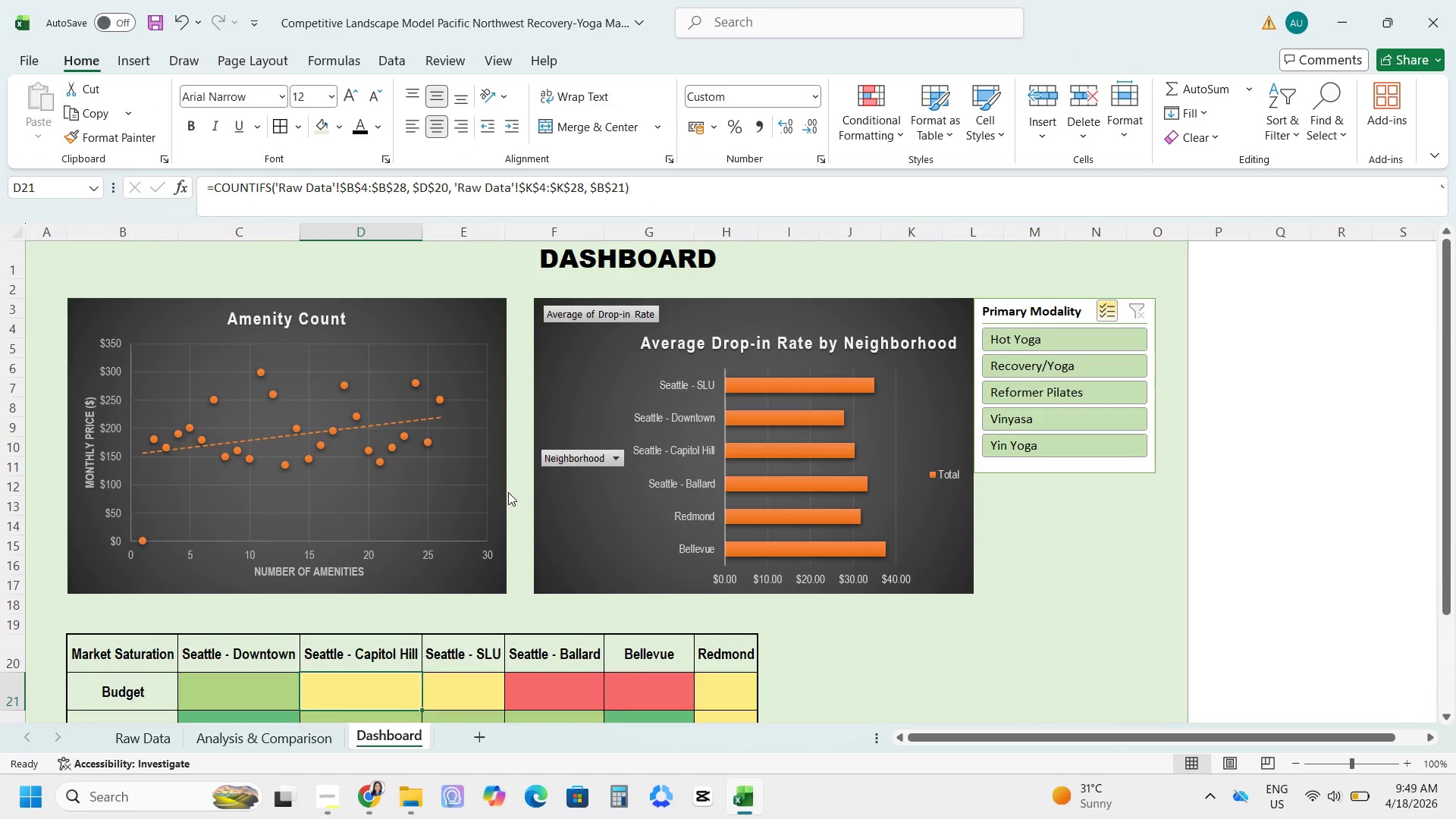 
scroll: coordinate [632, 496], scroll_direction: down, amount: 17.0
 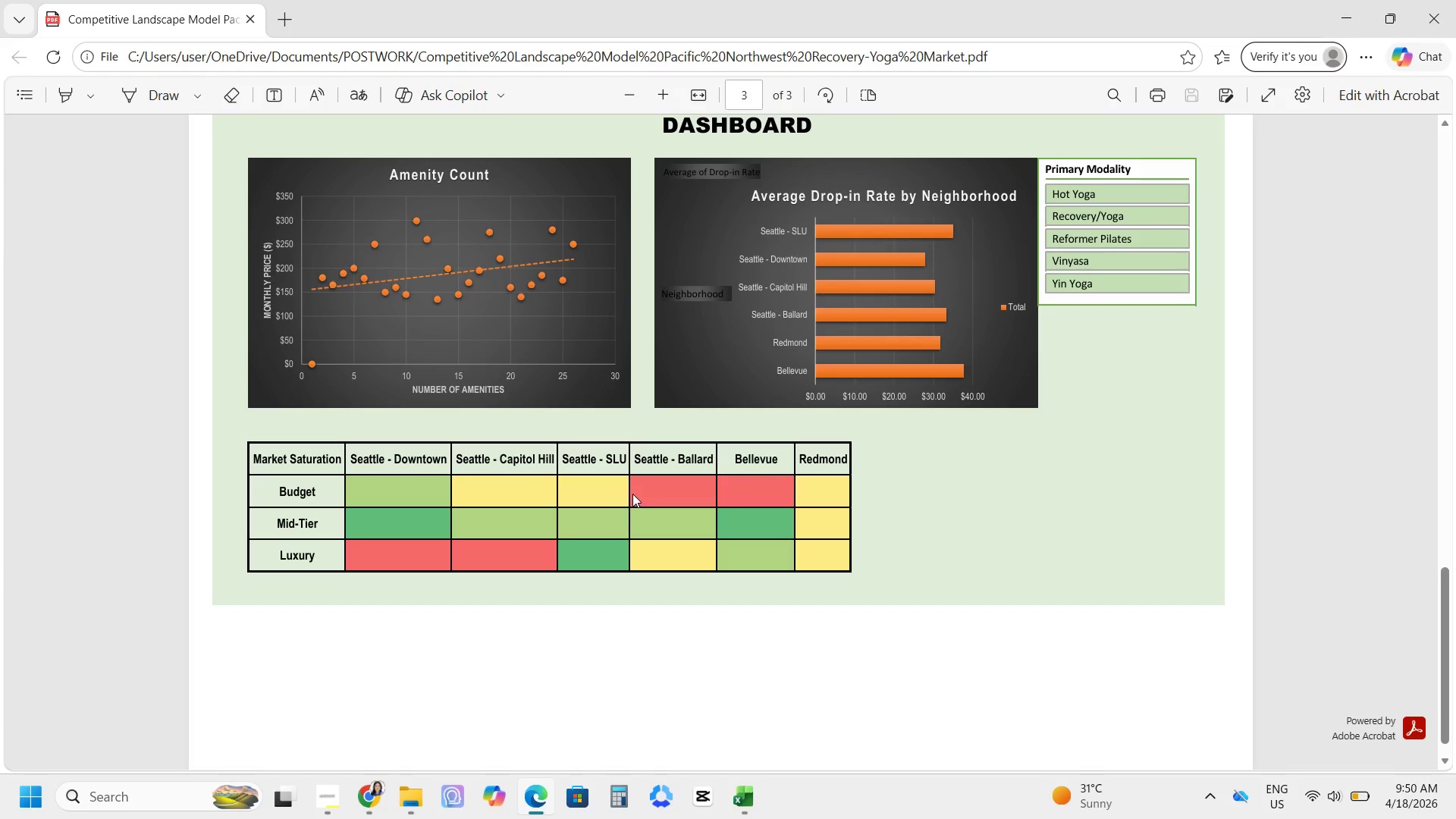 
scroll: coordinate [1105, 306], scroll_direction: up, amount: 16.0
 